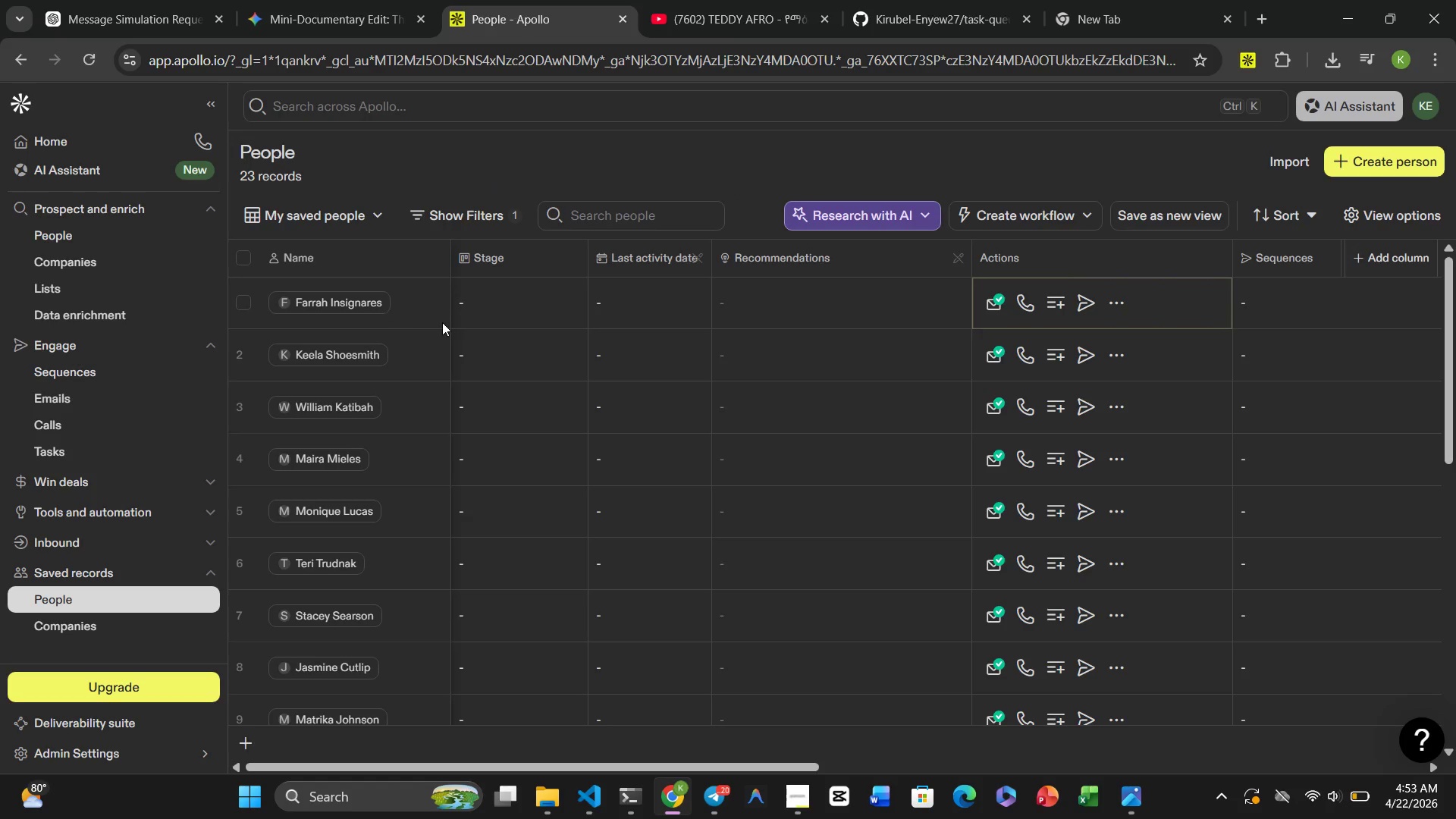 
scroll: coordinate [375, 483], scroll_direction: up, amount: 1.0
 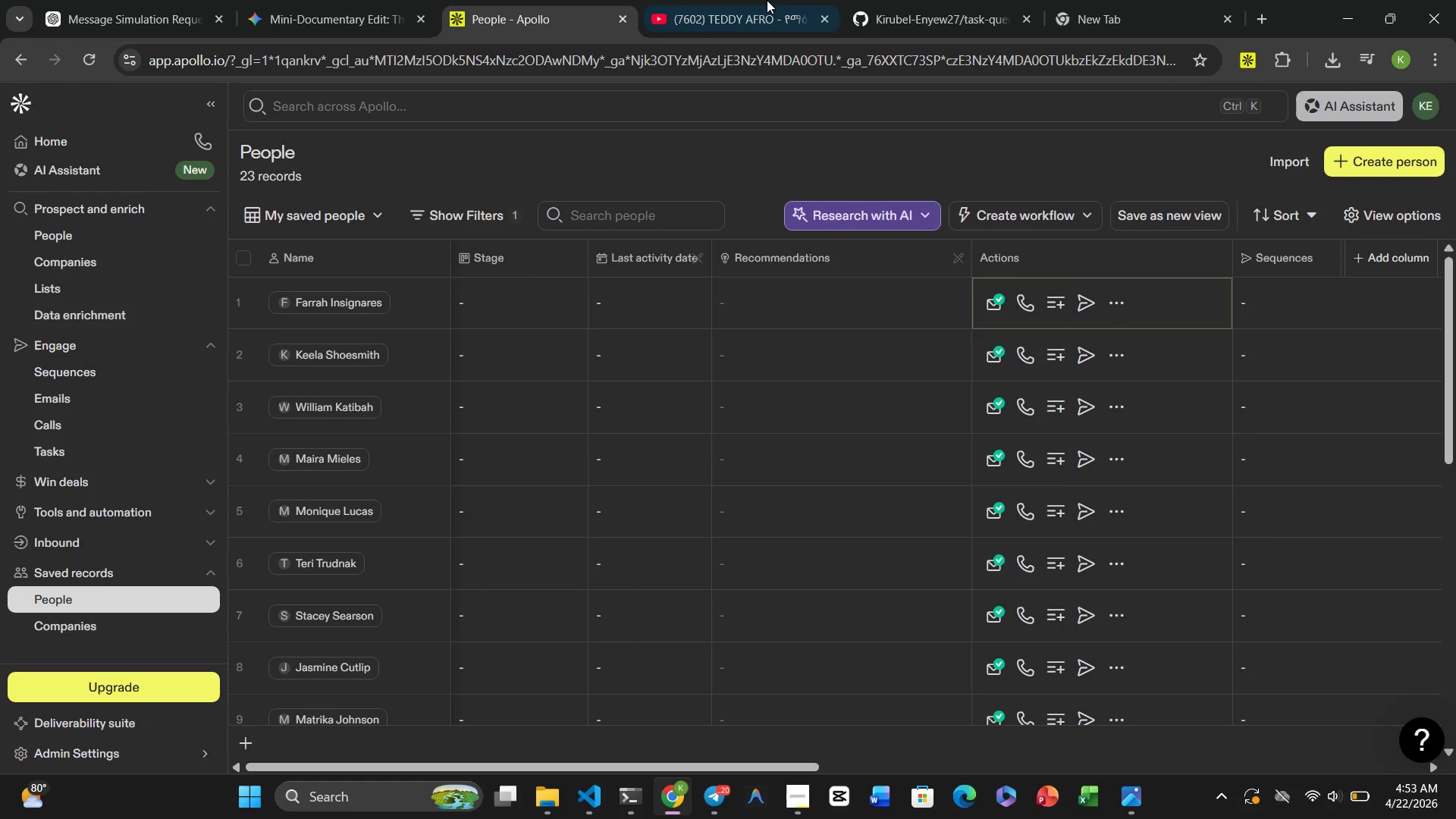 
wait(6.38)
 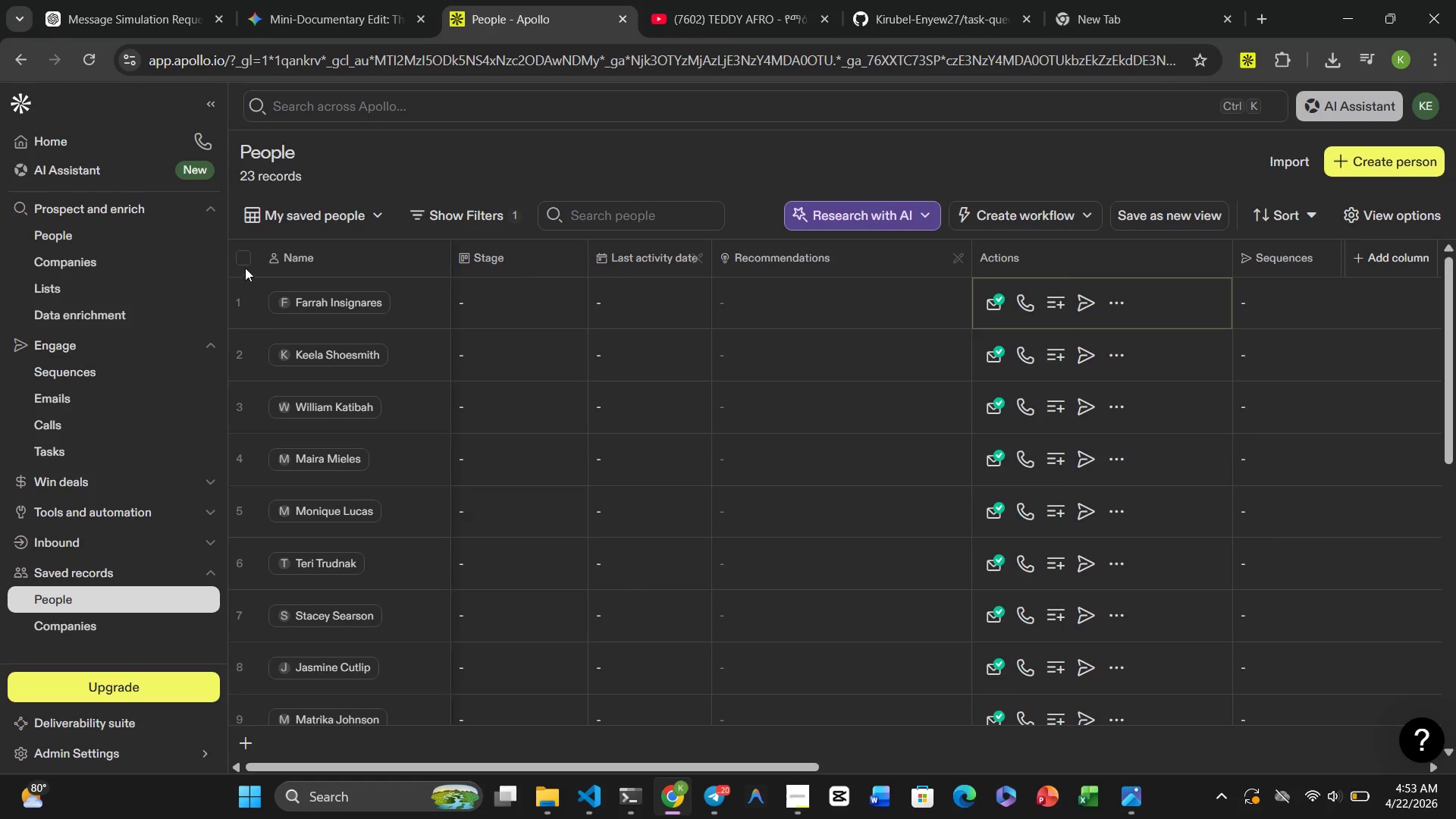 
scroll: coordinate [366, 571], scroll_direction: down, amount: 5.0
 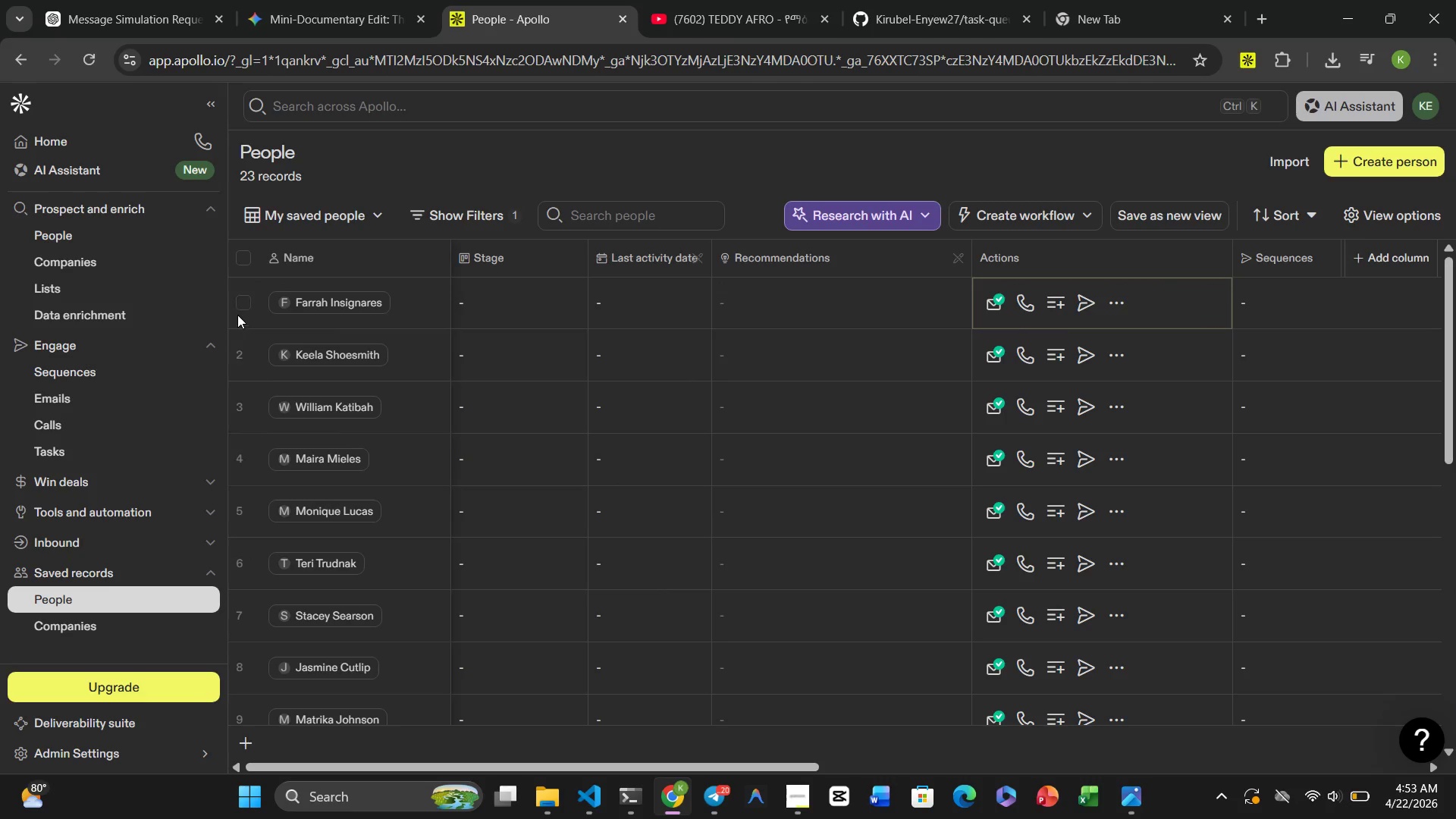 
mouse_move([247, 312])
 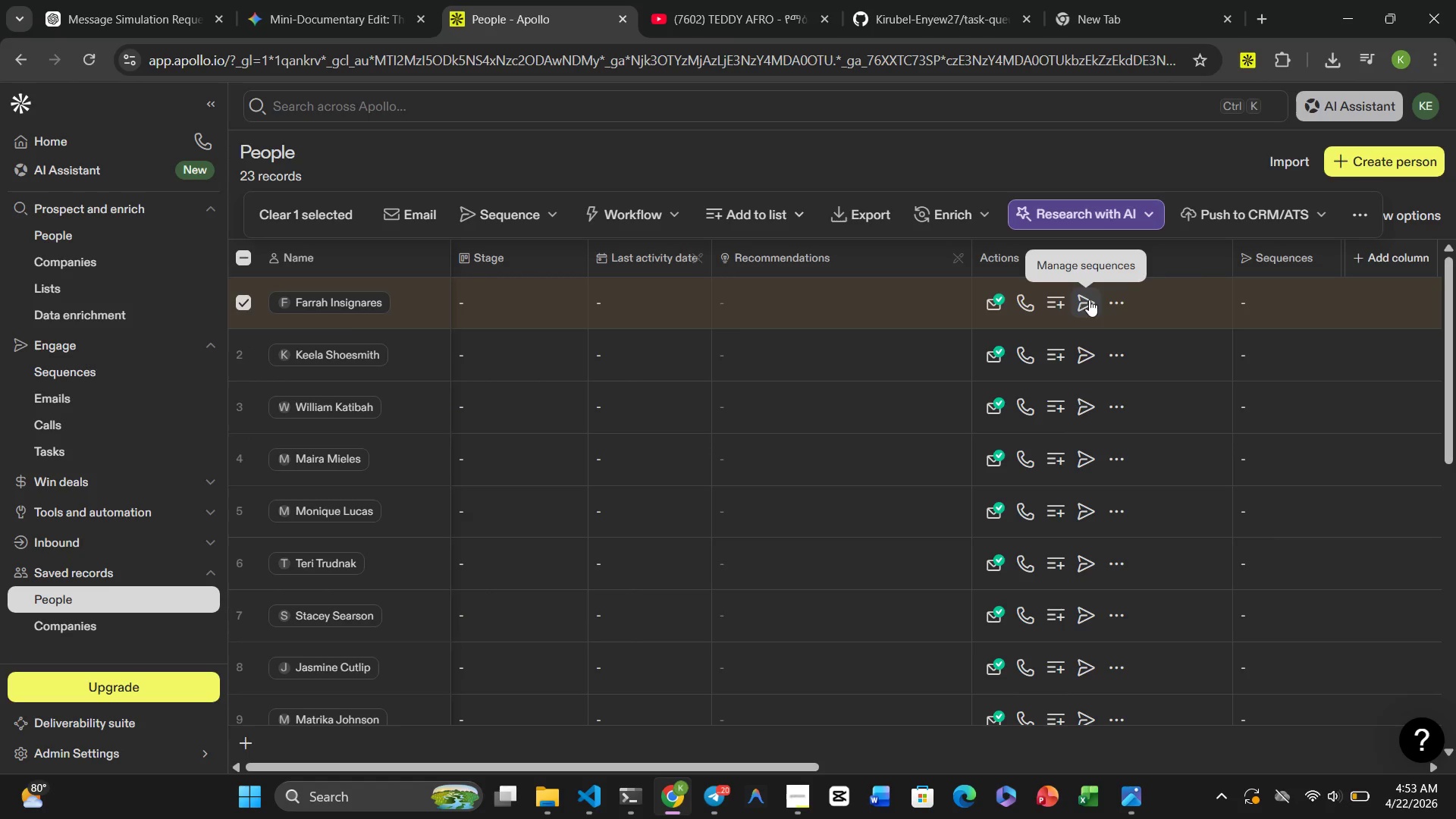 
left_click([1126, 300])
 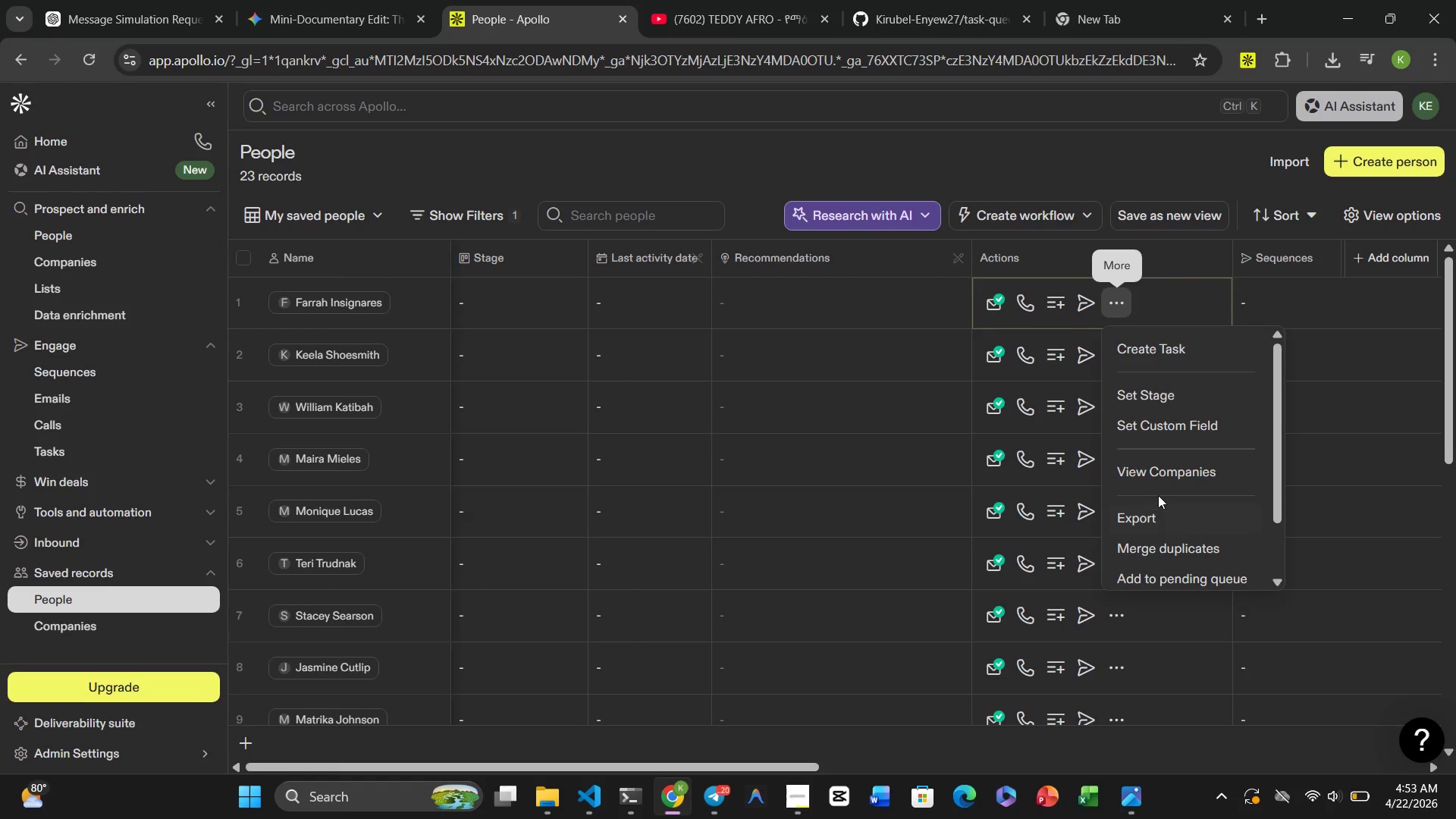 
scroll: coordinate [1157, 505], scroll_direction: down, amount: 4.0
 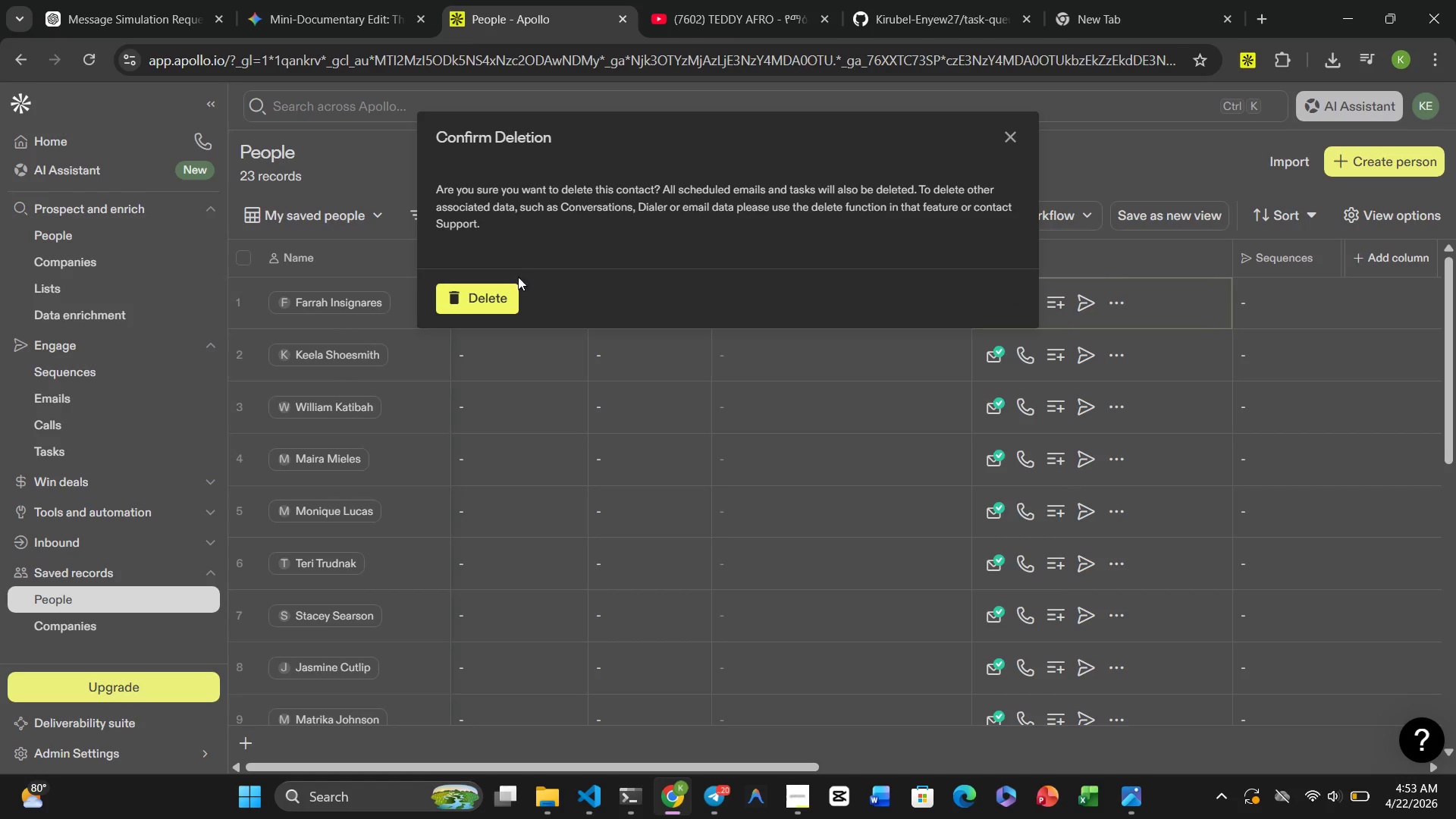 
left_click([512, 290])
 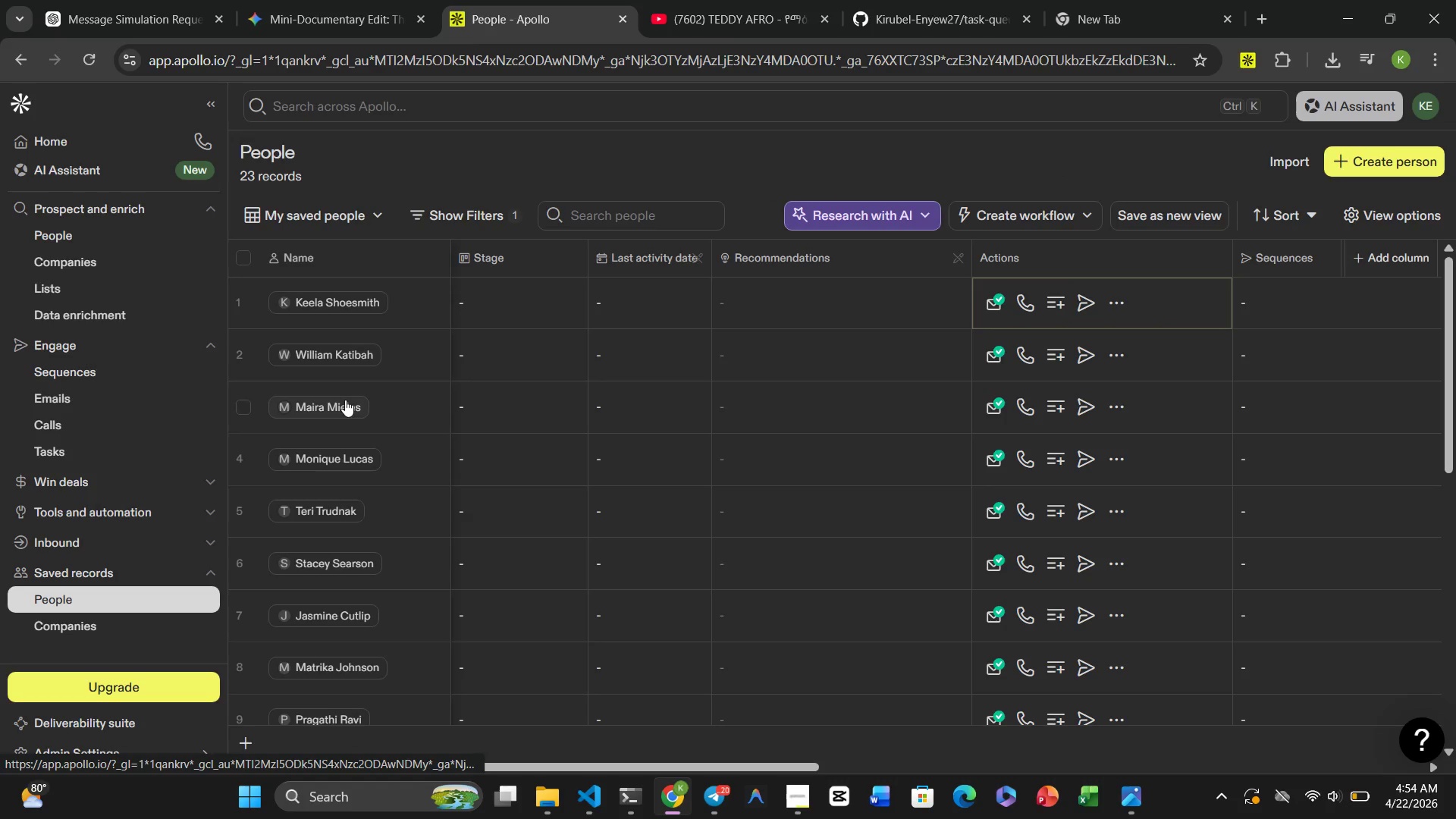 
scroll: coordinate [371, 510], scroll_direction: down, amount: 20.0
 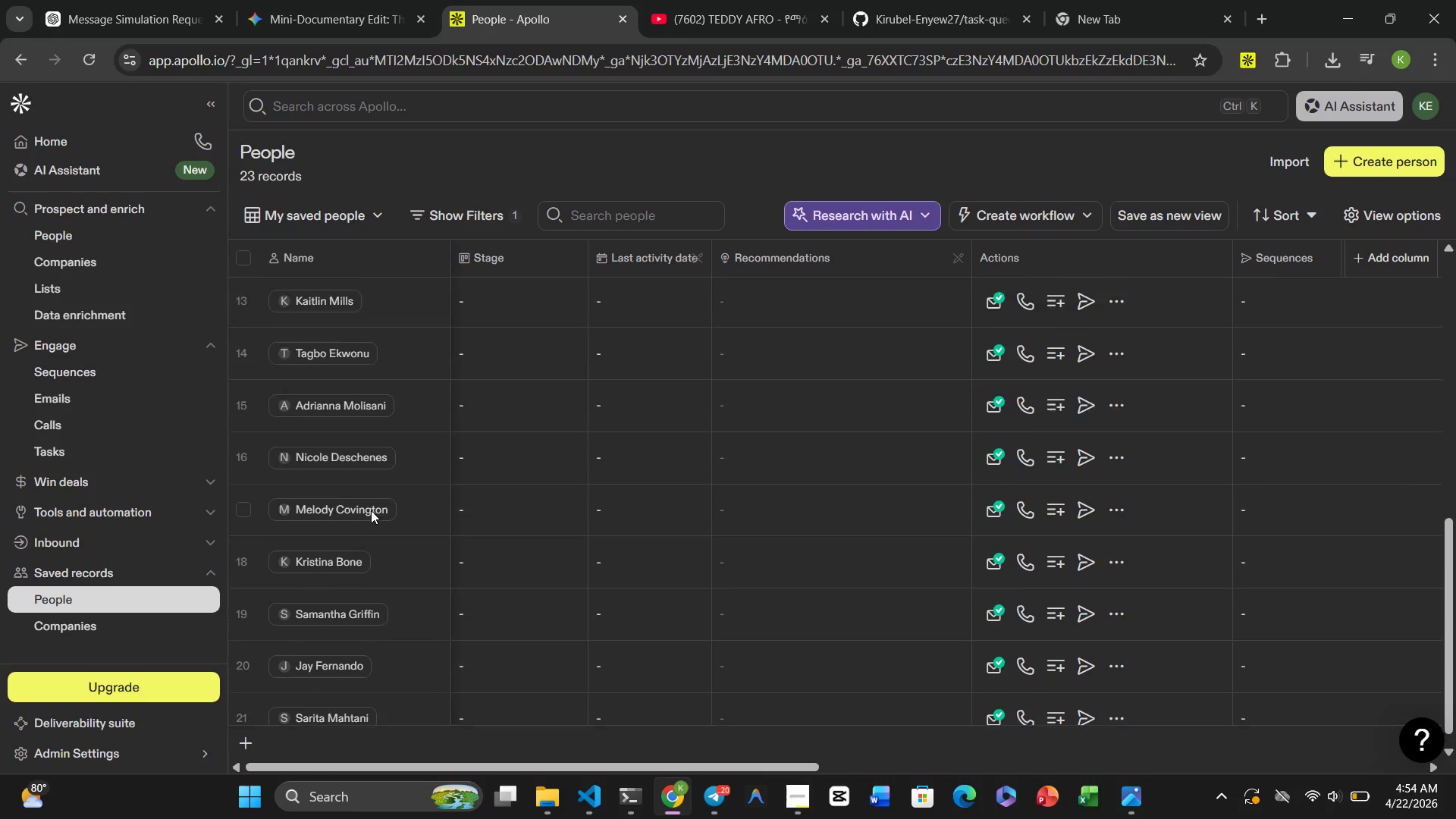 
scroll: coordinate [371, 507], scroll_direction: up, amount: 15.0
 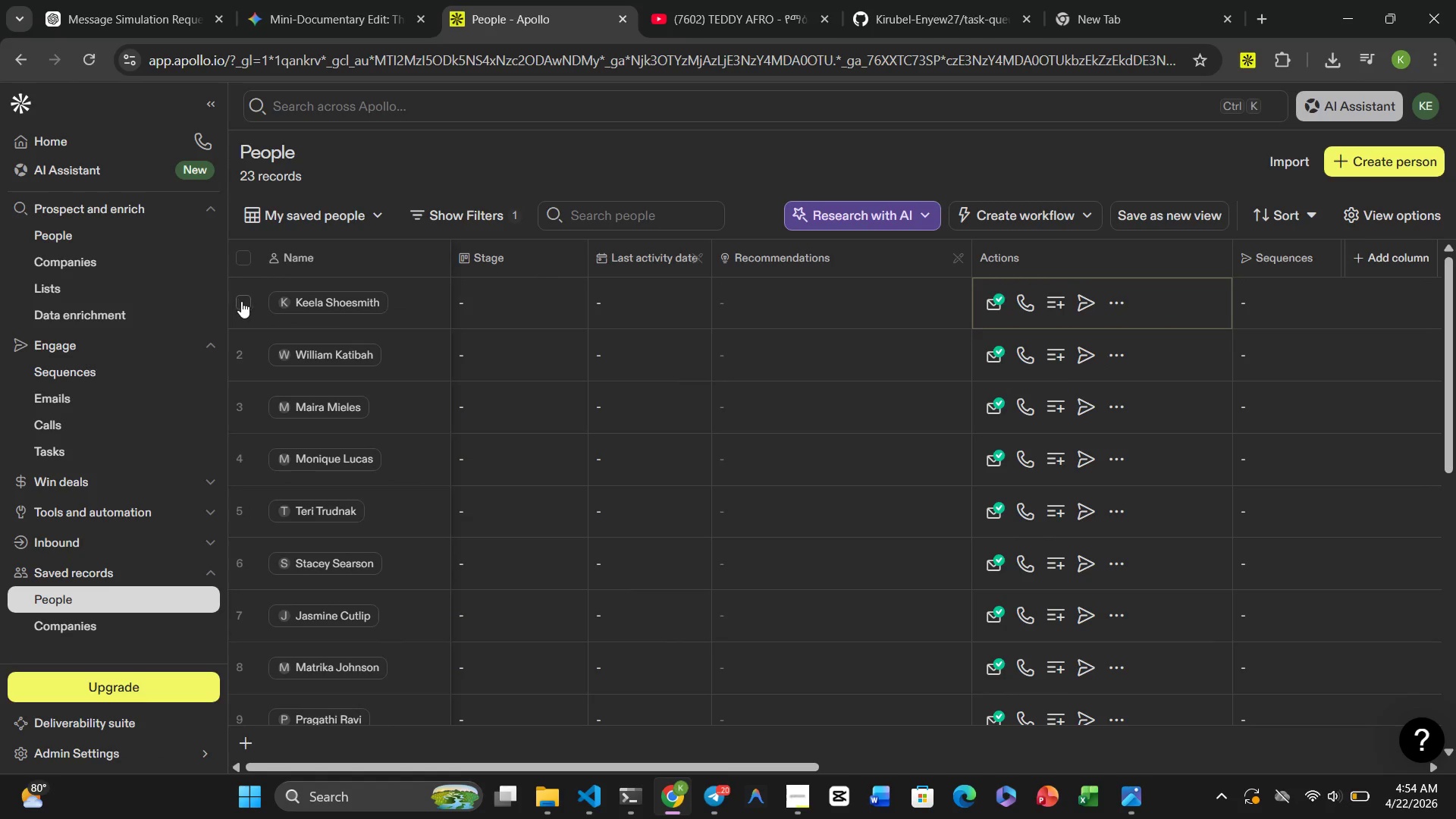 
left_click([244, 300])
 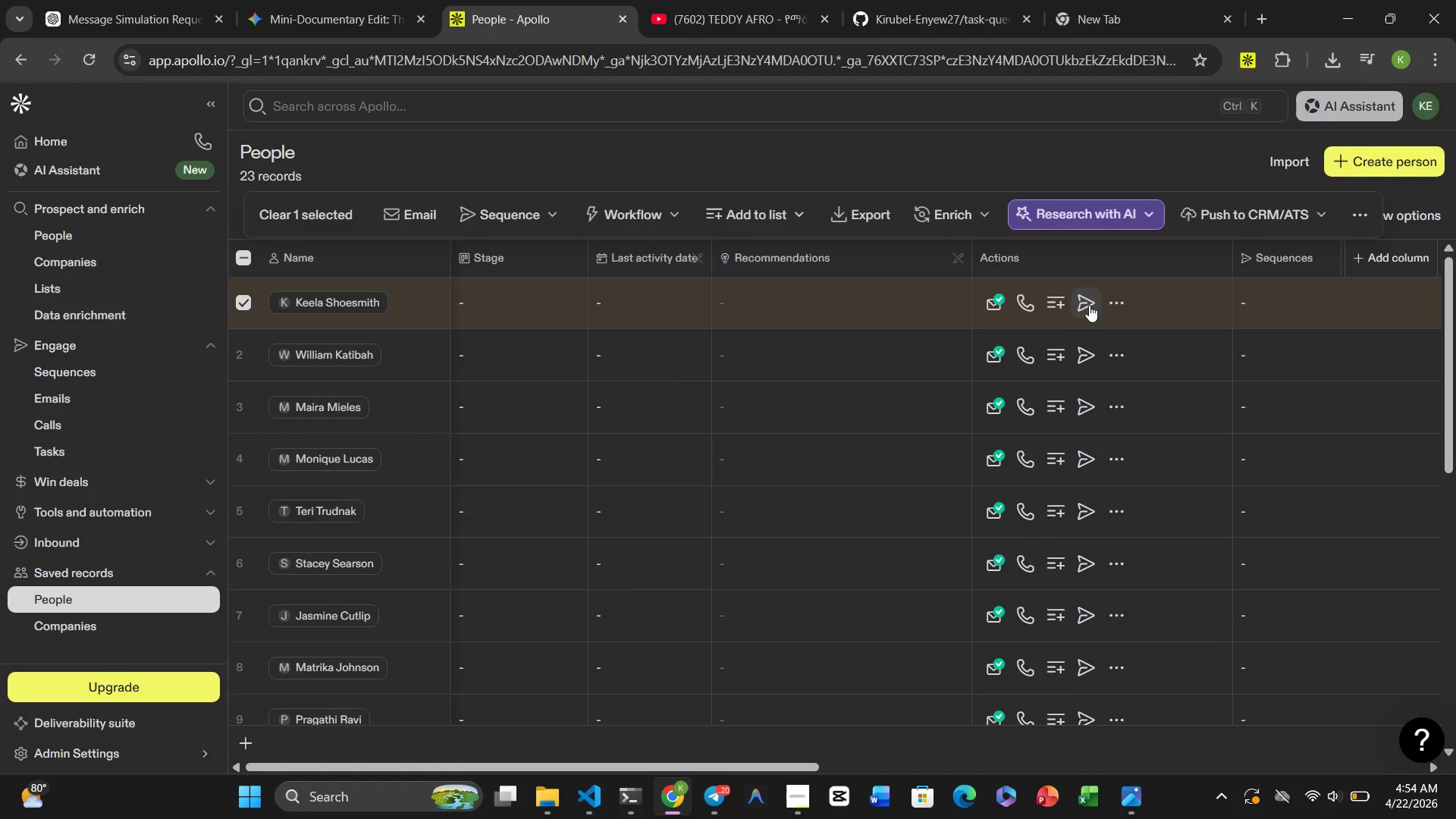 
left_click([1107, 293])
 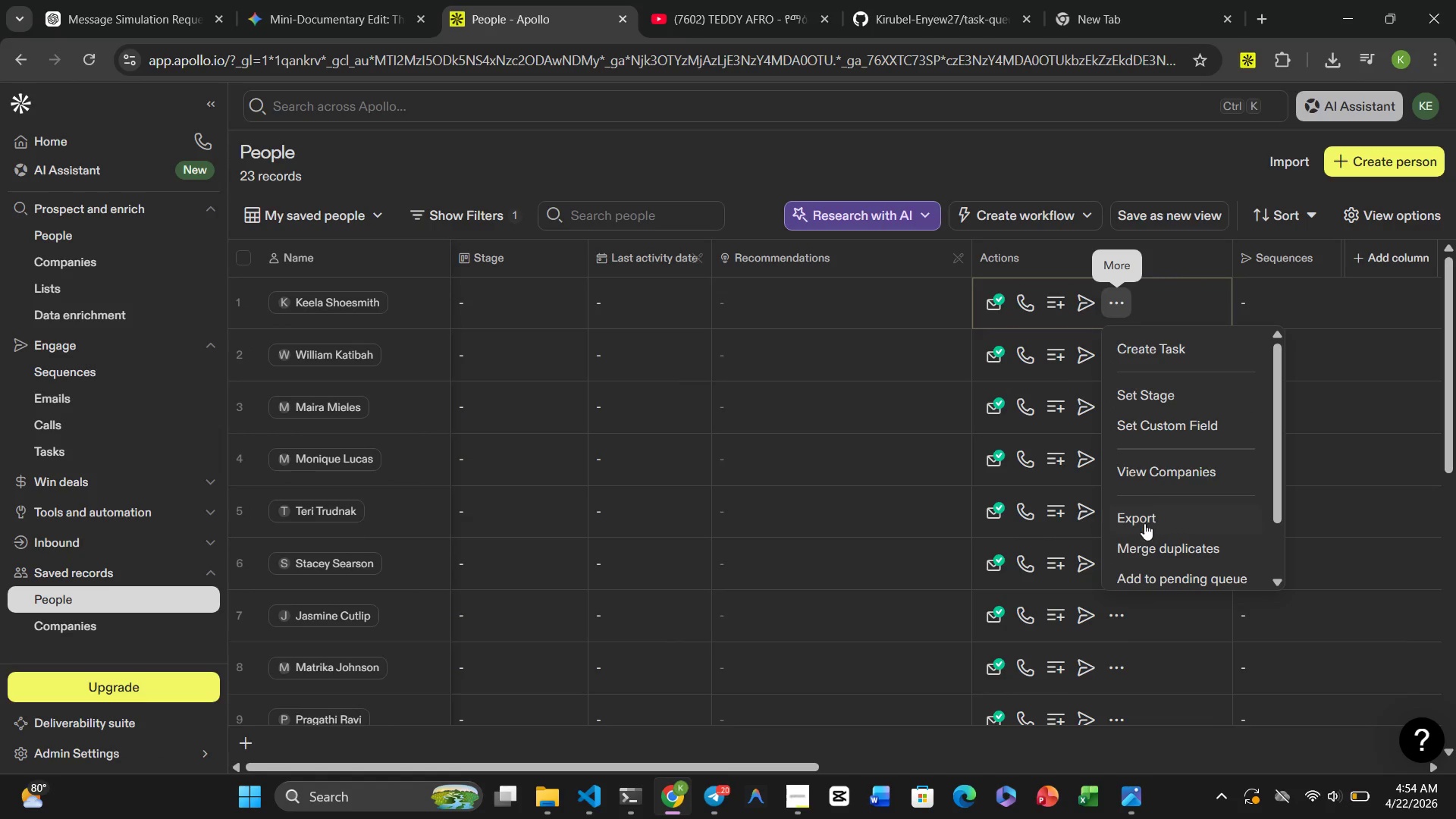 
scroll: coordinate [1111, 530], scroll_direction: down, amount: 11.0
 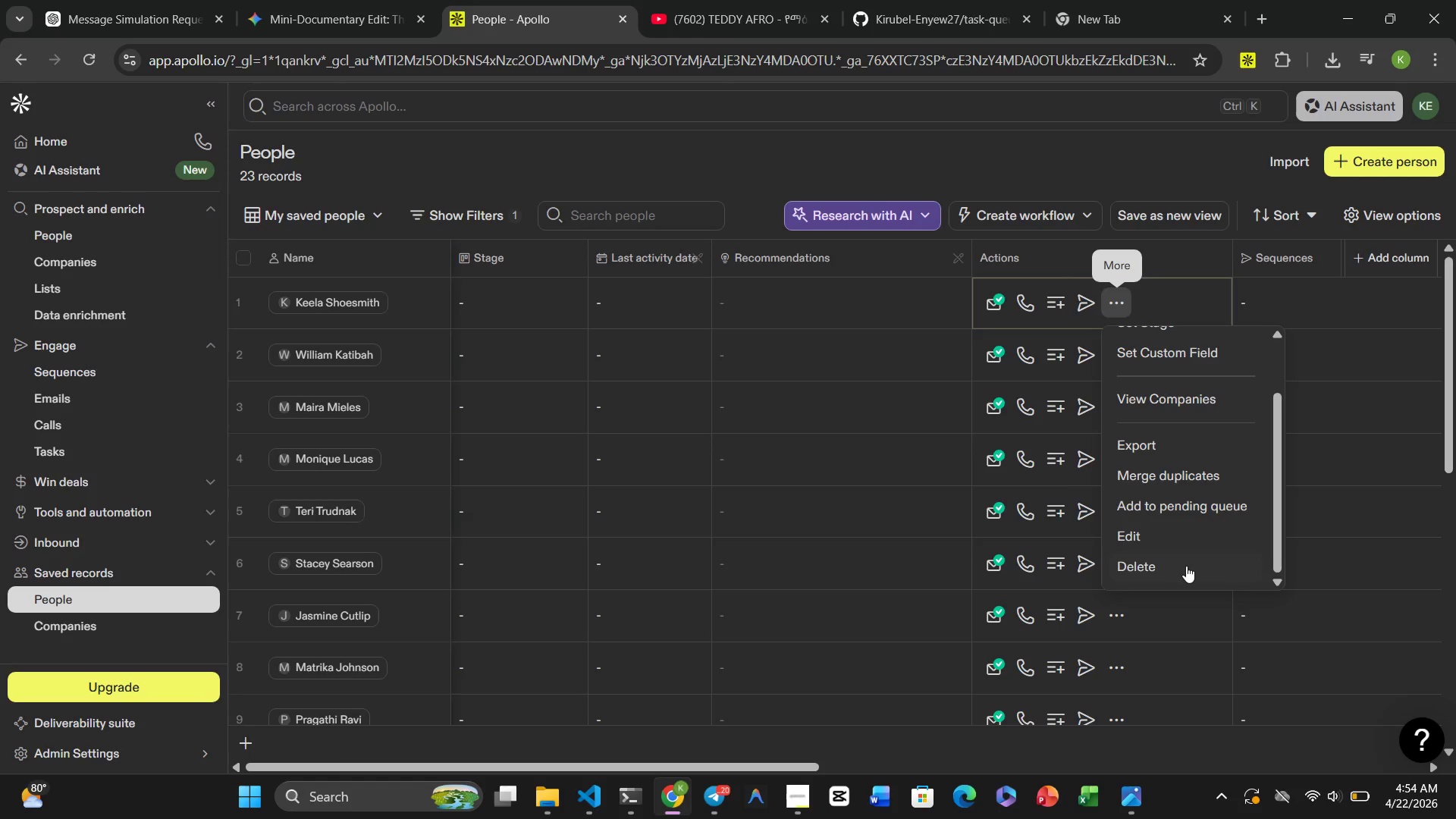 
left_click([1186, 566])
 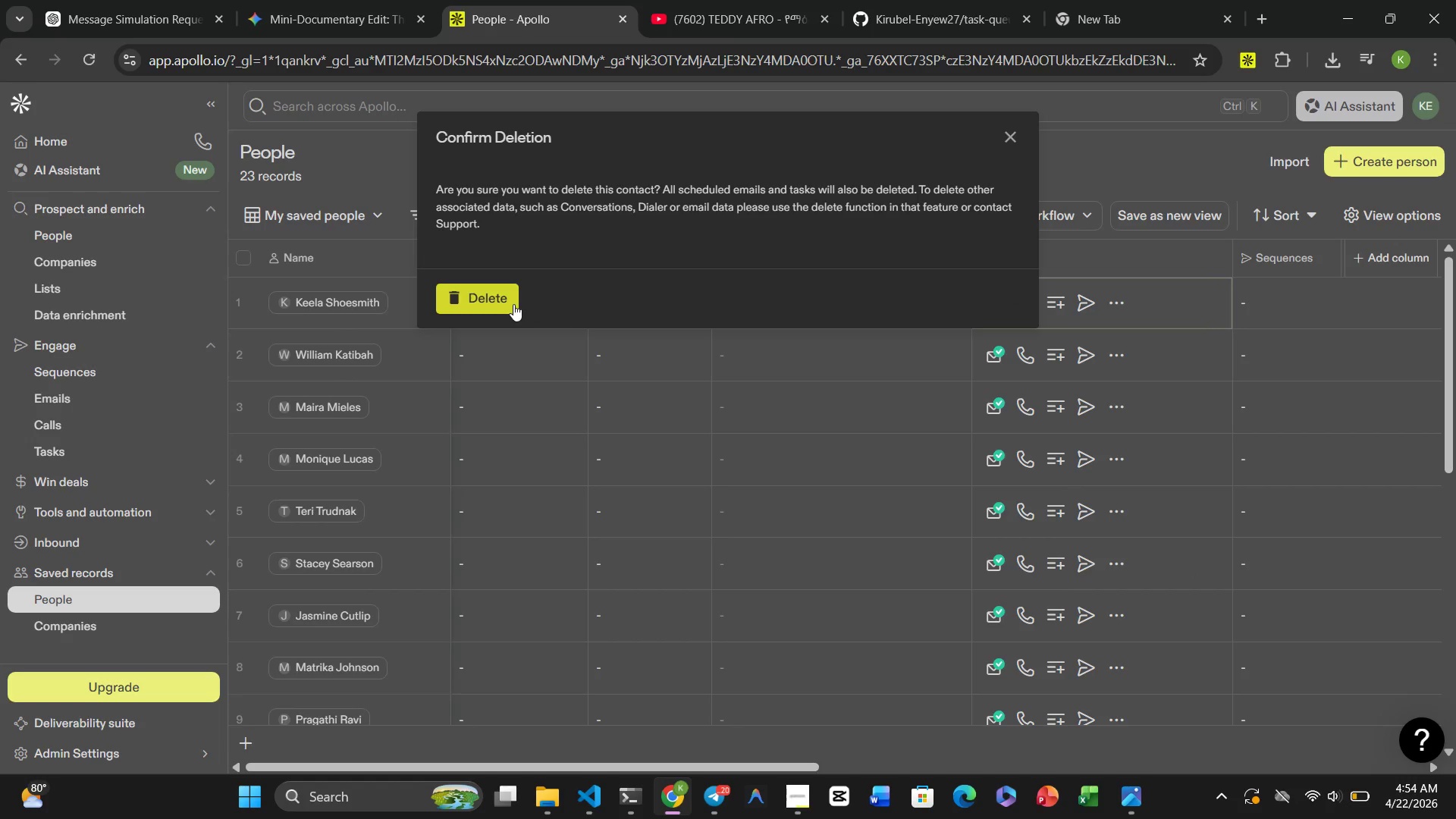 
left_click([485, 292])
 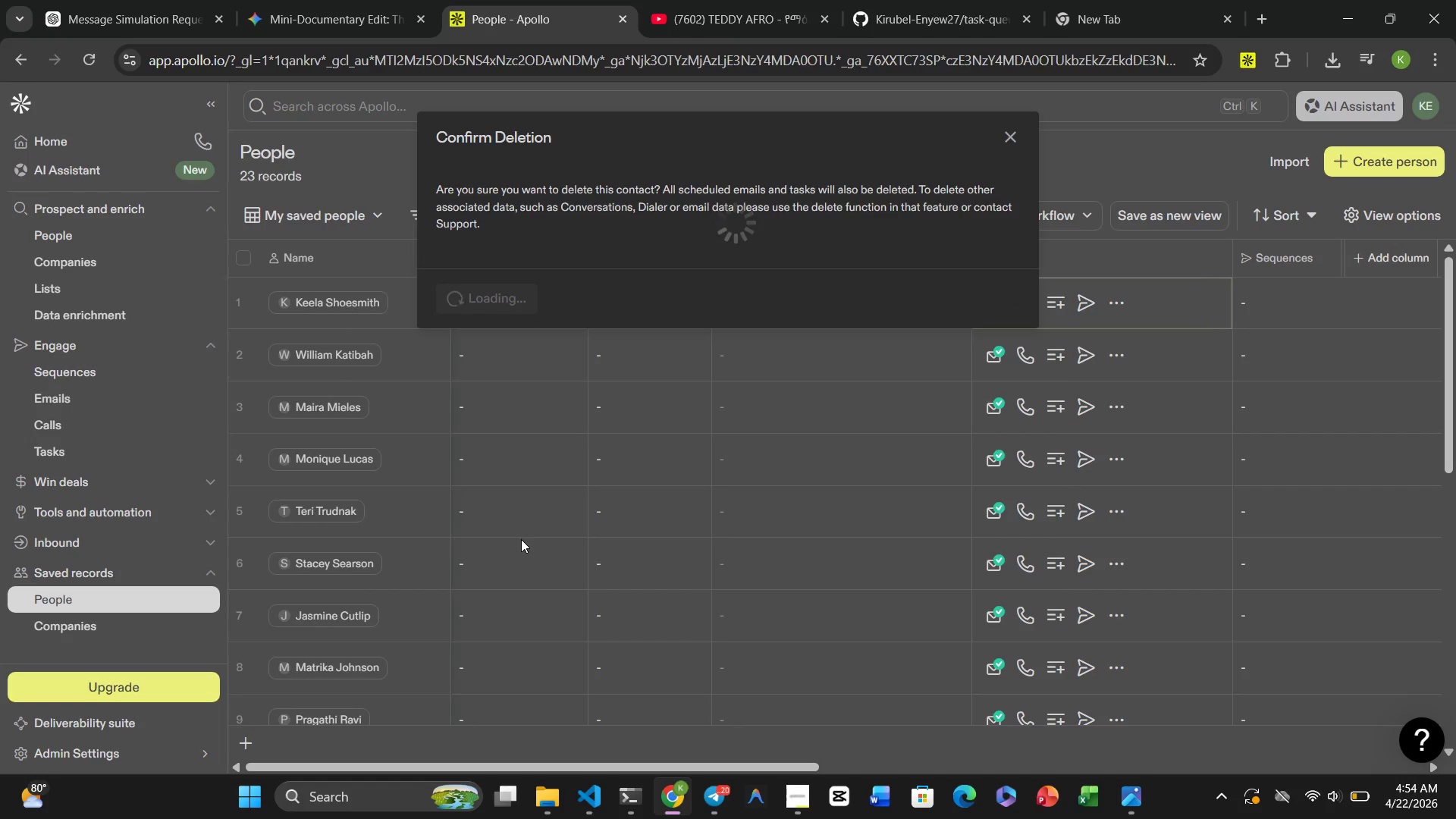 
scroll: coordinate [538, 571], scroll_direction: down, amount: 21.0
 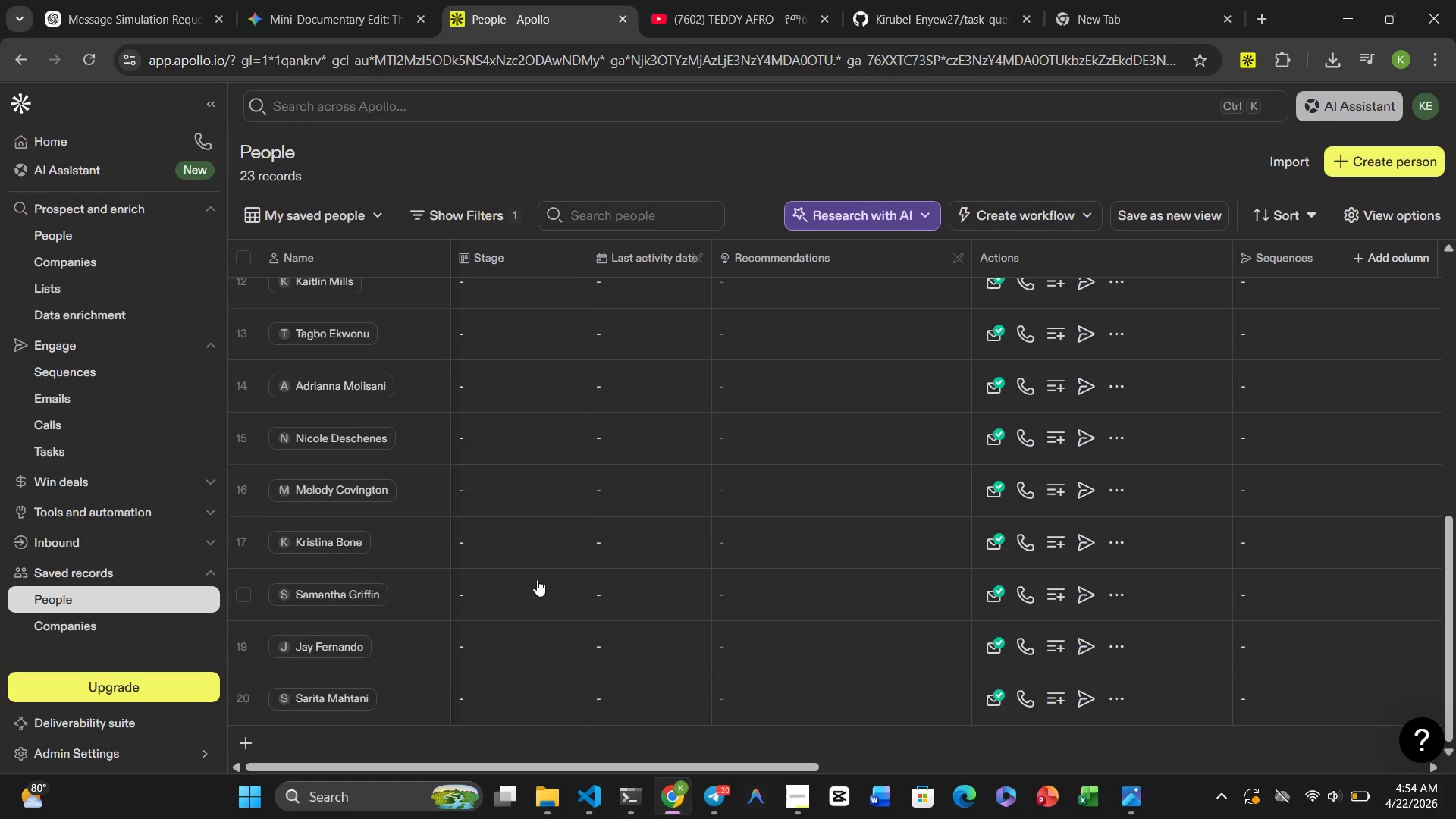 
scroll: coordinate [535, 576], scroll_direction: up, amount: 14.0
 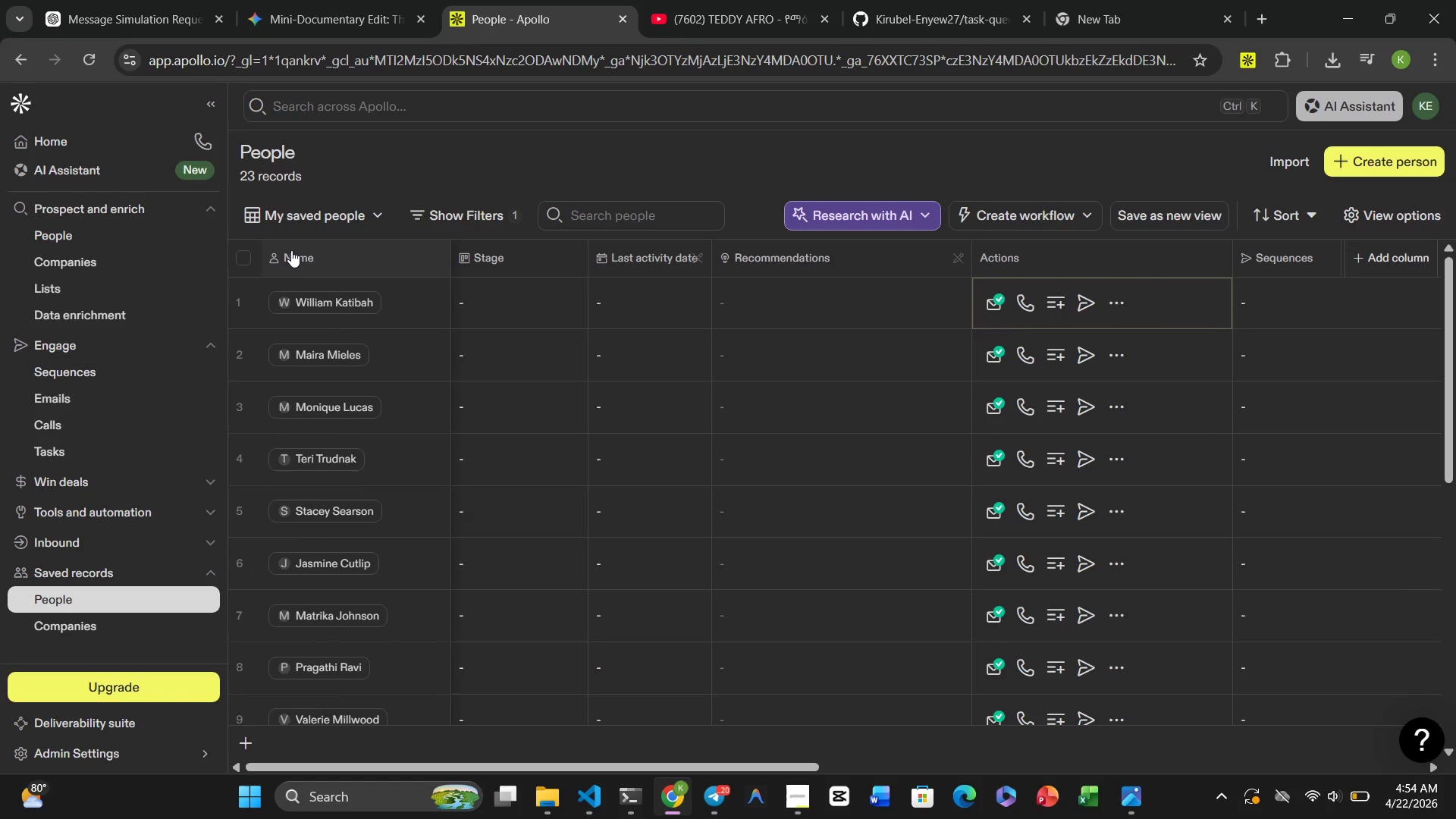 
left_click([243, 258])
 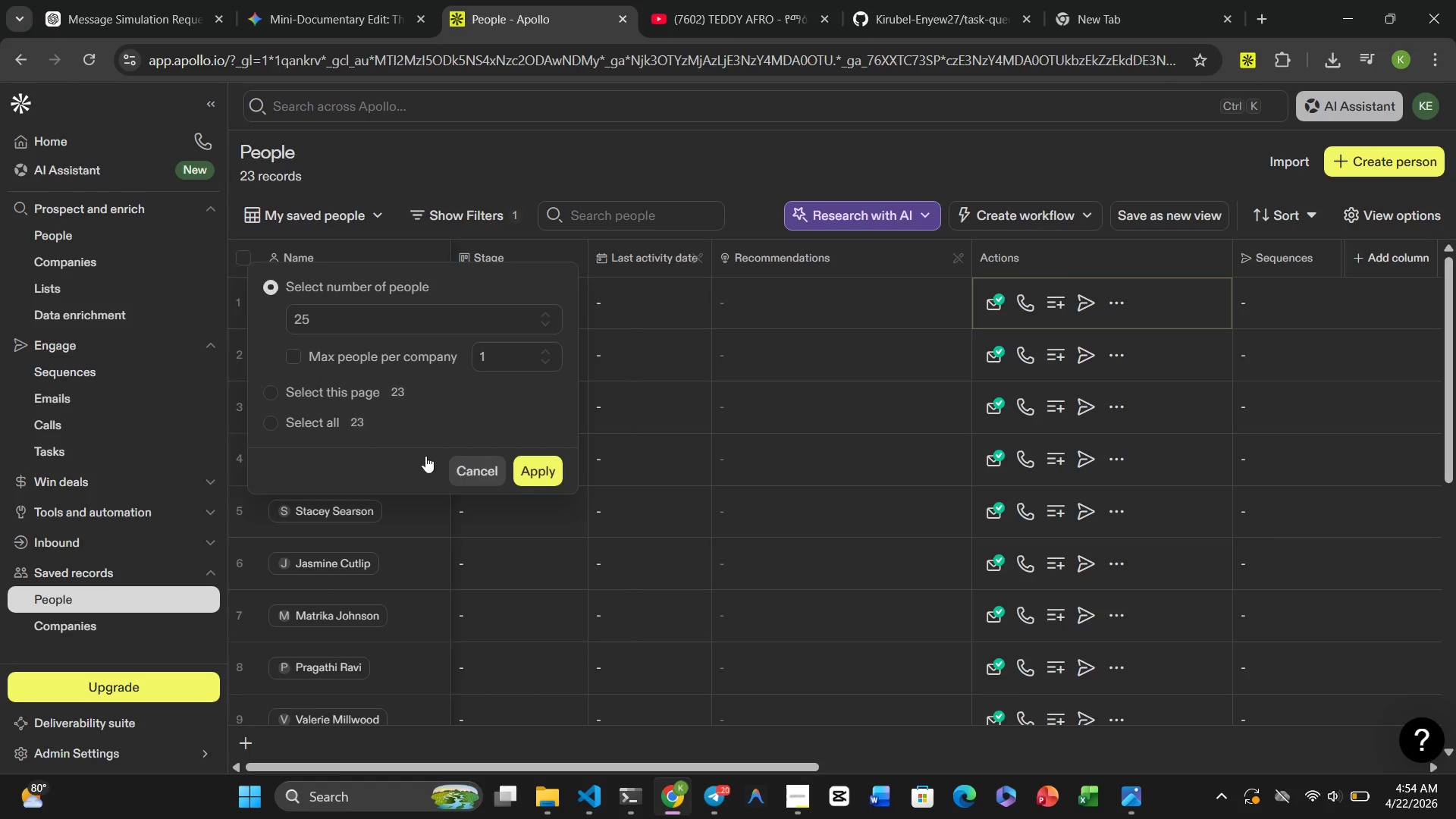 
wait(5.16)
 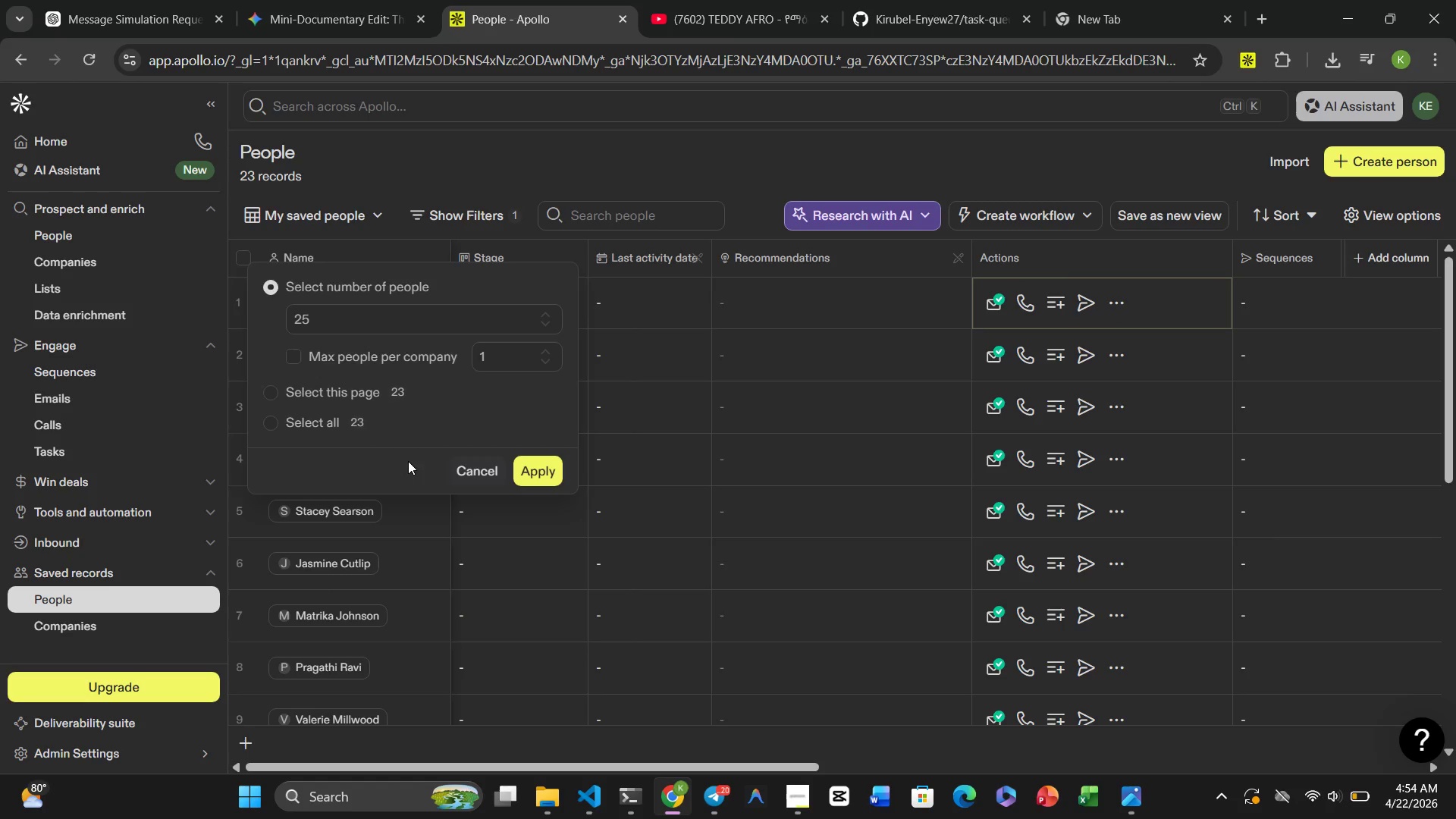 
left_click([274, 423])
 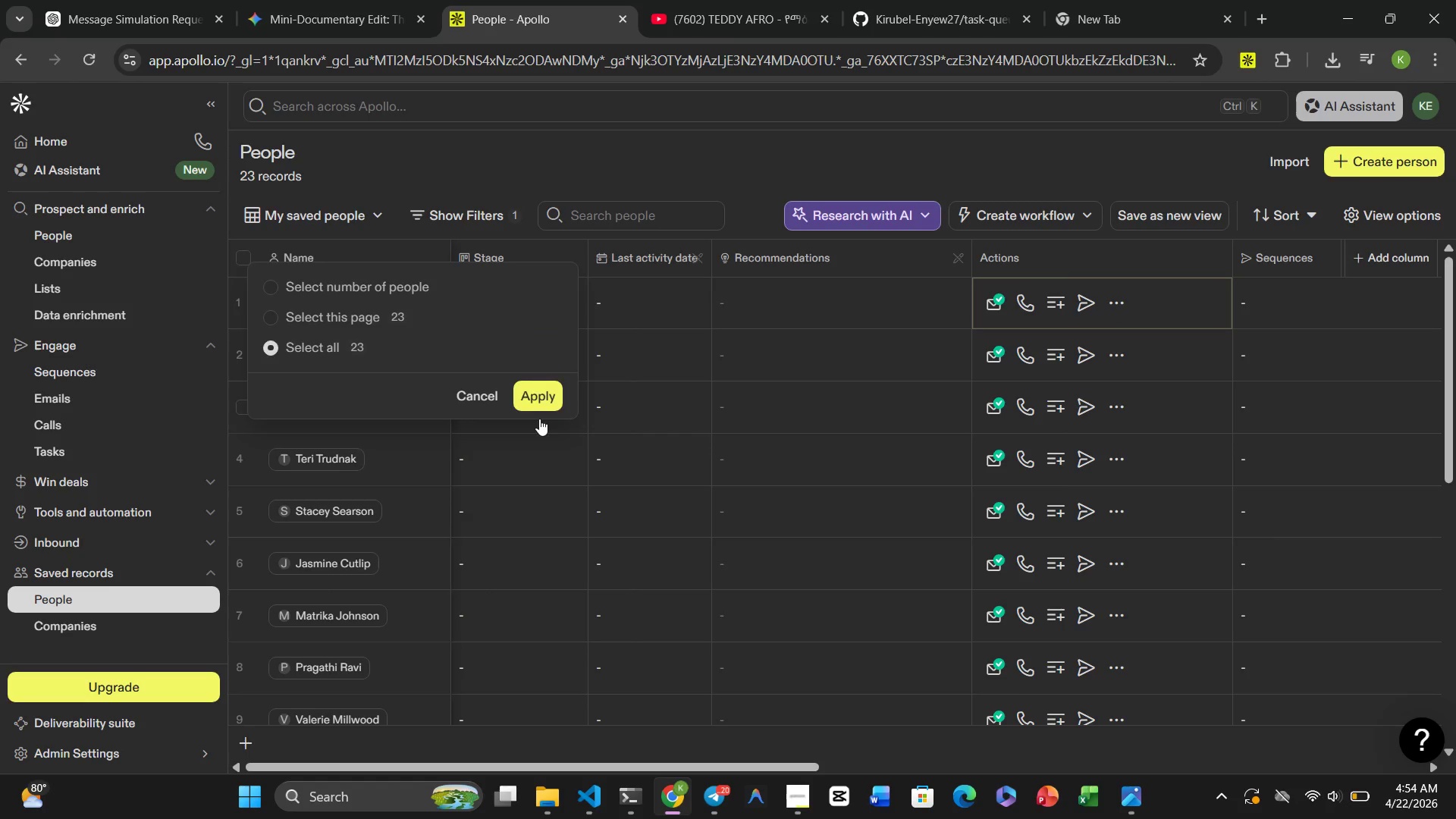 
left_click([539, 400])
 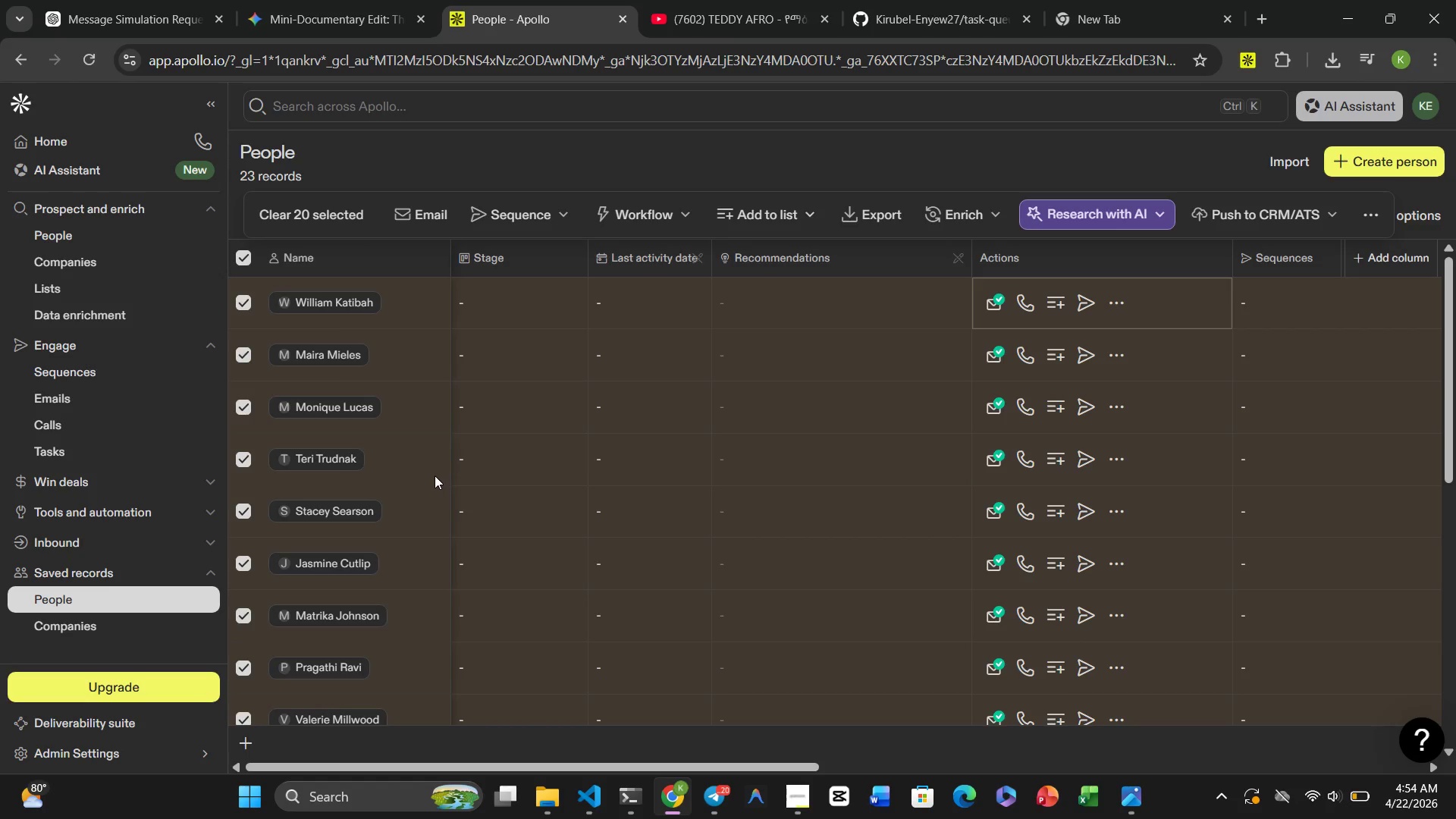 
scroll: coordinate [424, 468], scroll_direction: down, amount: 14.0
 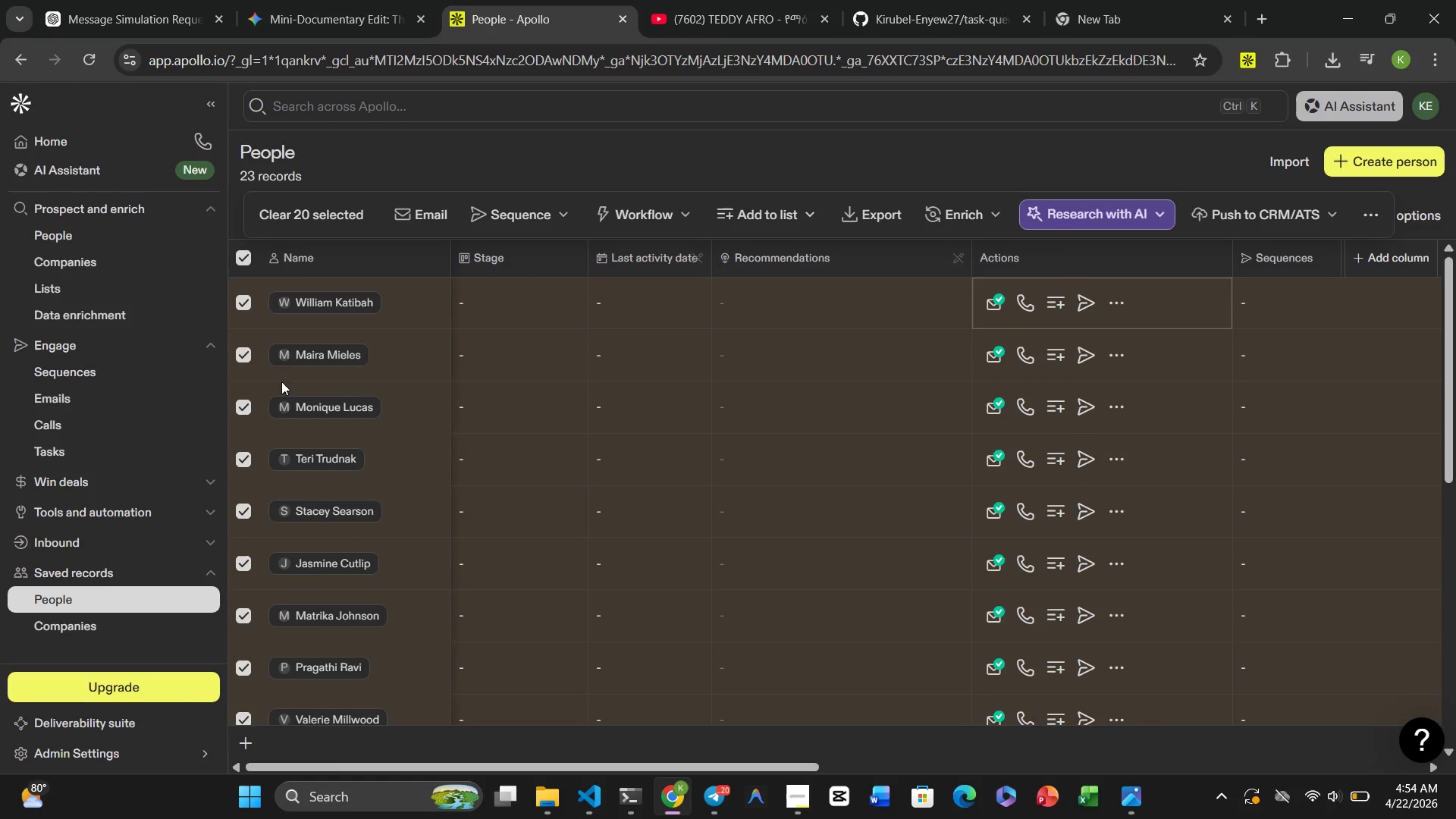 
left_click([96, 291])
 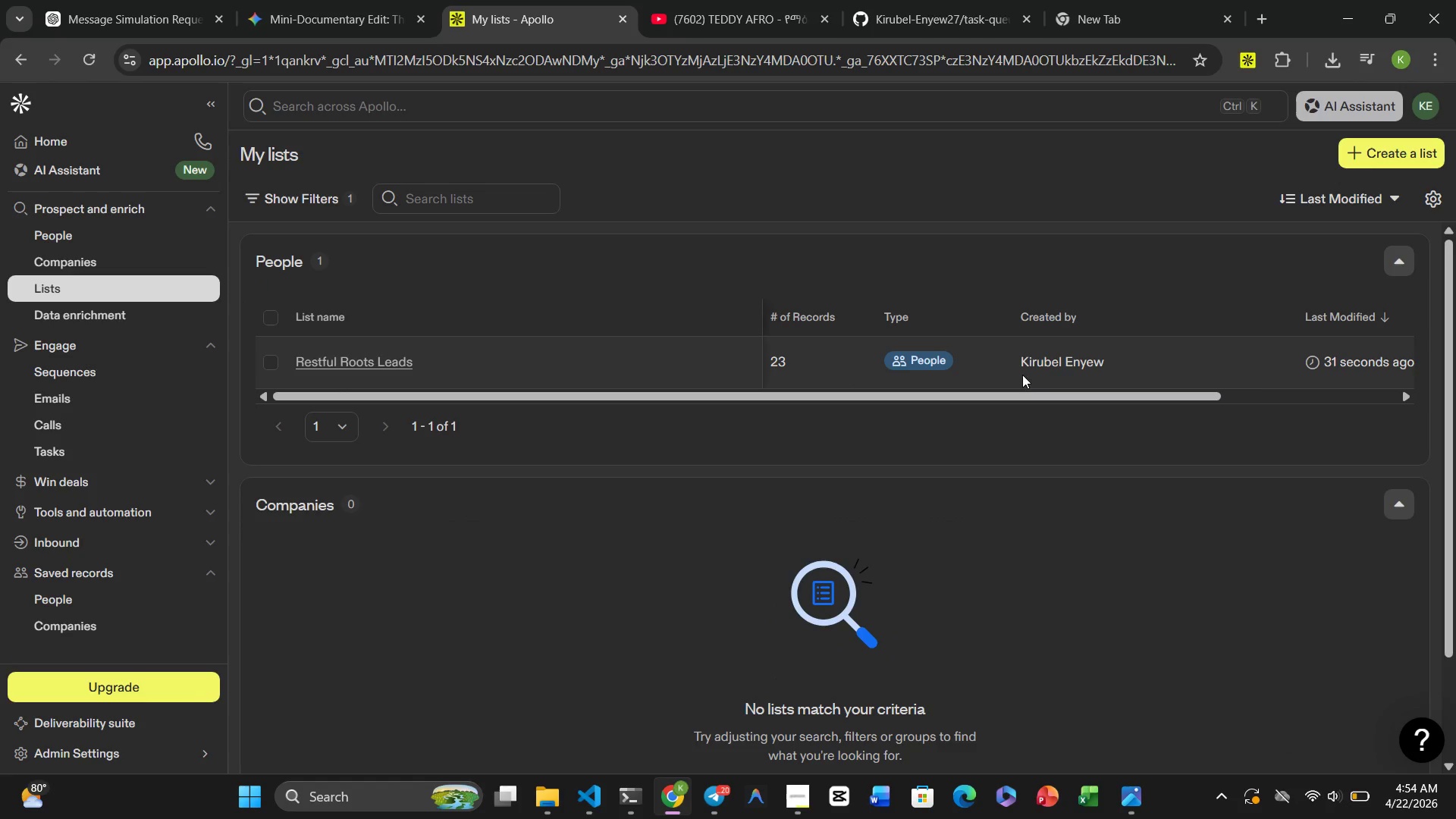 
wait(7.86)
 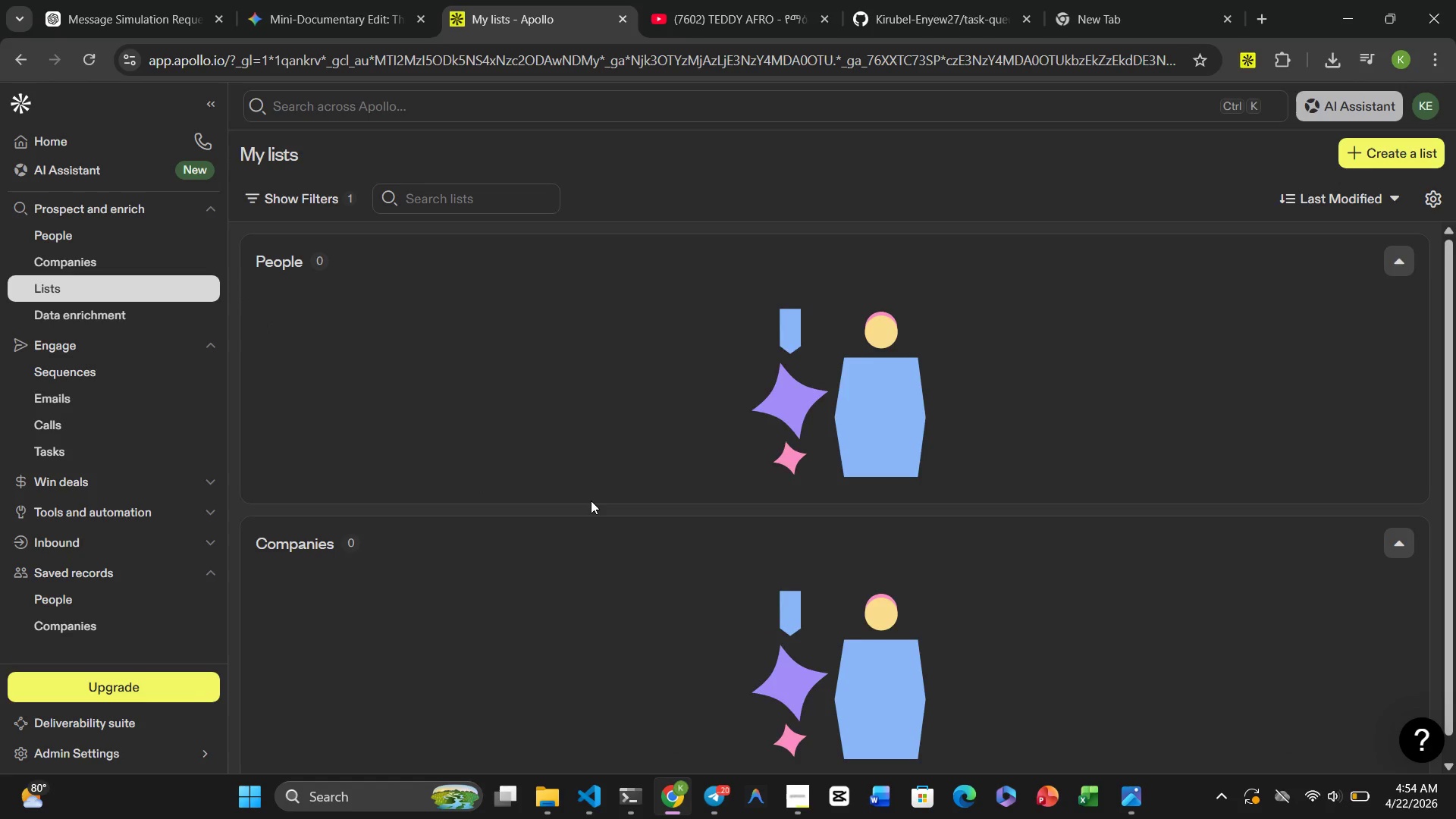 
left_click([384, 362])
 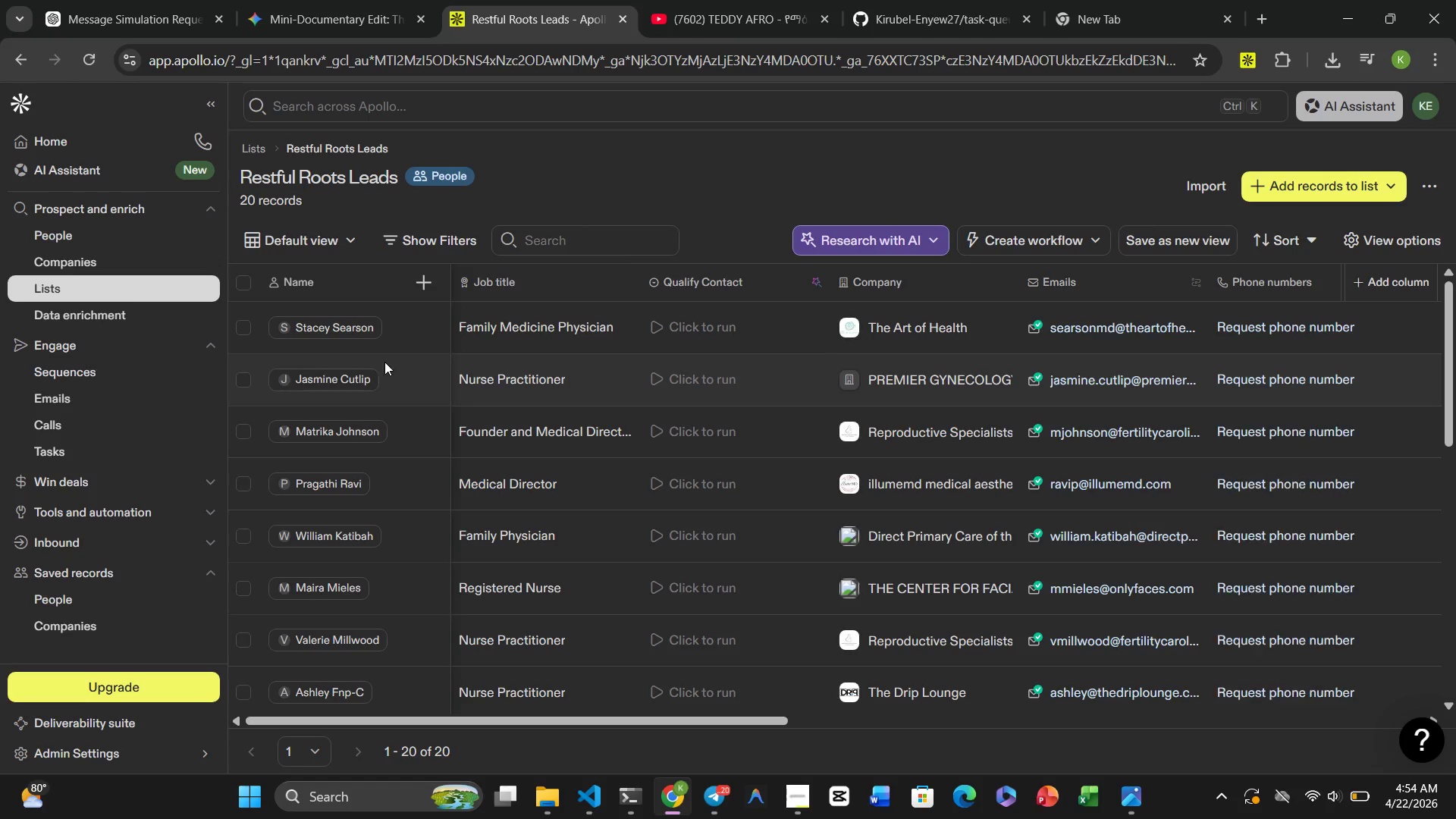 
wait(5.09)
 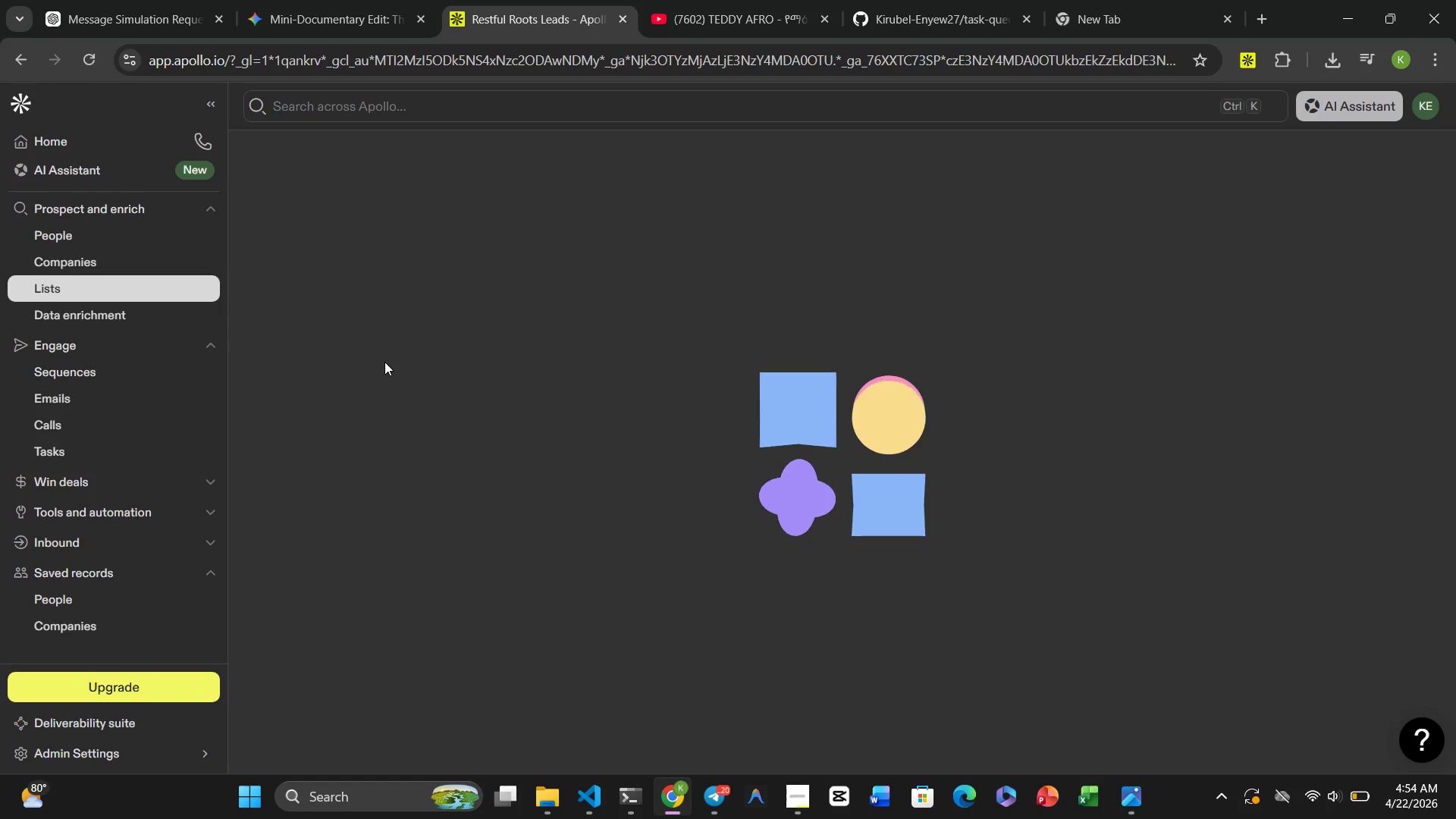 
scroll: coordinate [573, 519], scroll_direction: down, amount: 13.0
 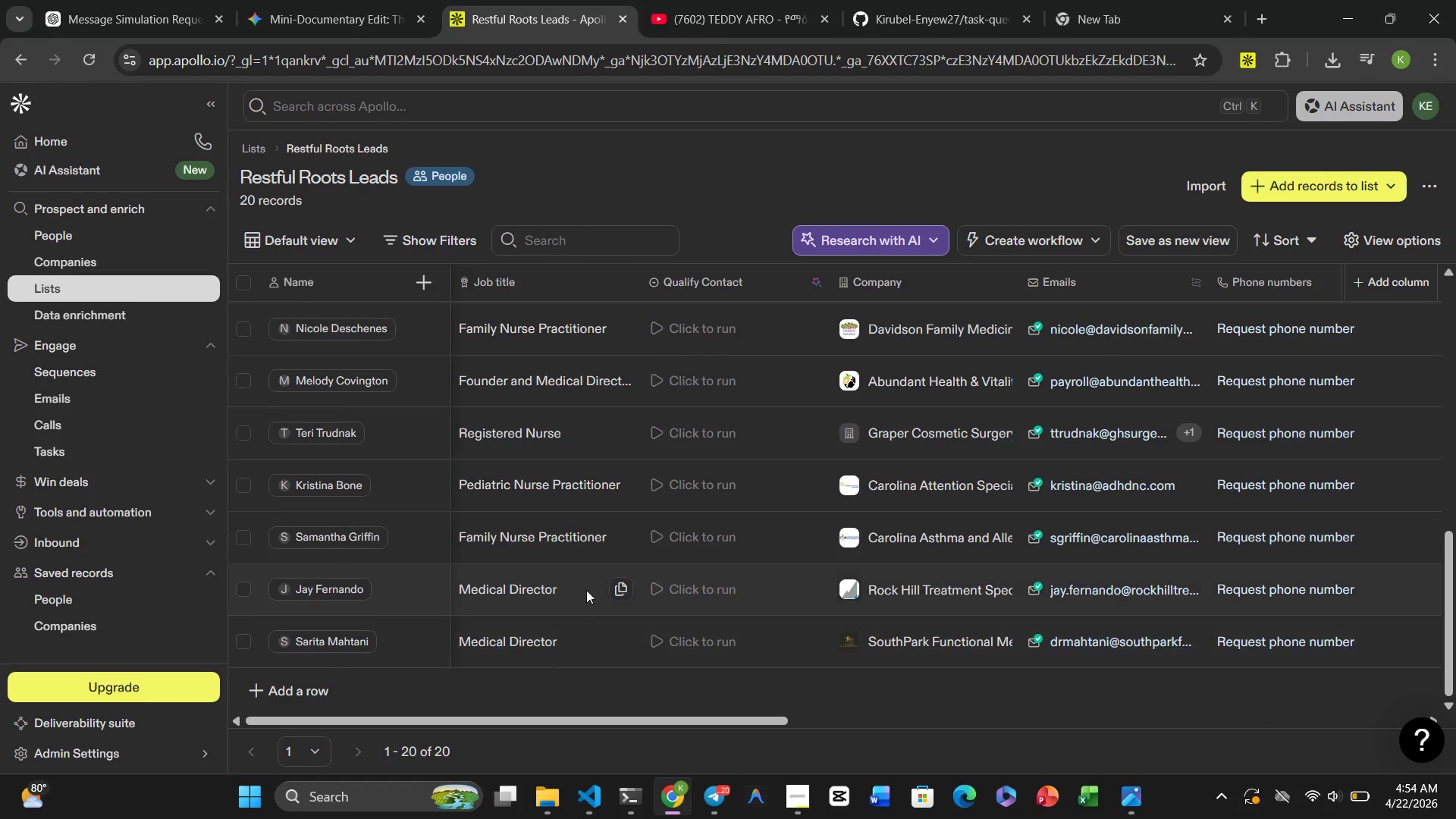 
scroll: coordinate [613, 576], scroll_direction: up, amount: 16.0
 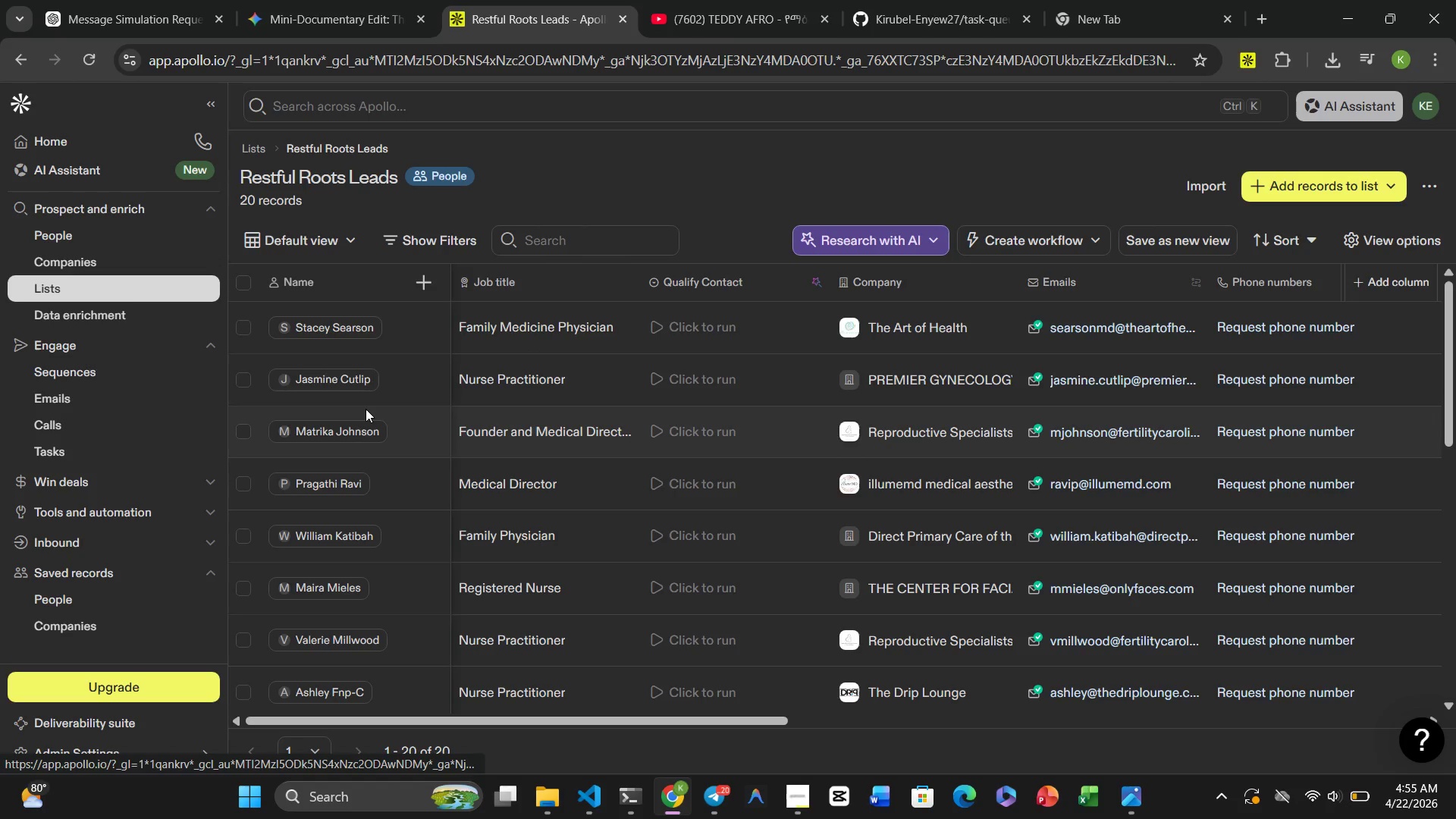 
wait(9.92)
 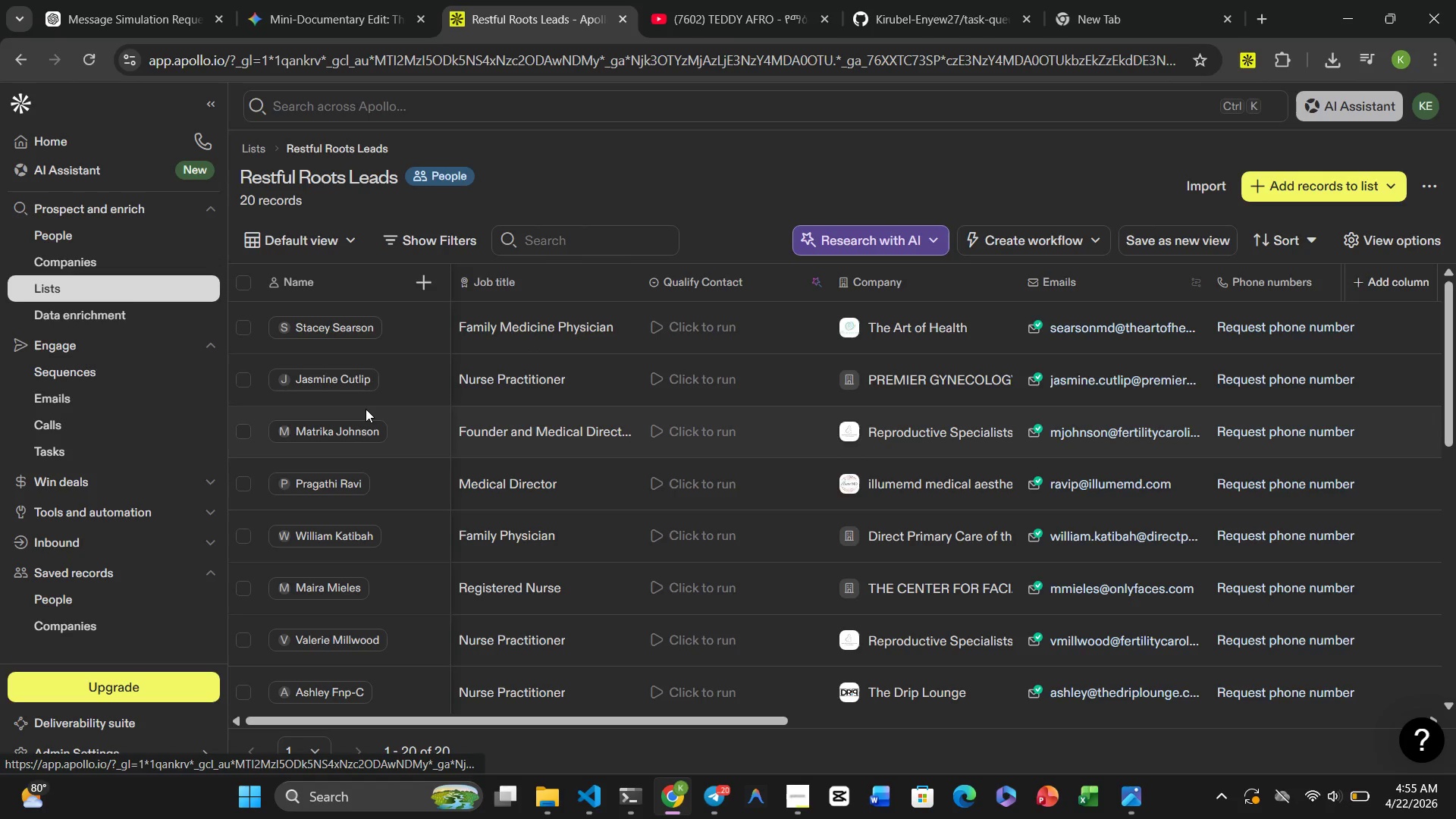 
scroll: coordinate [388, 536], scroll_direction: down, amount: 13.0
 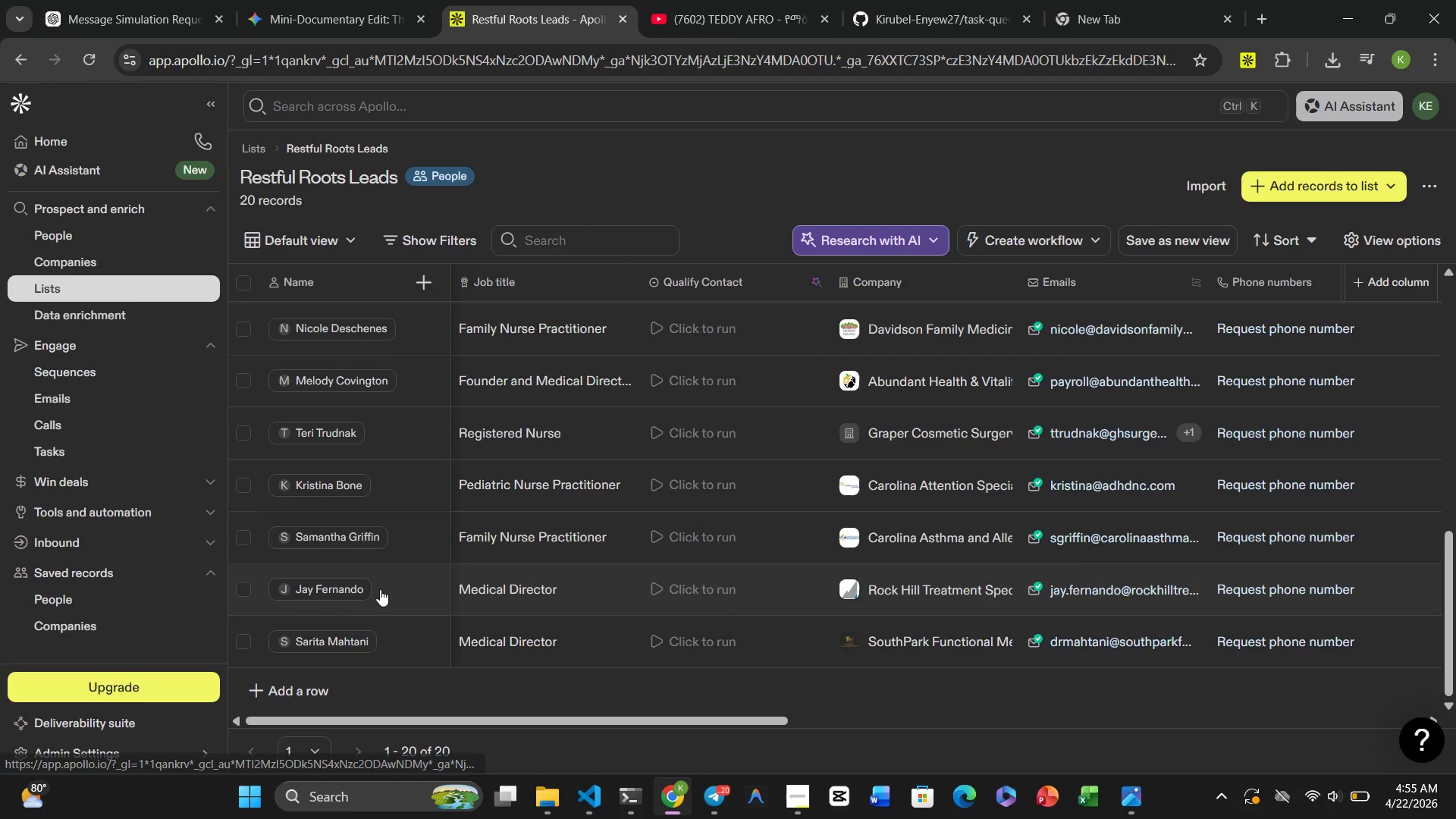 
scroll: coordinate [375, 582], scroll_direction: up, amount: 14.0
 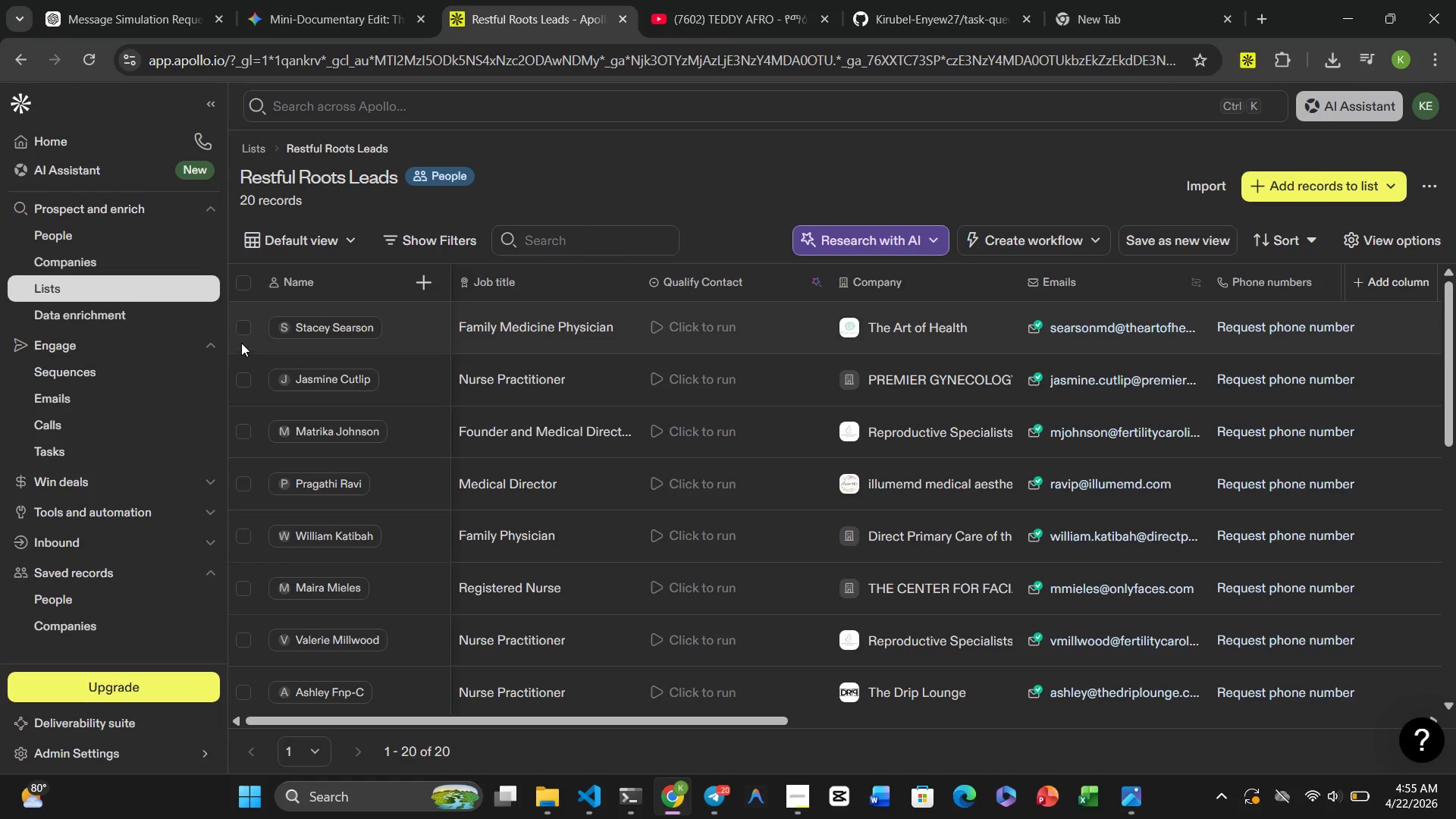 
left_click([244, 324])
 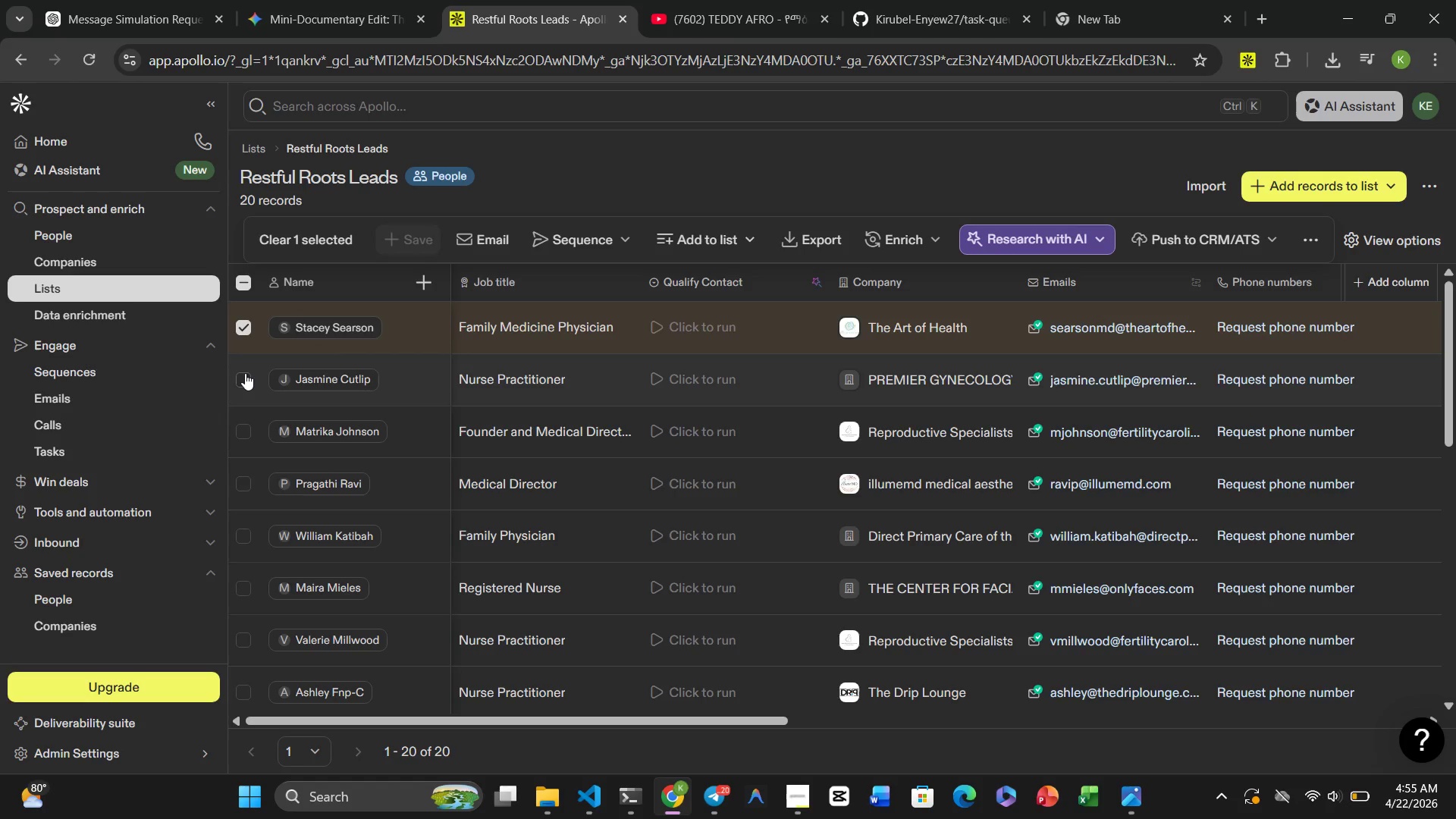 
left_click([245, 373])
 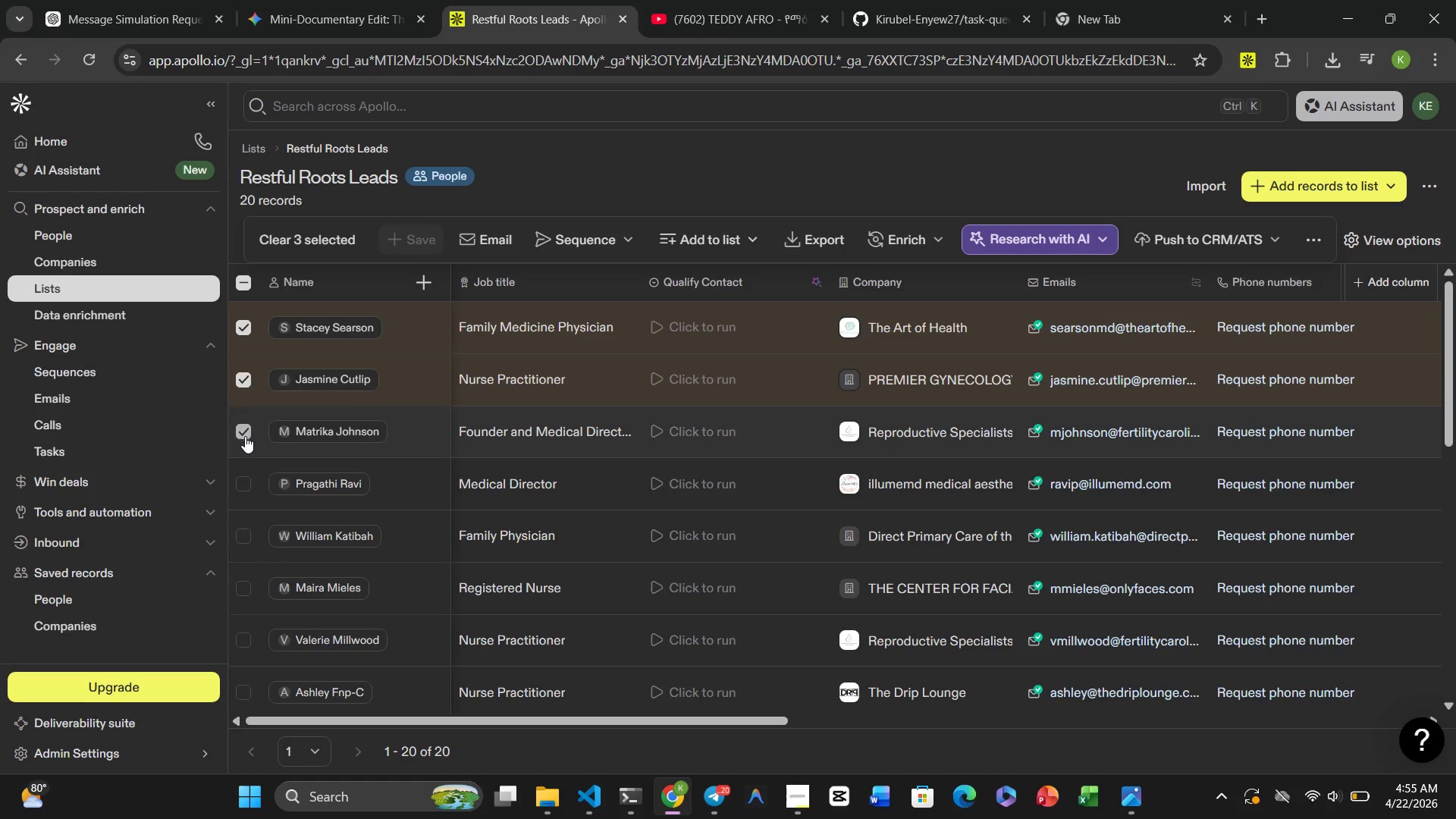 
left_click([240, 486])
 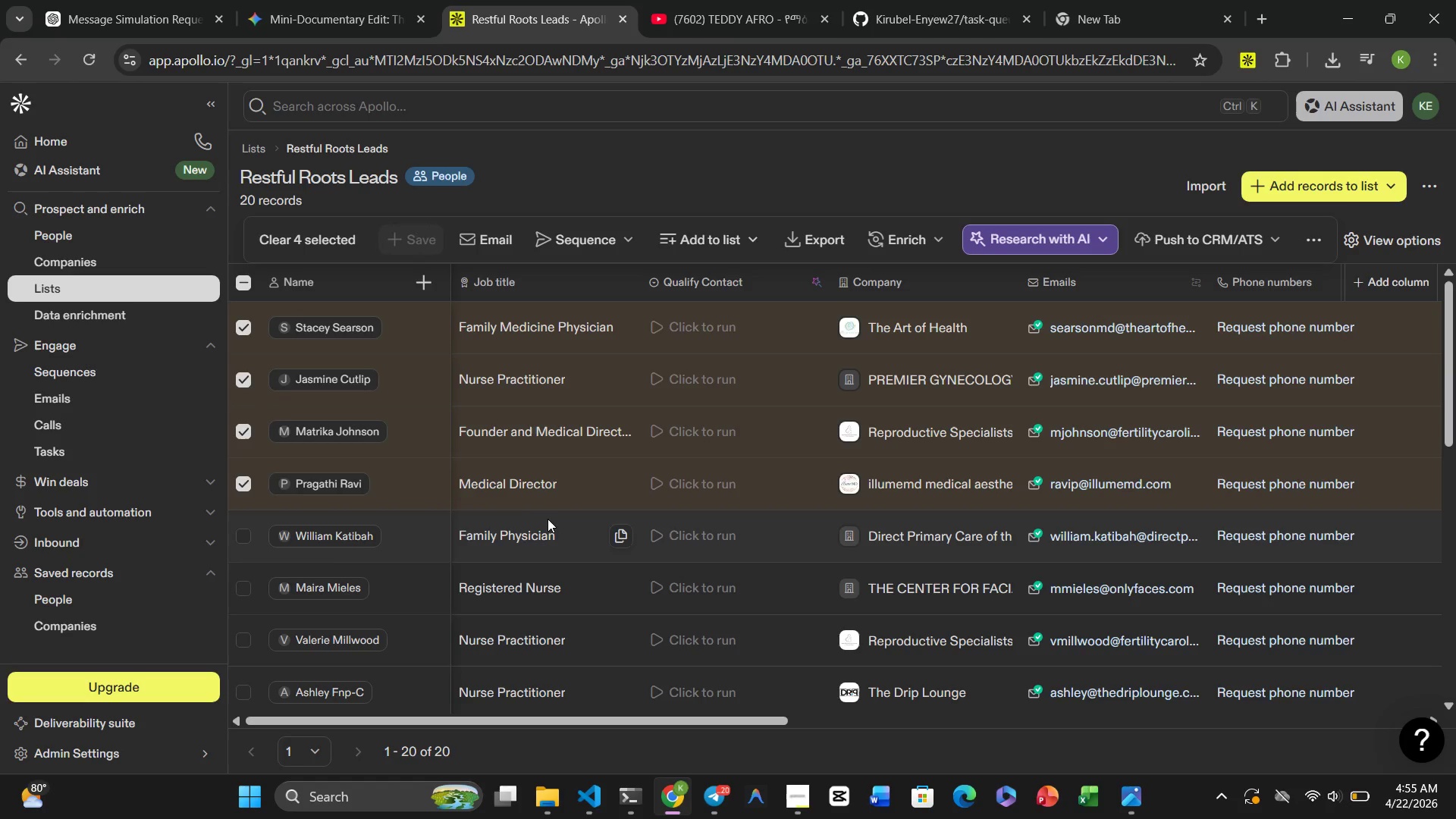 
wait(5.75)
 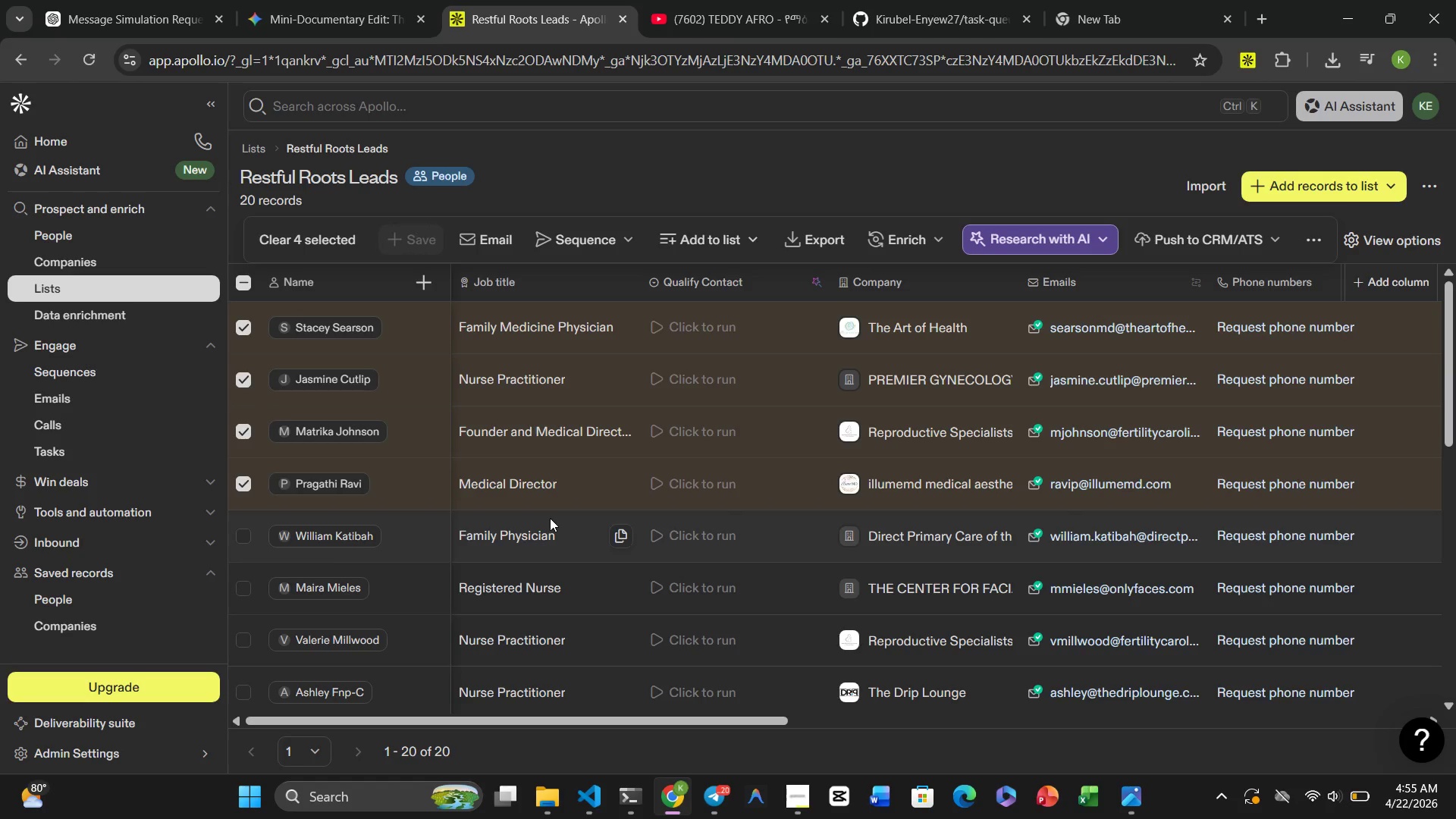 
left_click([57, 291])
 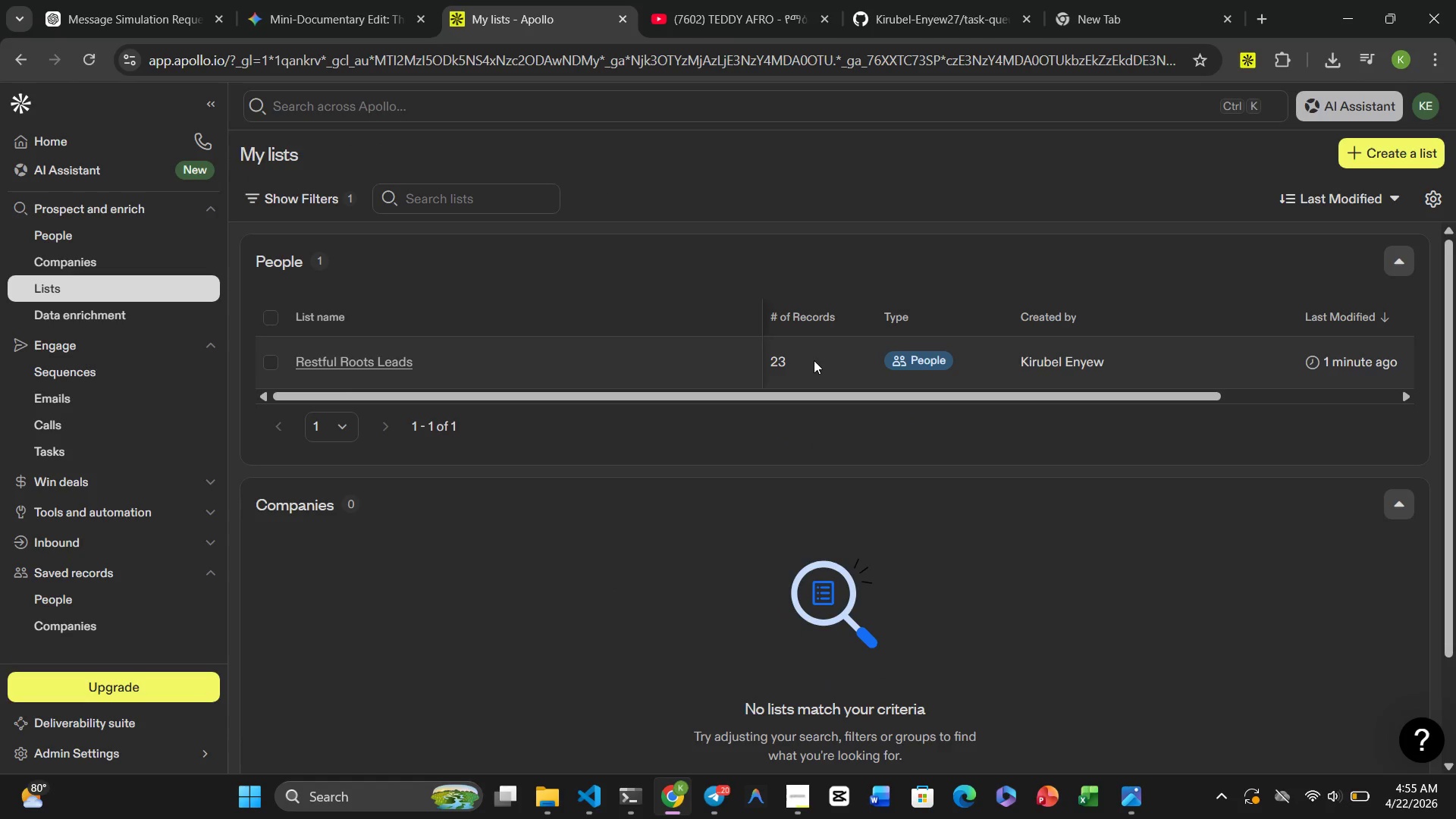 
wait(11.27)
 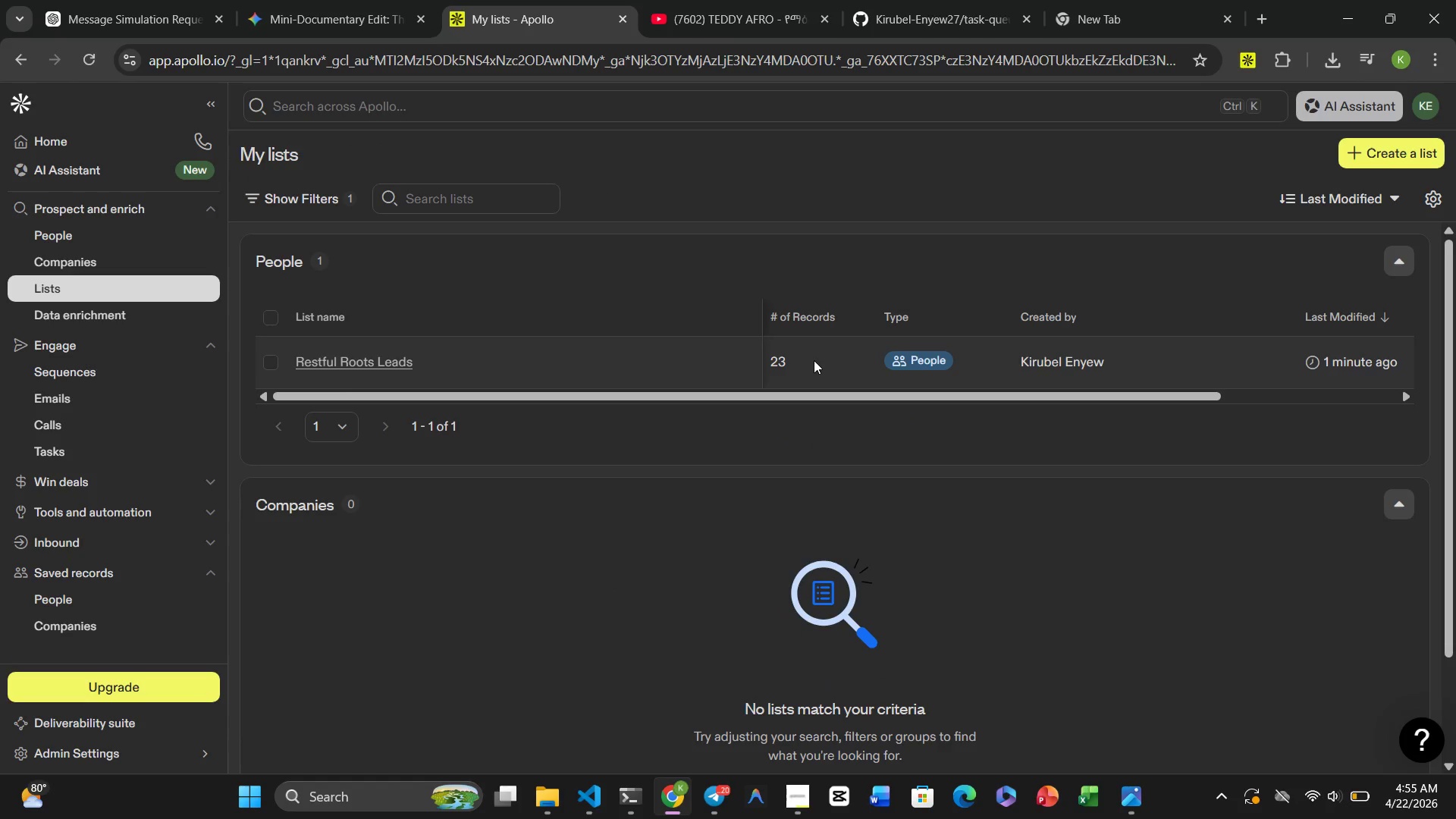 
left_click([804, 362])
 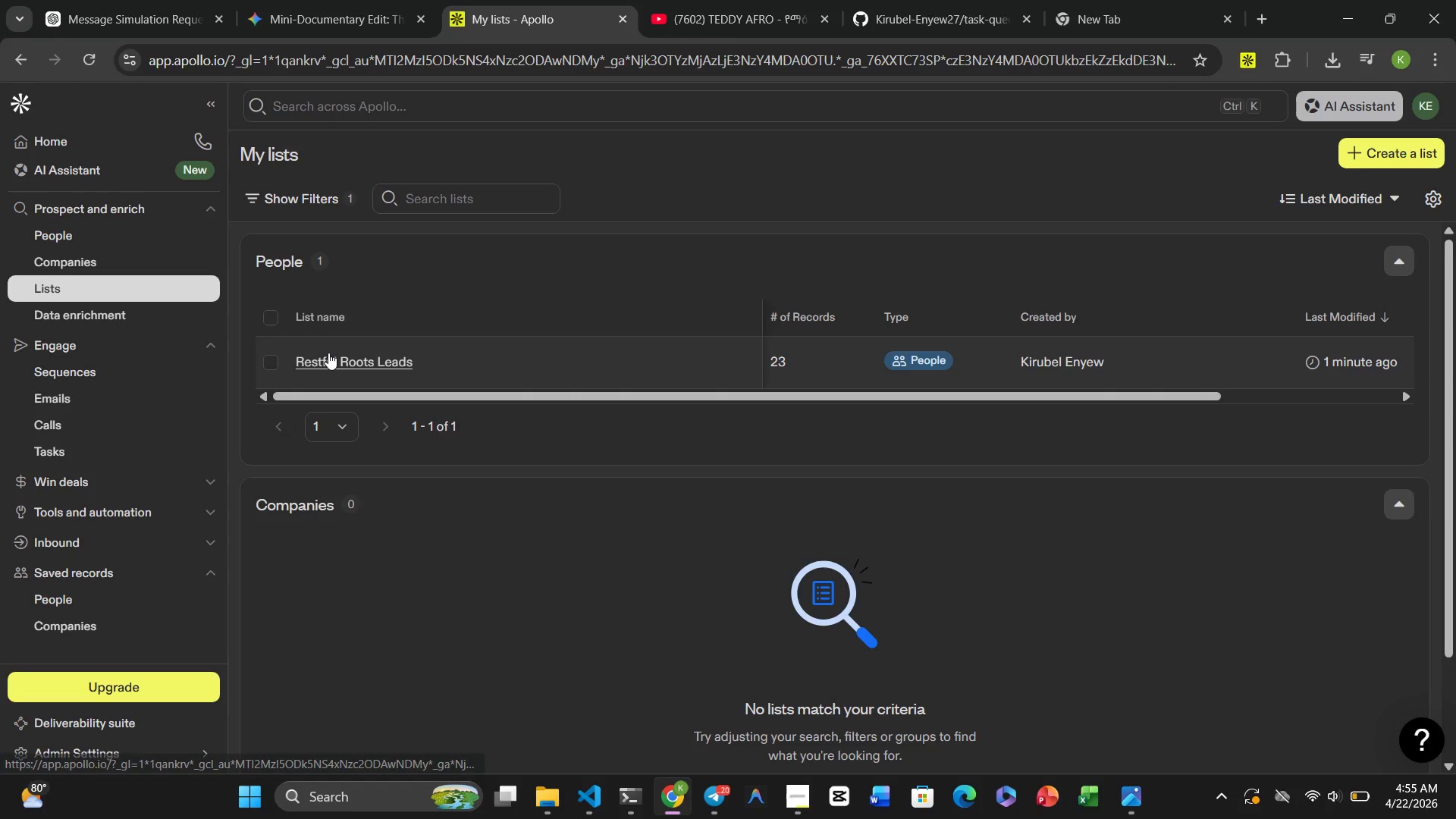 
left_click([328, 353])
 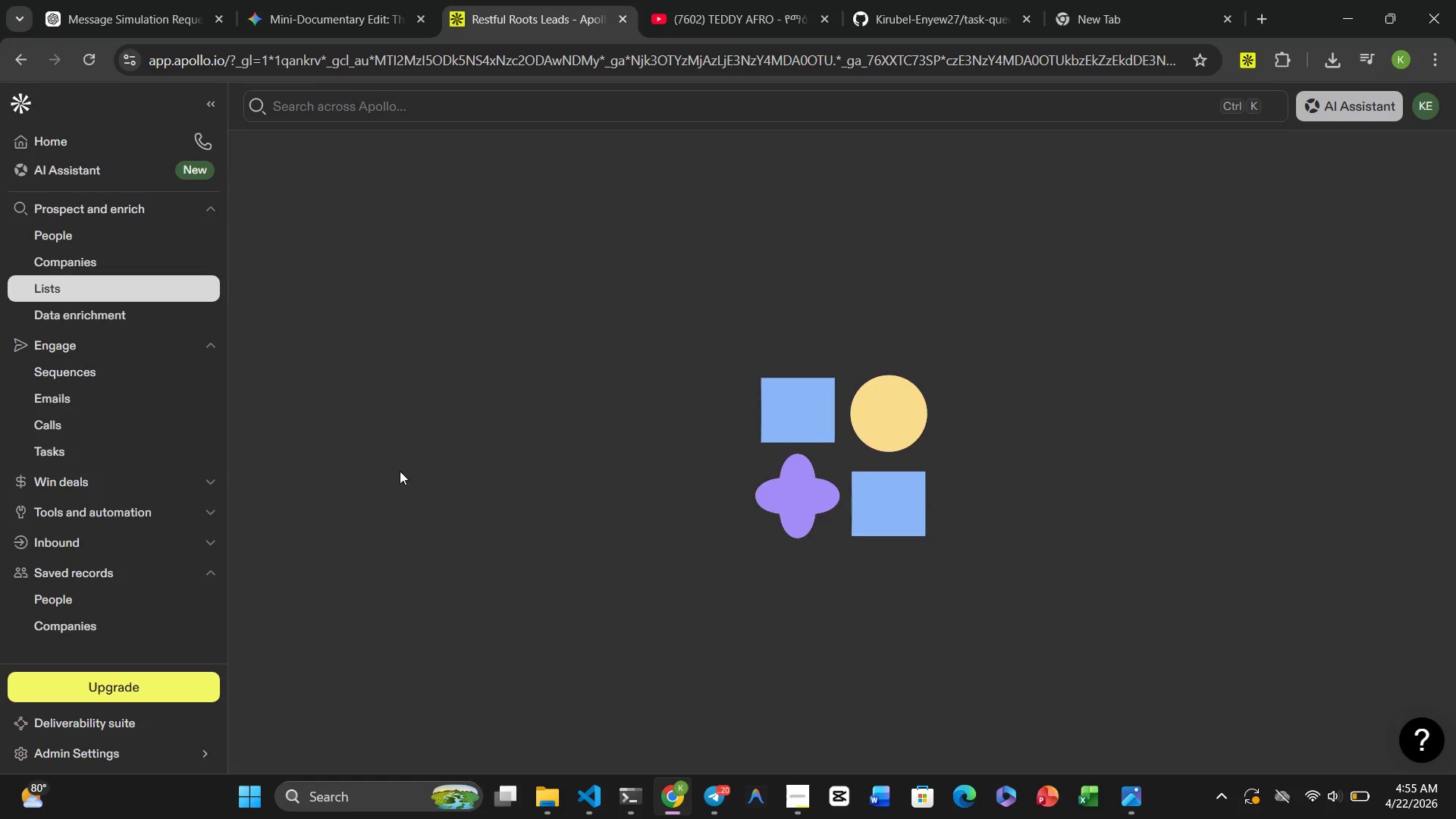 
mouse_move([397, 500])
 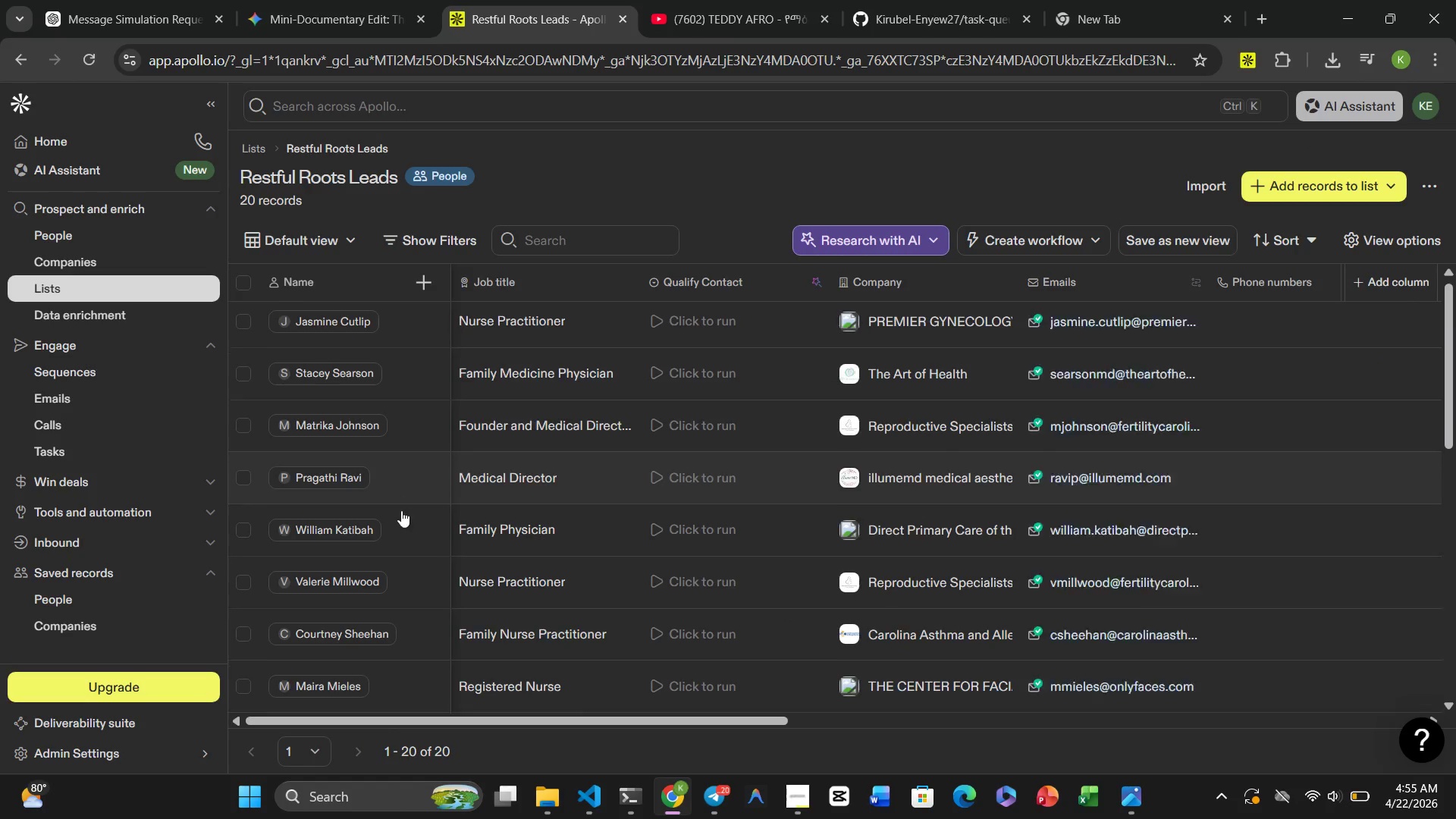 
scroll: coordinate [404, 538], scroll_direction: down, amount: 21.0
 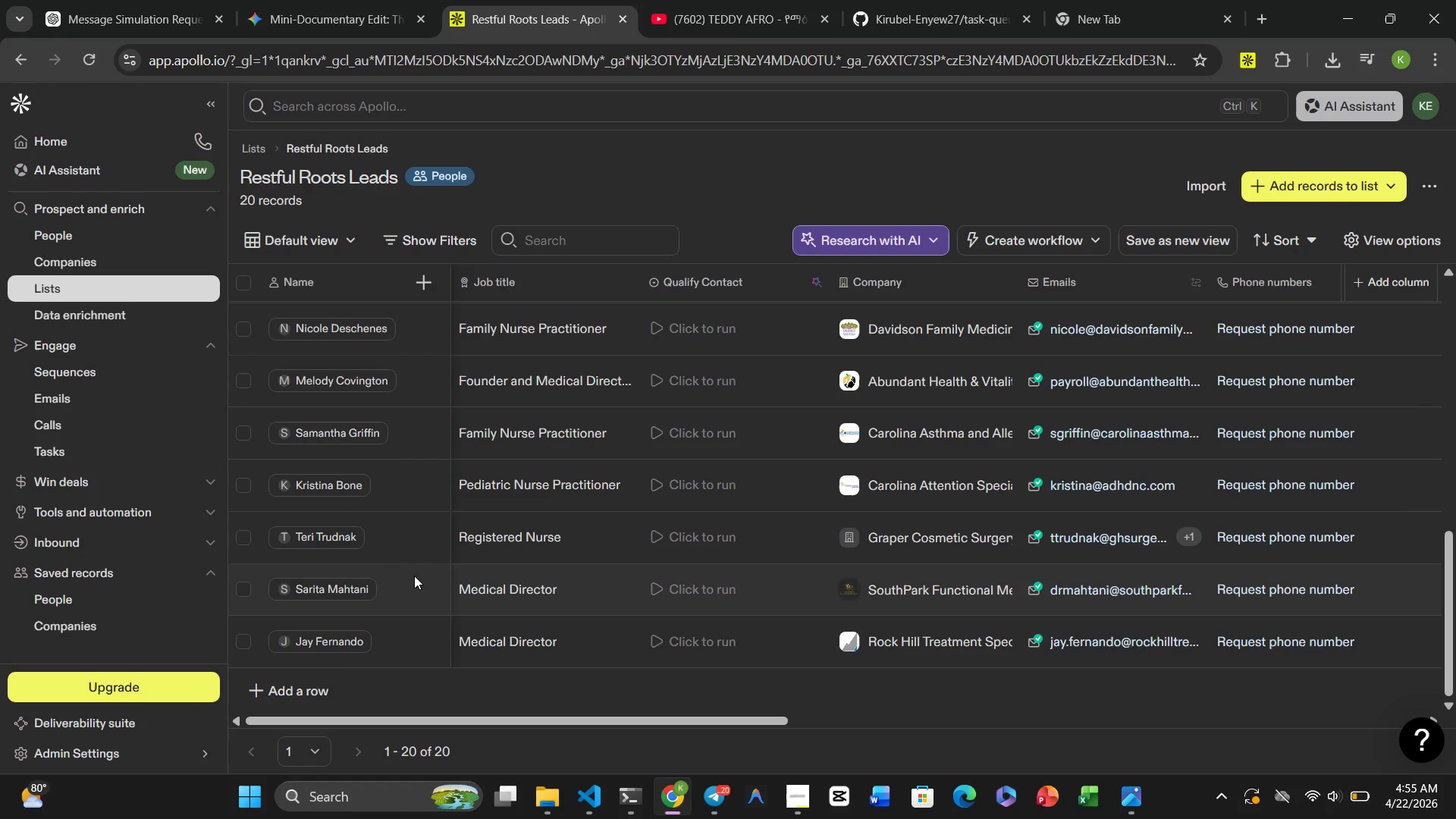 
scroll: coordinate [414, 576], scroll_direction: none, amount: 0.0
 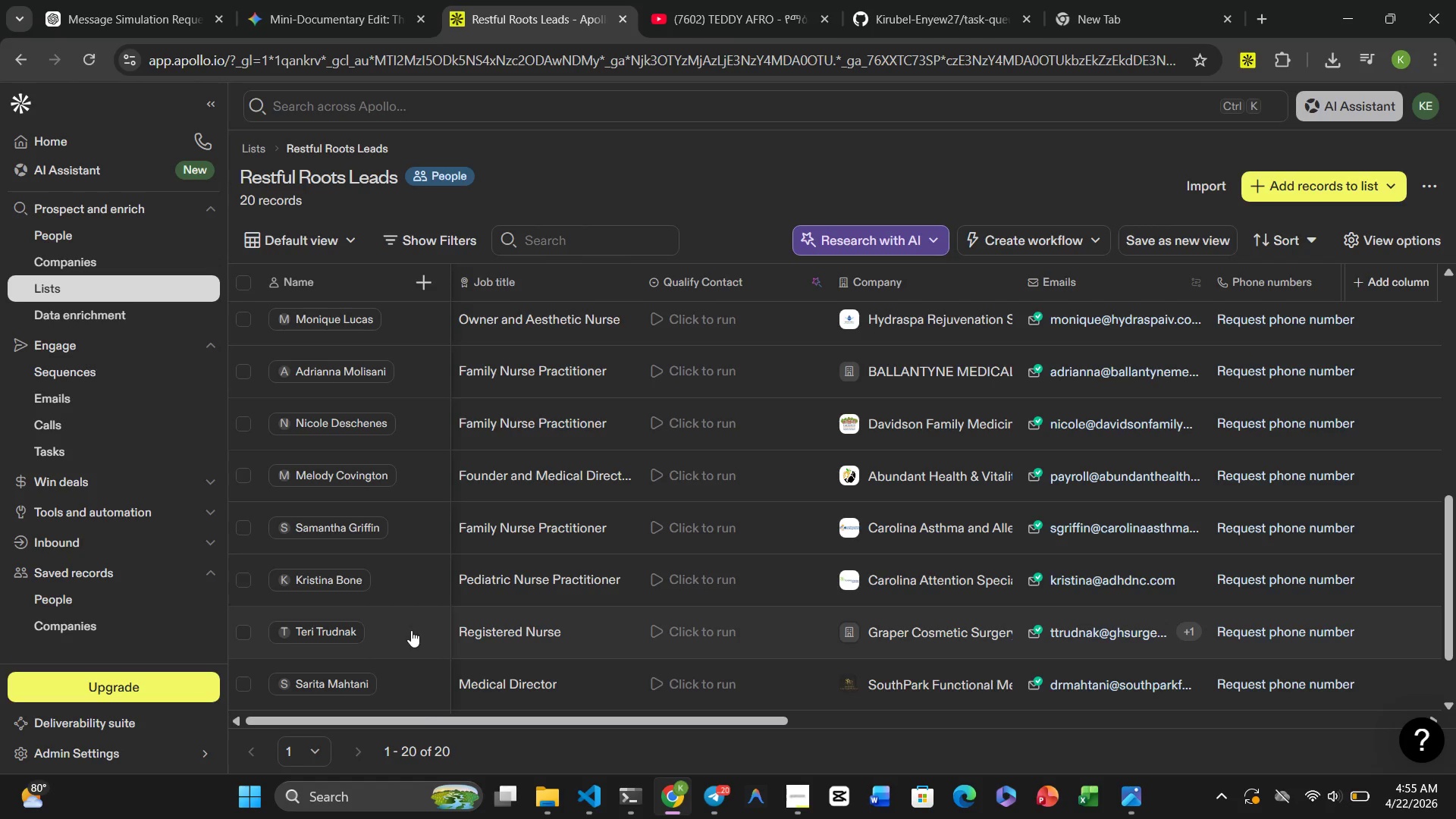 
scroll: coordinate [406, 648], scroll_direction: down, amount: 4.0
 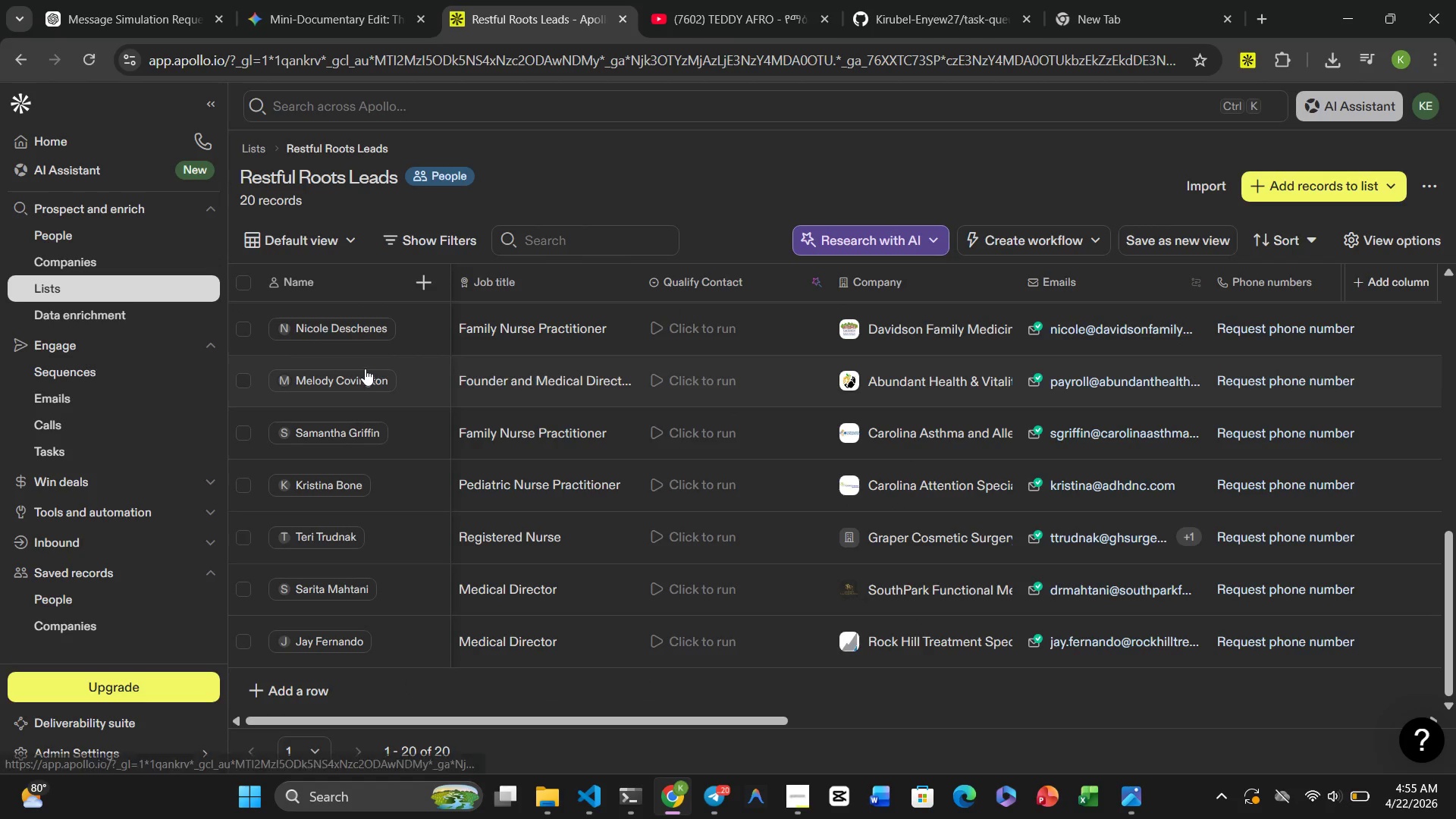 
scroll: coordinate [560, 689], scroll_direction: up, amount: 2.0
 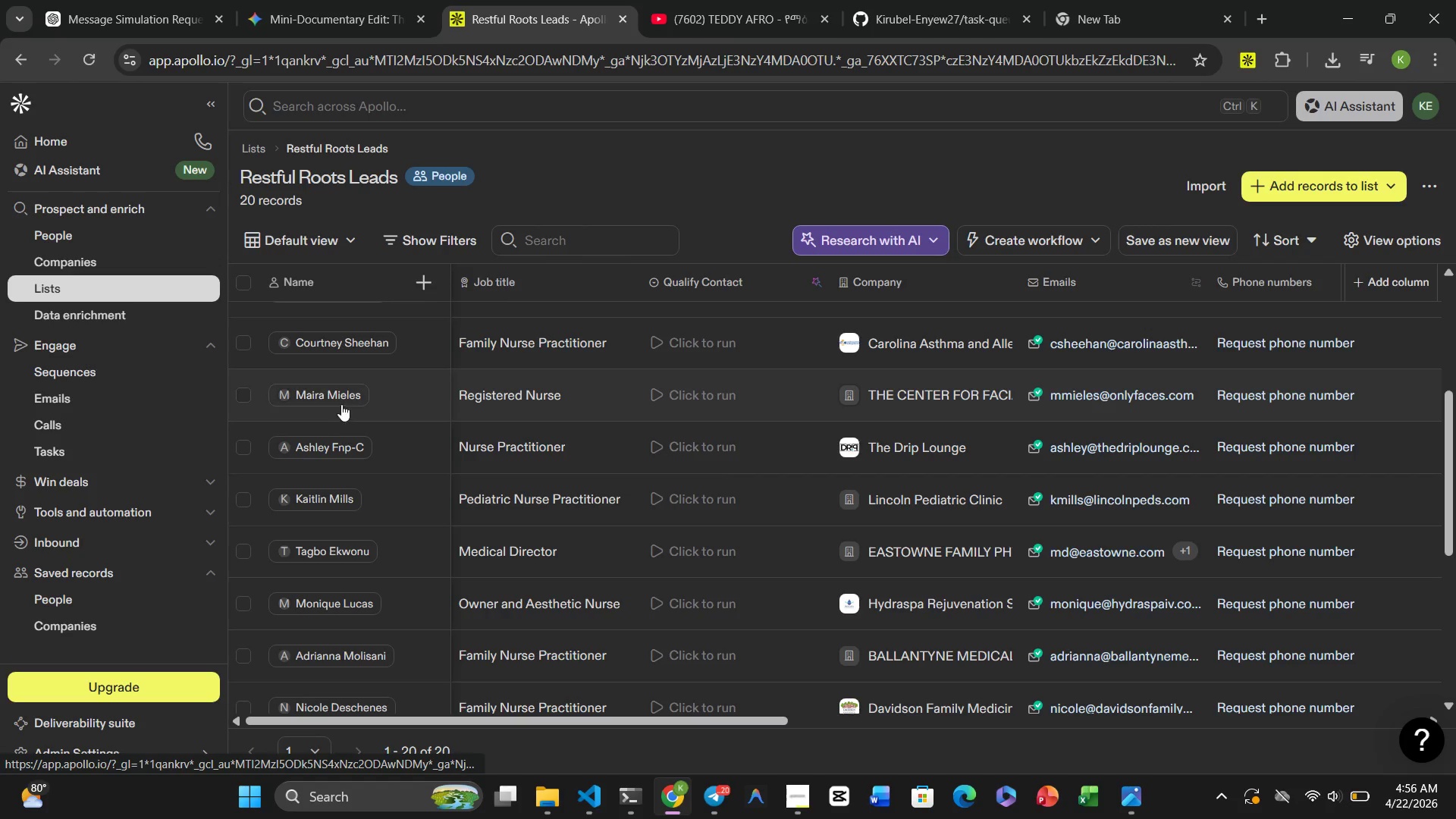 
wait(5.6)
 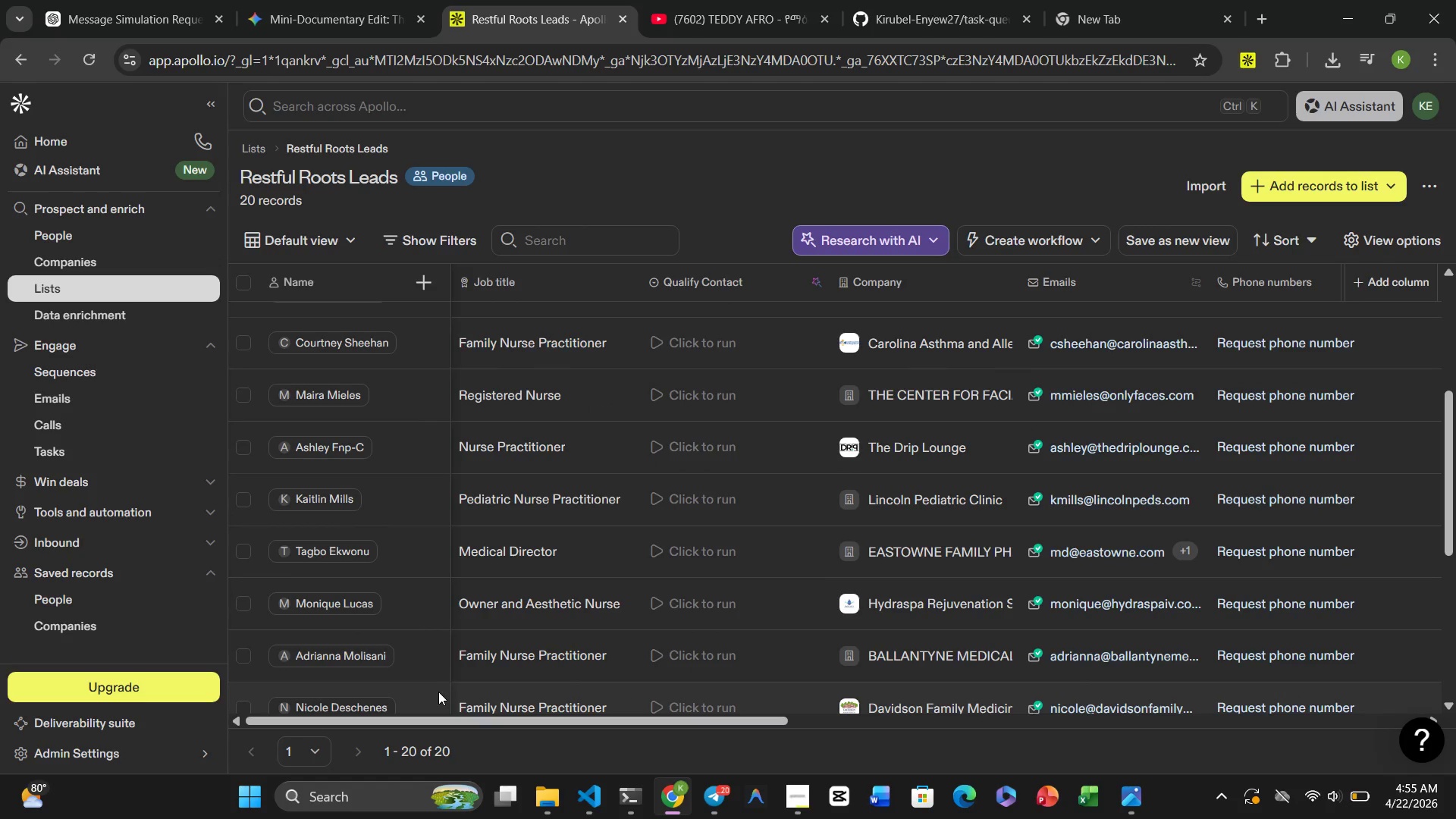 
scroll: coordinate [532, 663], scroll_direction: up, amount: 7.0
 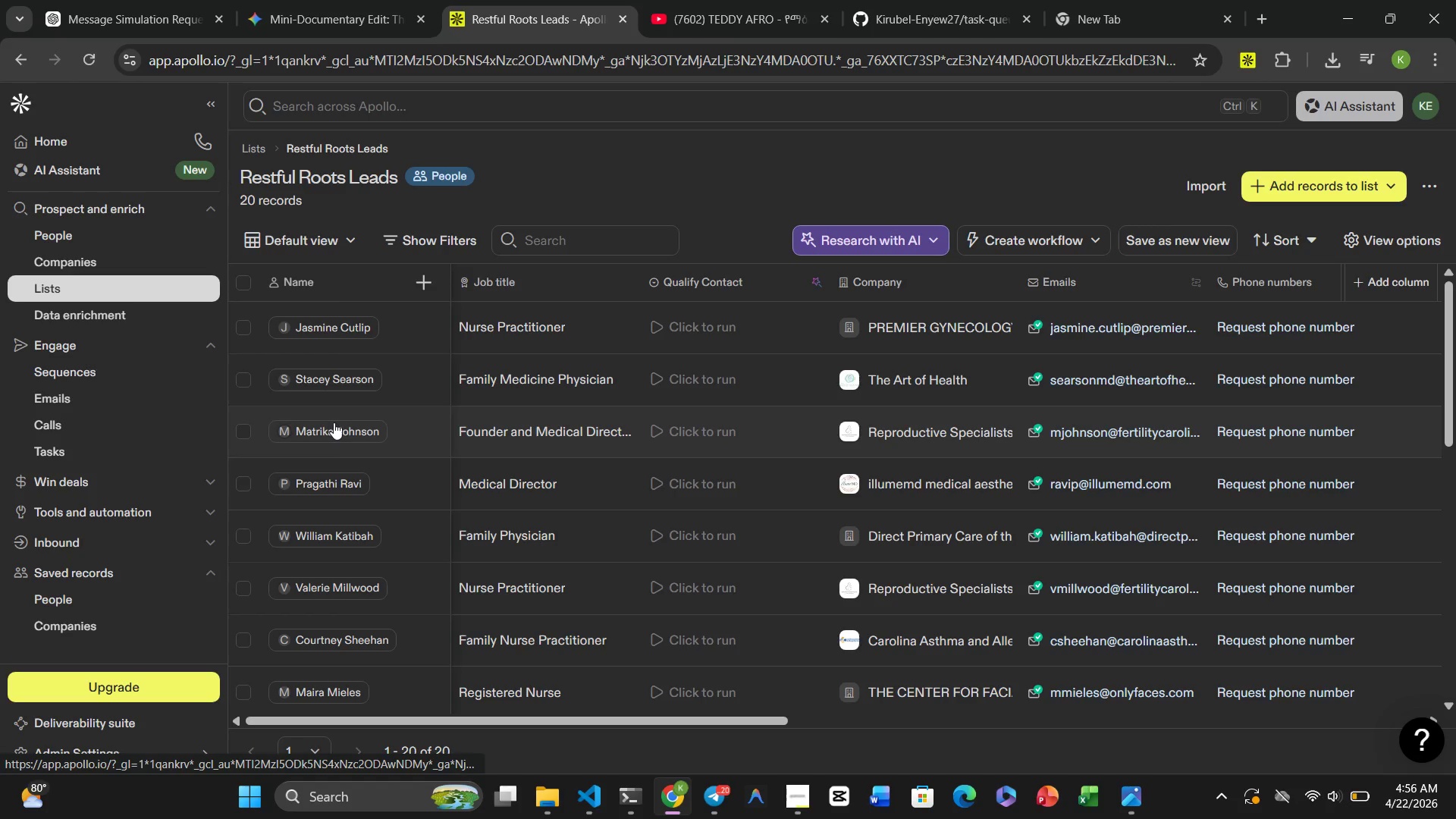 
wait(5.32)
 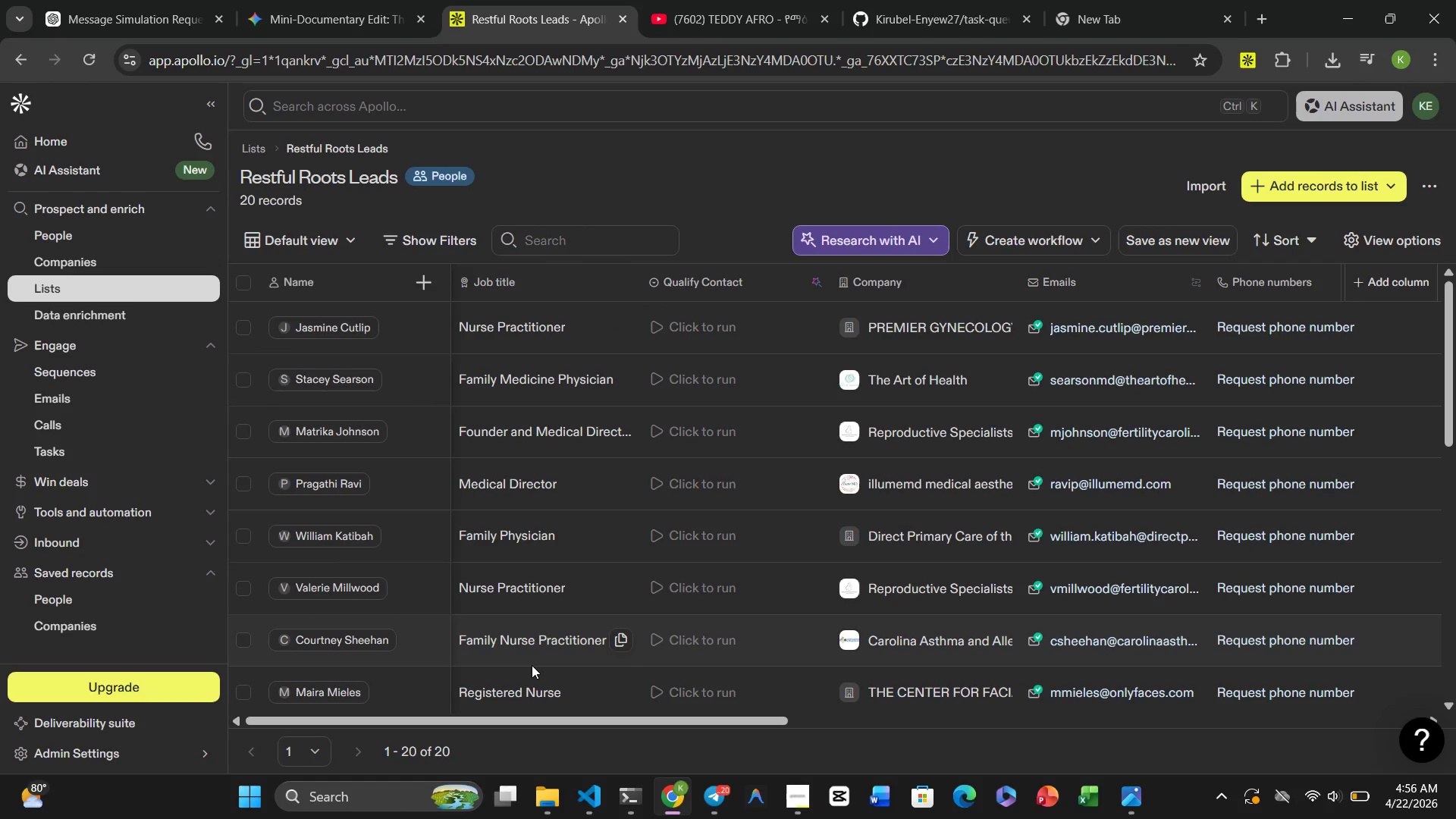 
scroll: coordinate [369, 570], scroll_direction: down, amount: 17.0
 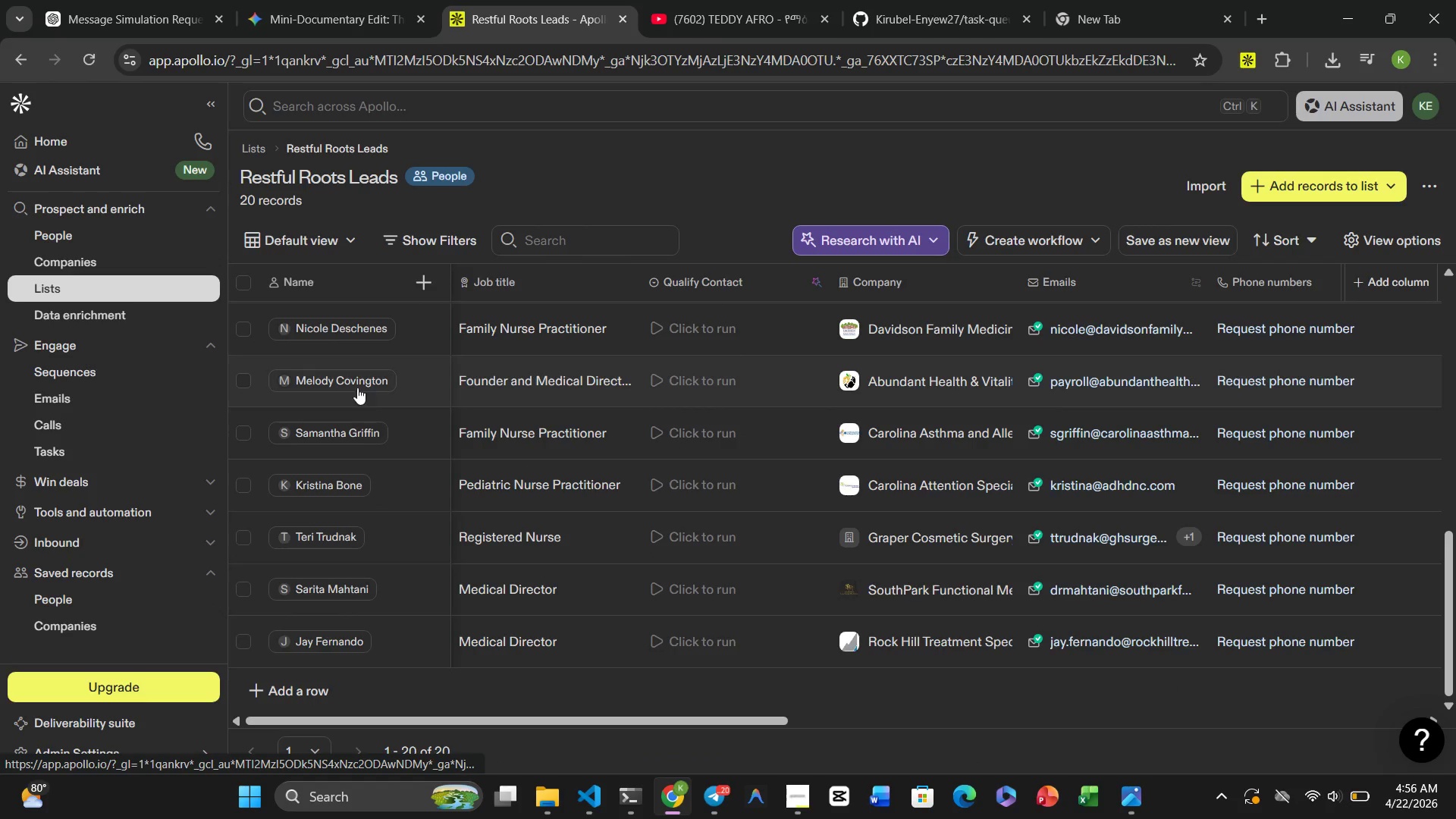 
scroll: coordinate [350, 331], scroll_direction: up, amount: 17.0
 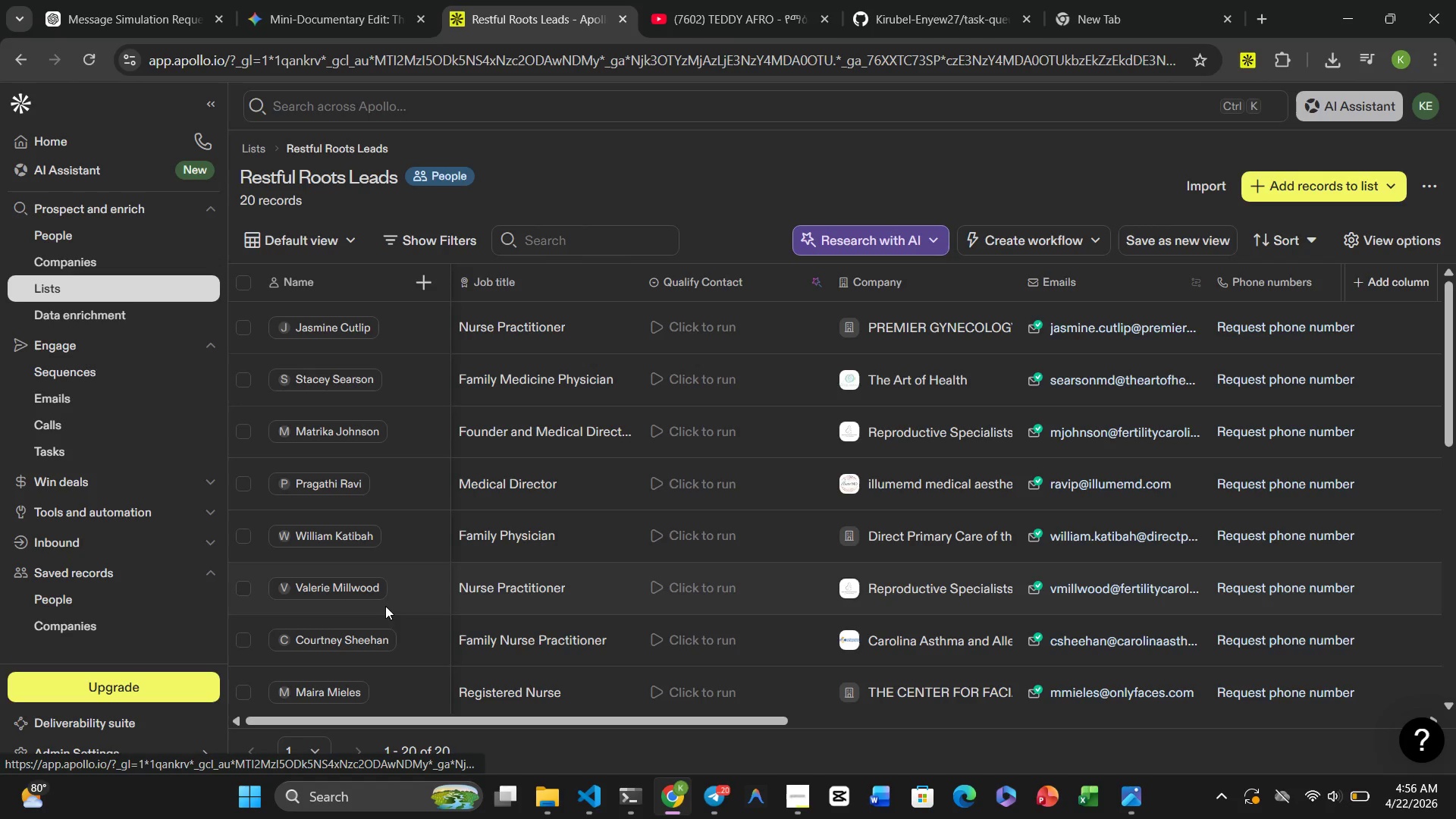 
scroll: coordinate [411, 583], scroll_direction: down, amount: 3.0
 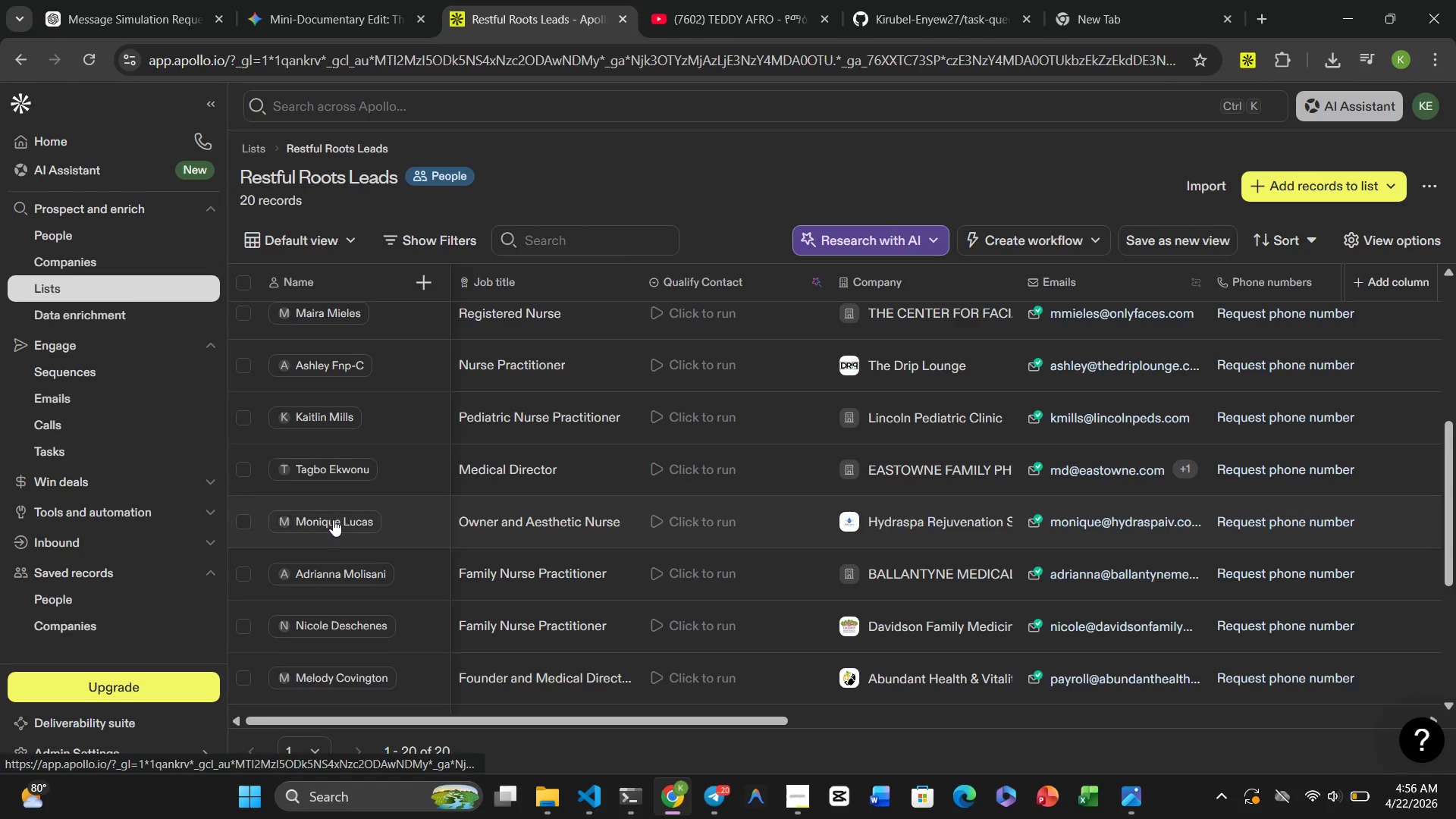 
wait(6.68)
 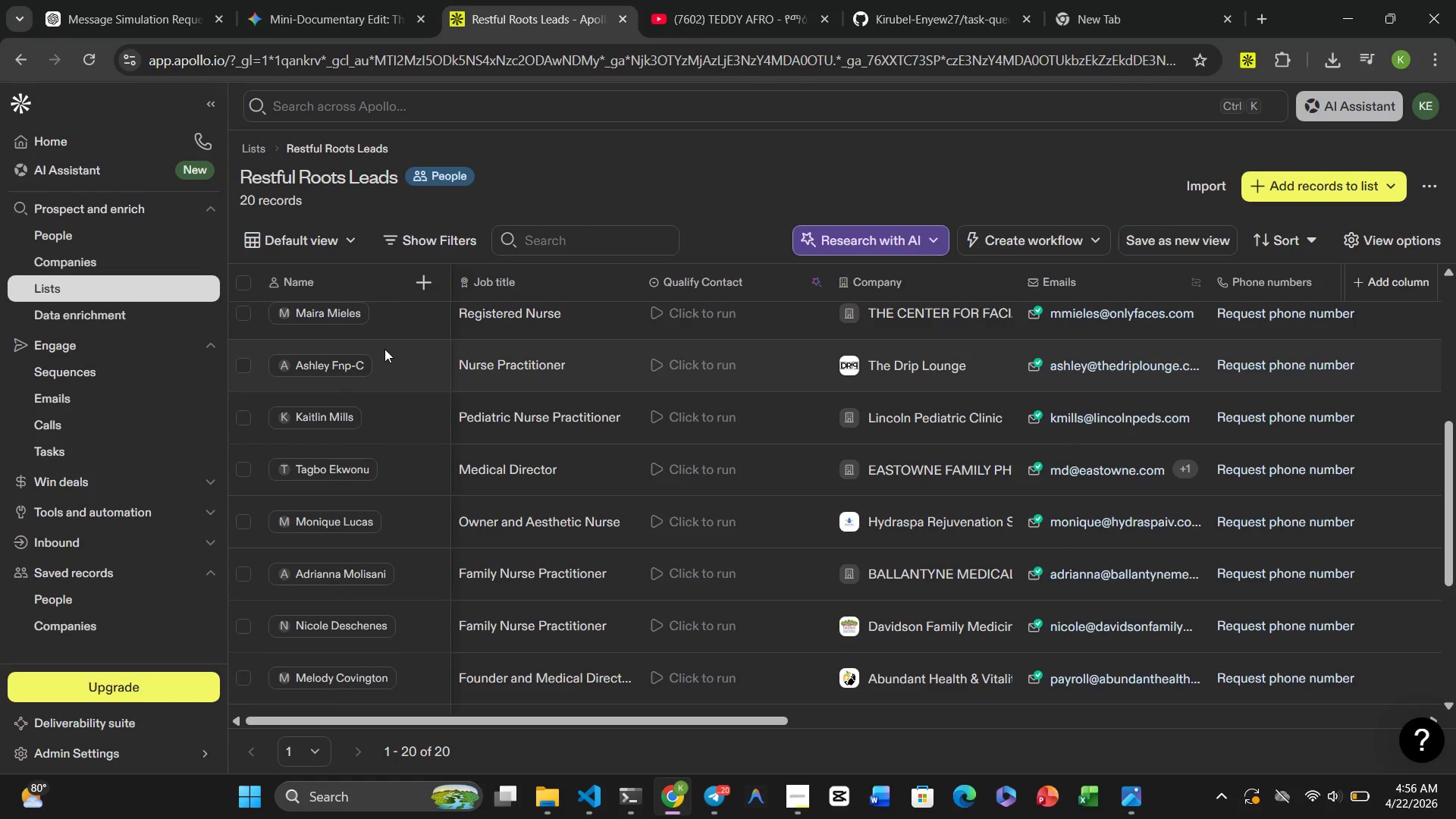 
scroll: coordinate [424, 691], scroll_direction: down, amount: 3.0
 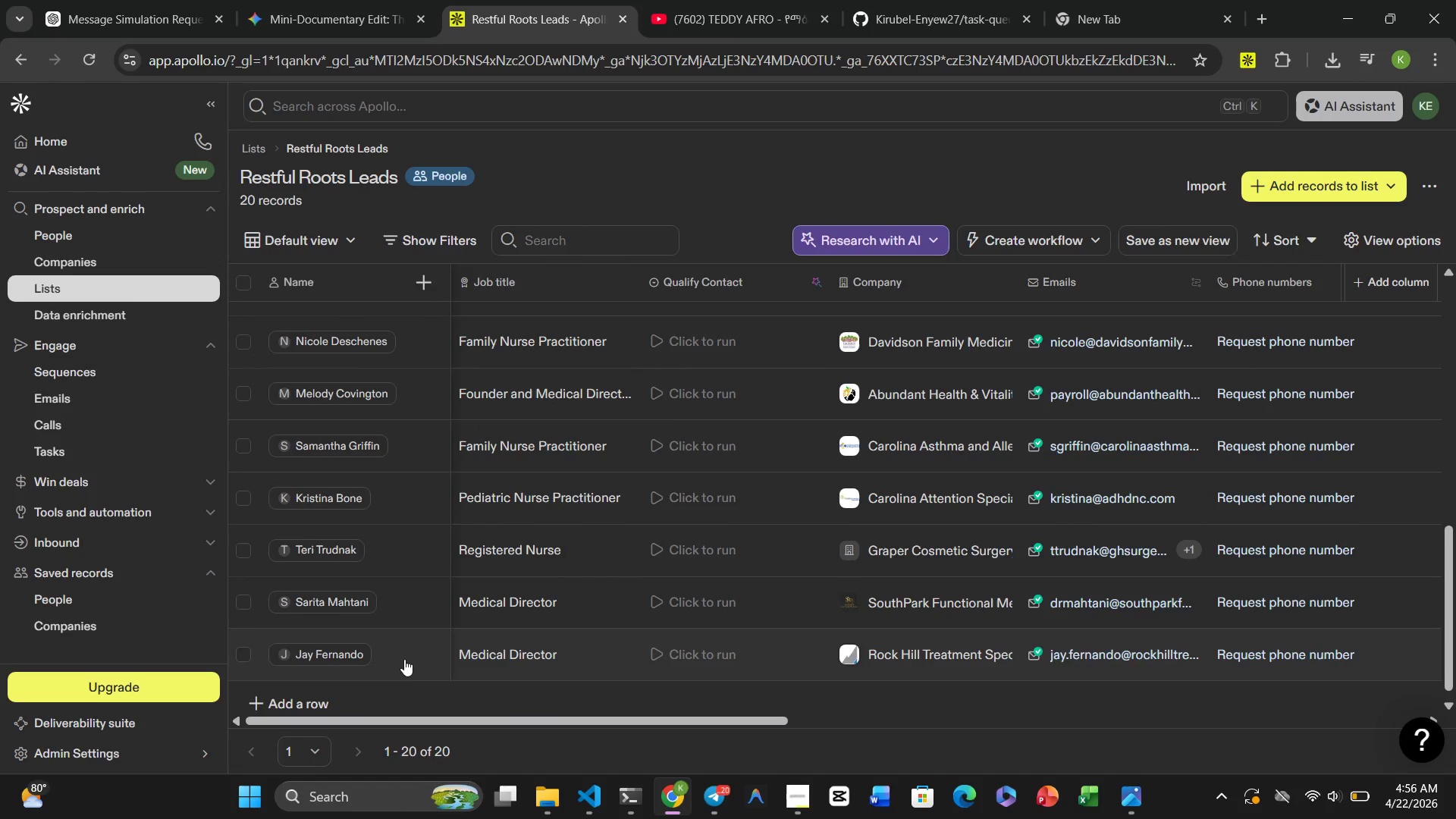 
scroll: coordinate [424, 623], scroll_direction: up, amount: 19.0
 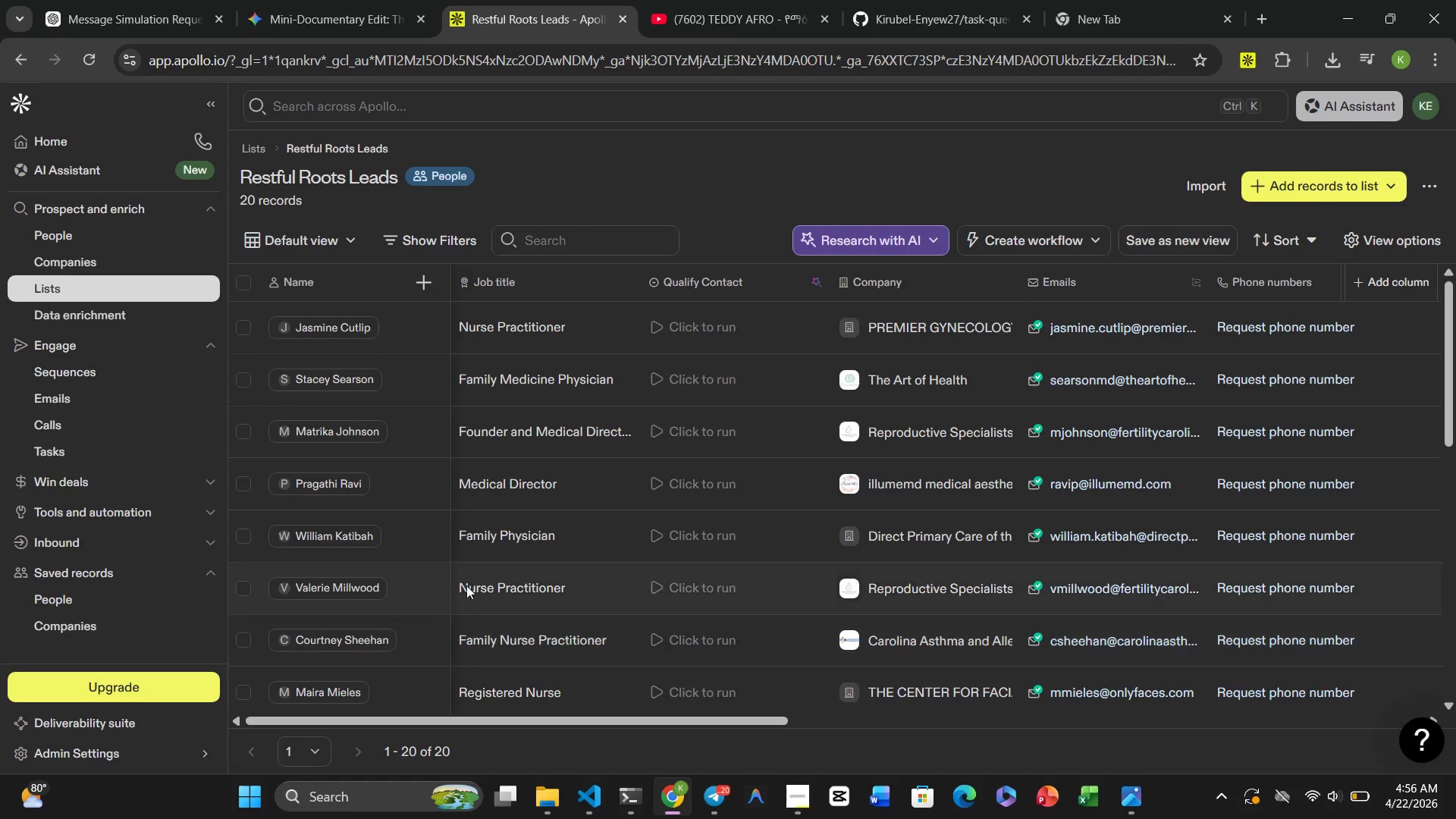 
mouse_move([480, 558])
 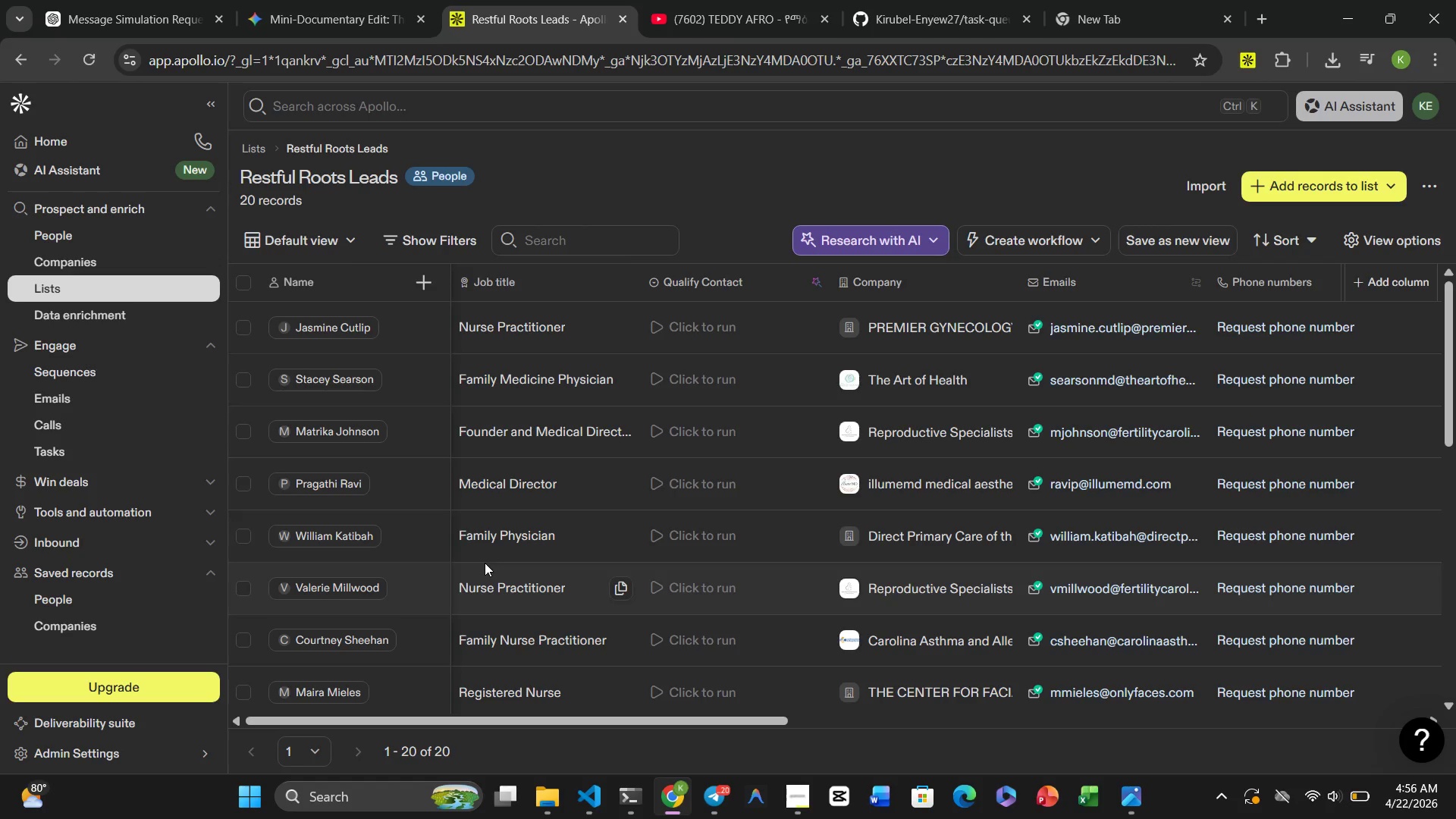 
wait(5.63)
 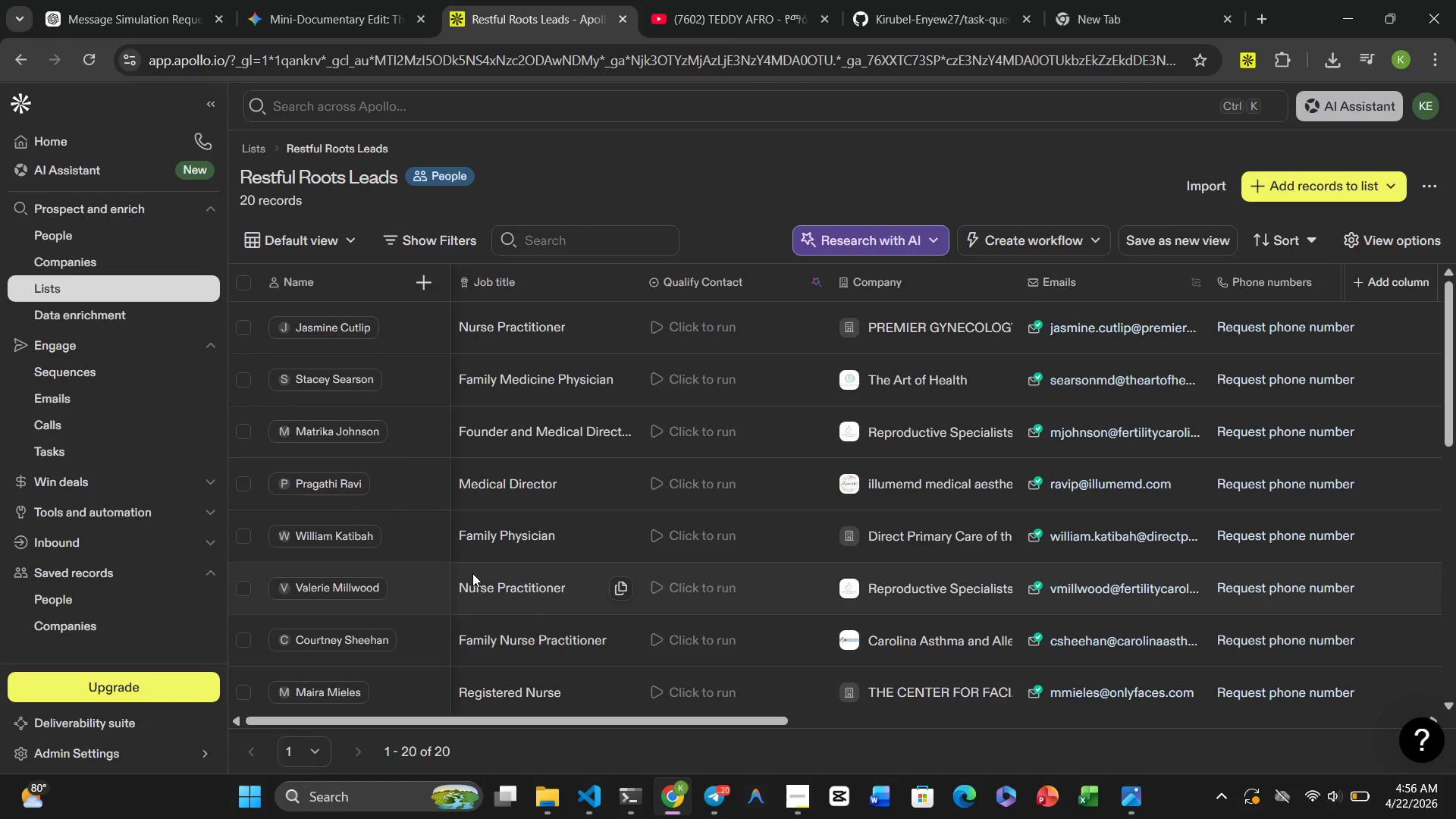 
scroll: coordinate [380, 401], scroll_direction: up, amount: 6.0
 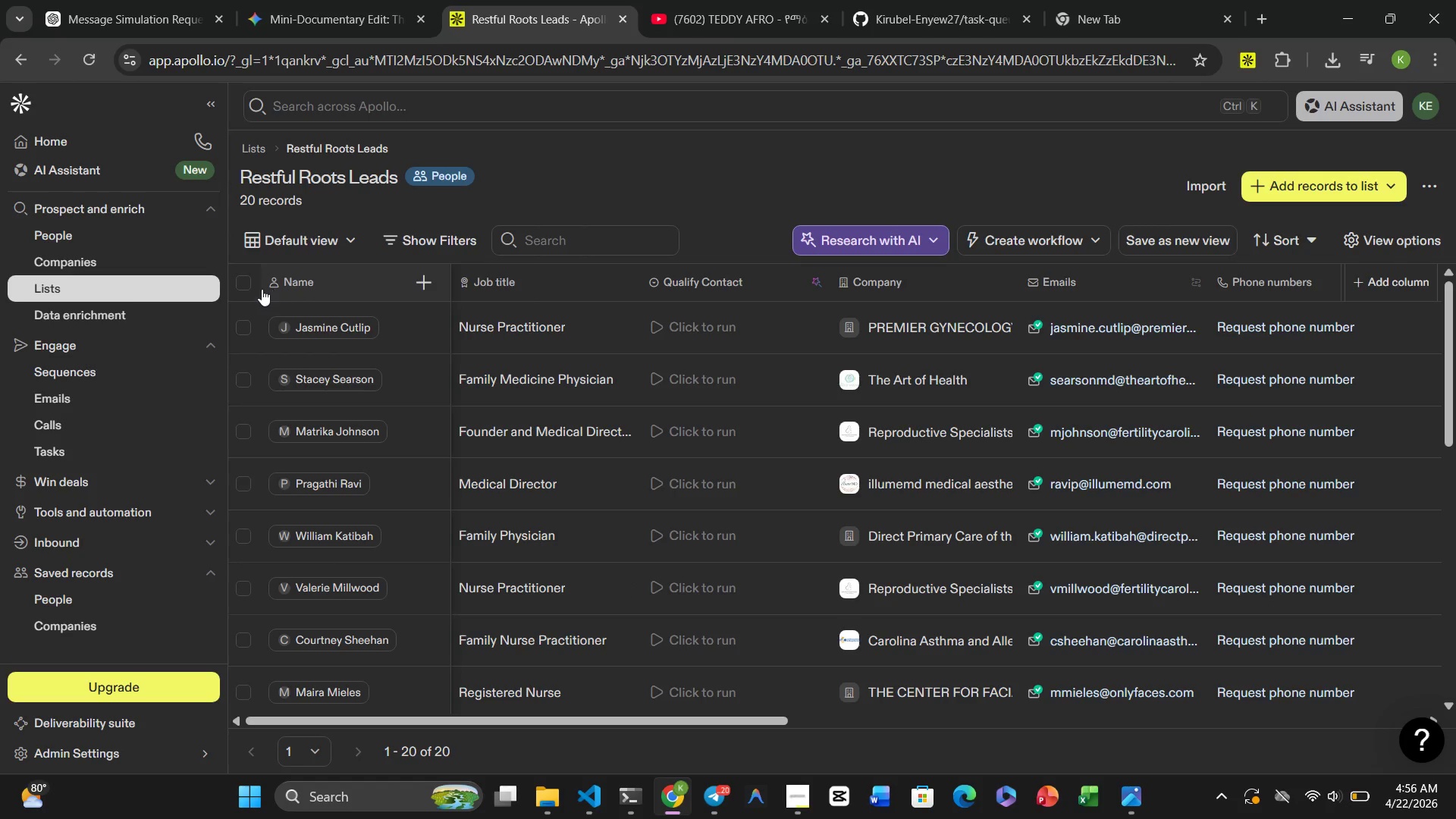 
mouse_move([253, 287])
 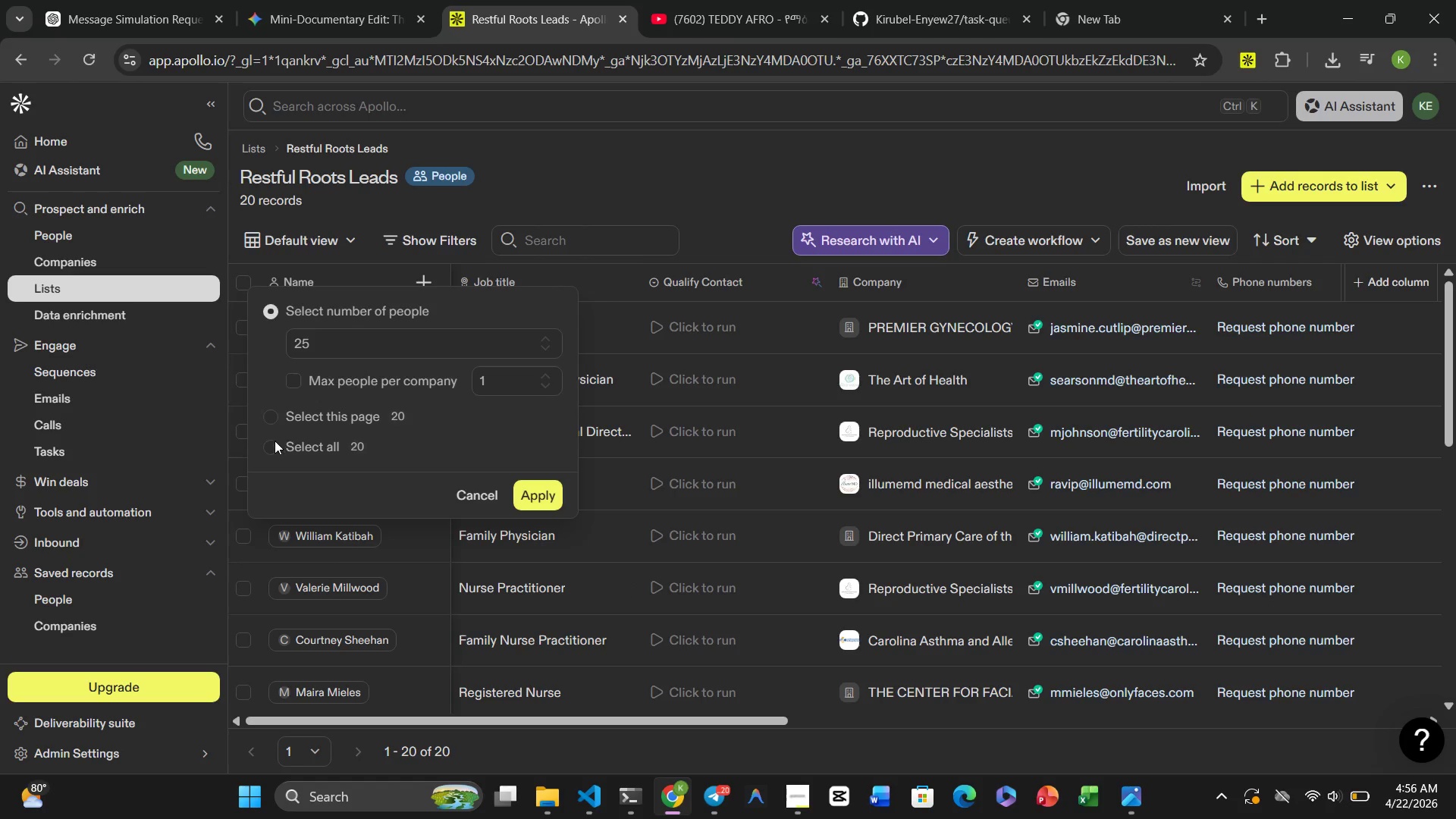 
left_click([266, 445])
 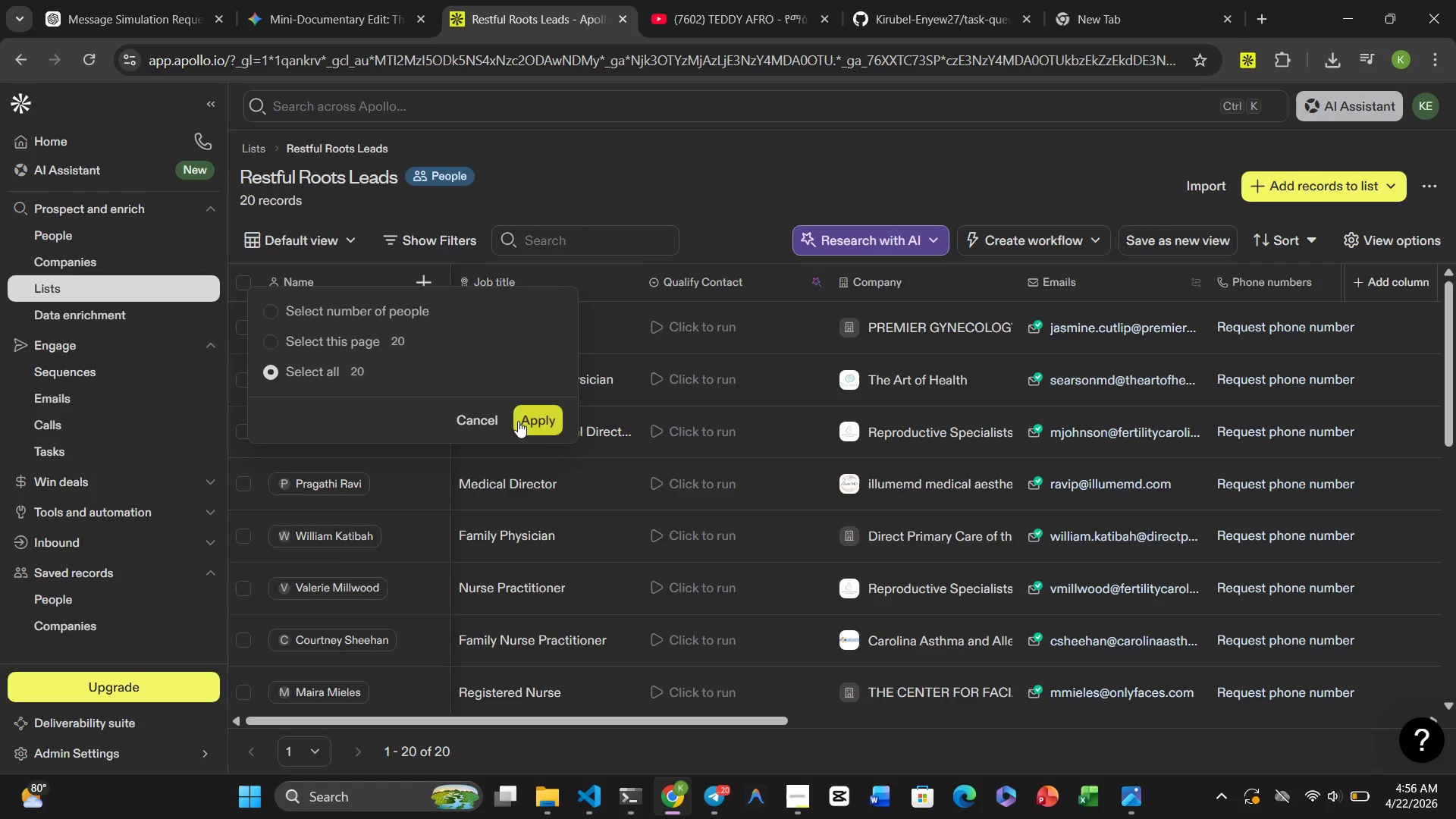 
left_click_drag(start_coordinate=[529, 419], to_coordinate=[535, 419])
 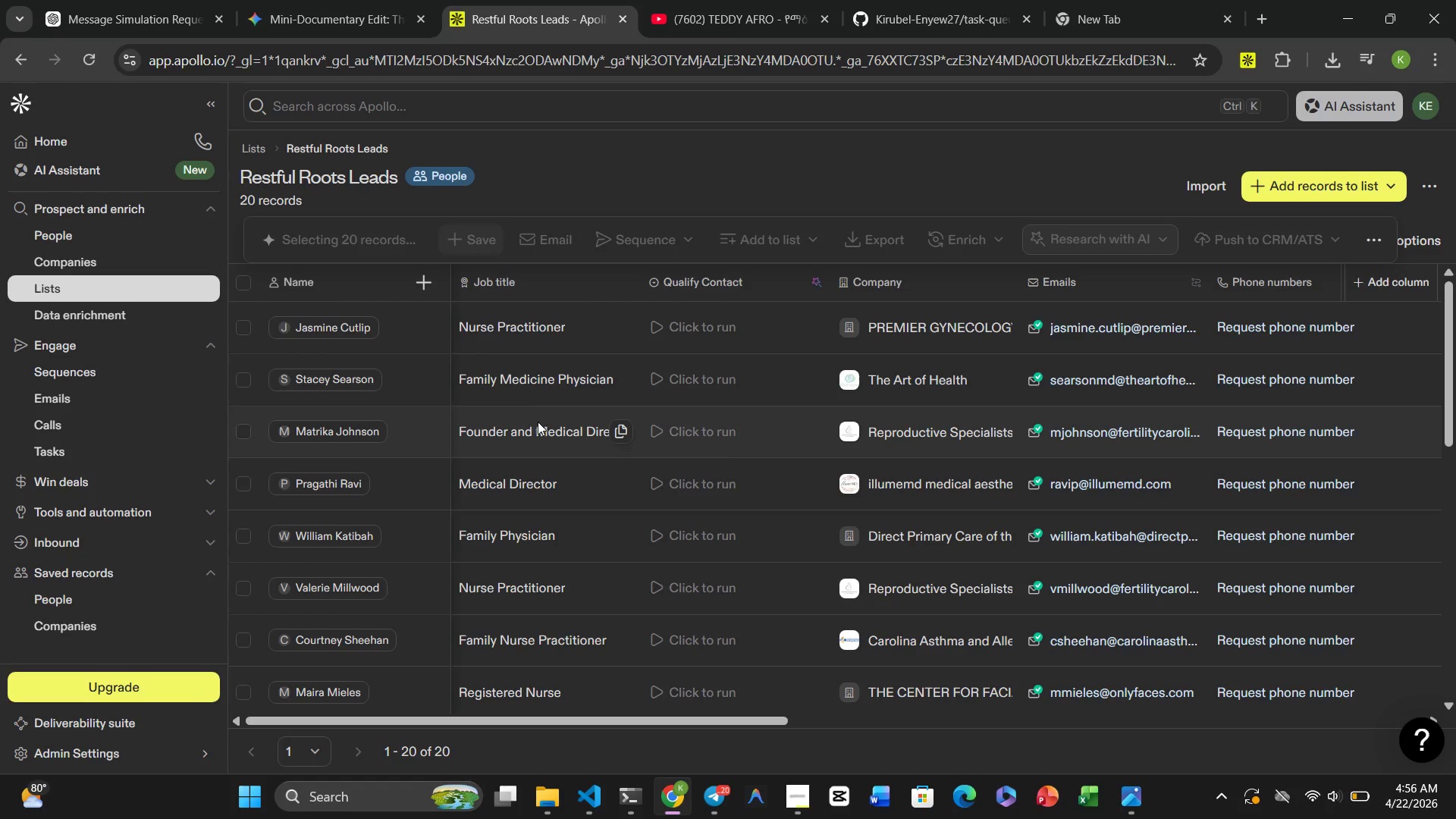 
mouse_move([501, 453])
 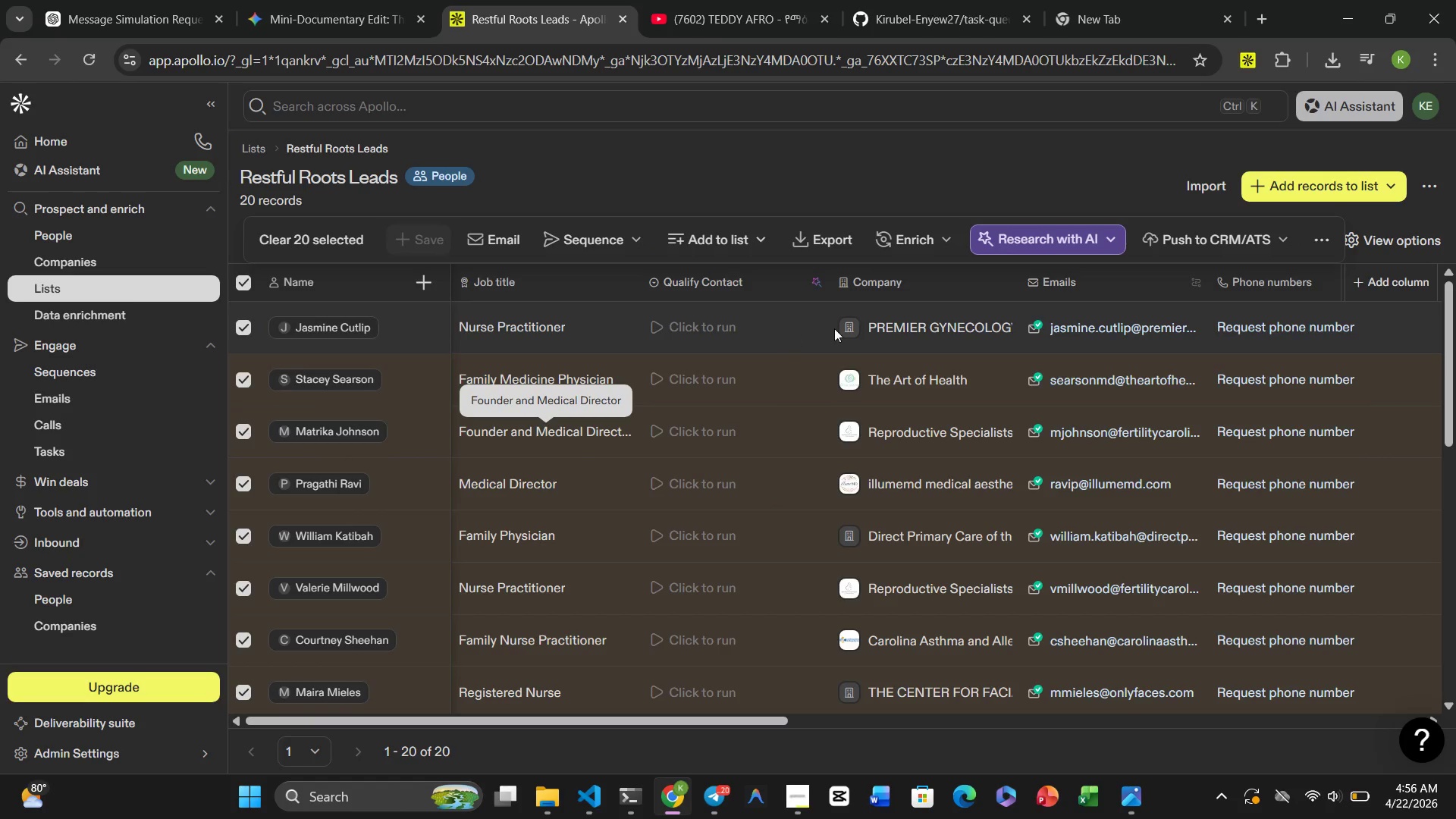 
scroll: coordinate [858, 585], scroll_direction: up, amount: 6.0
 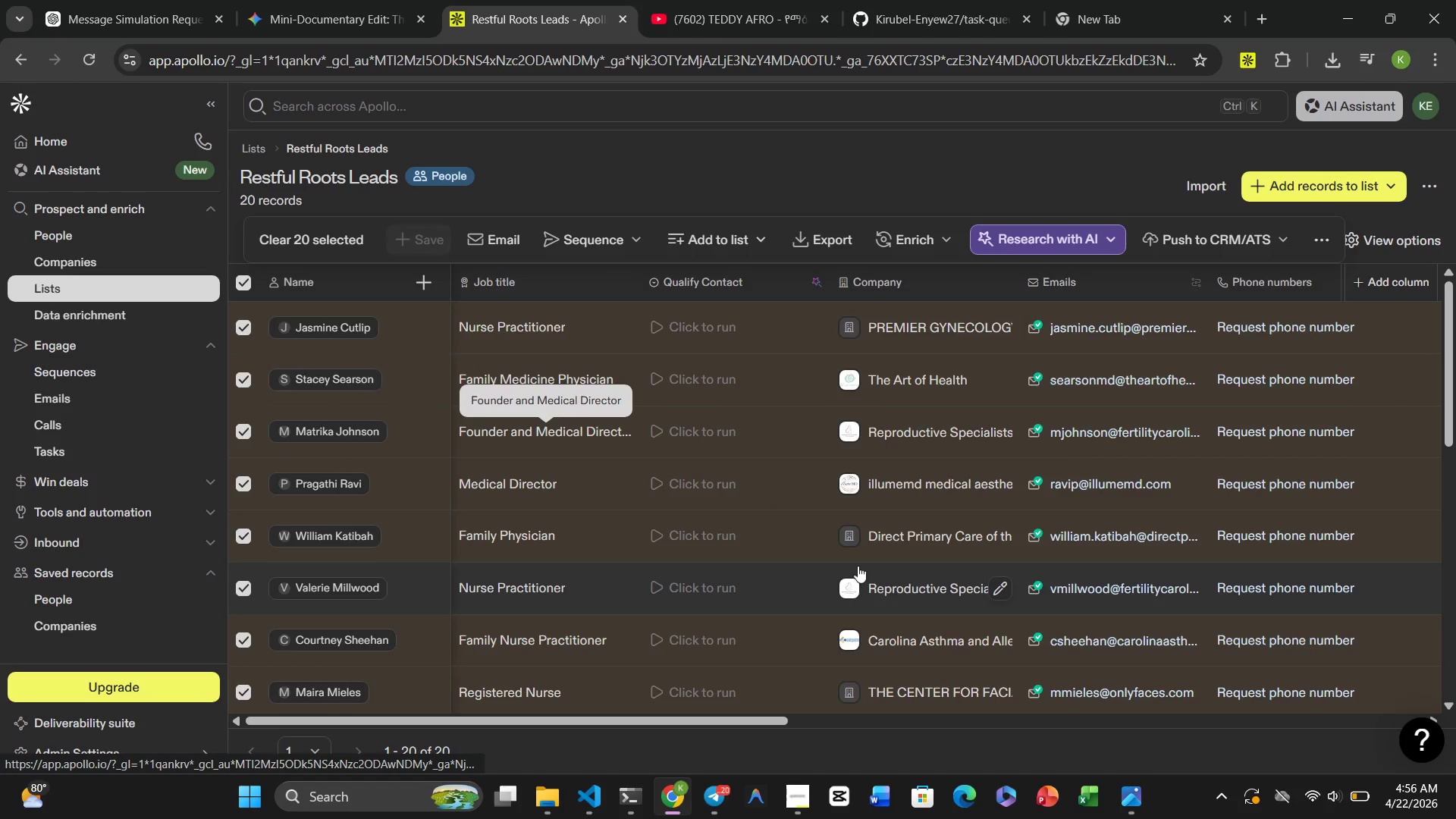 
scroll: coordinate [860, 555], scroll_direction: down, amount: 7.0
 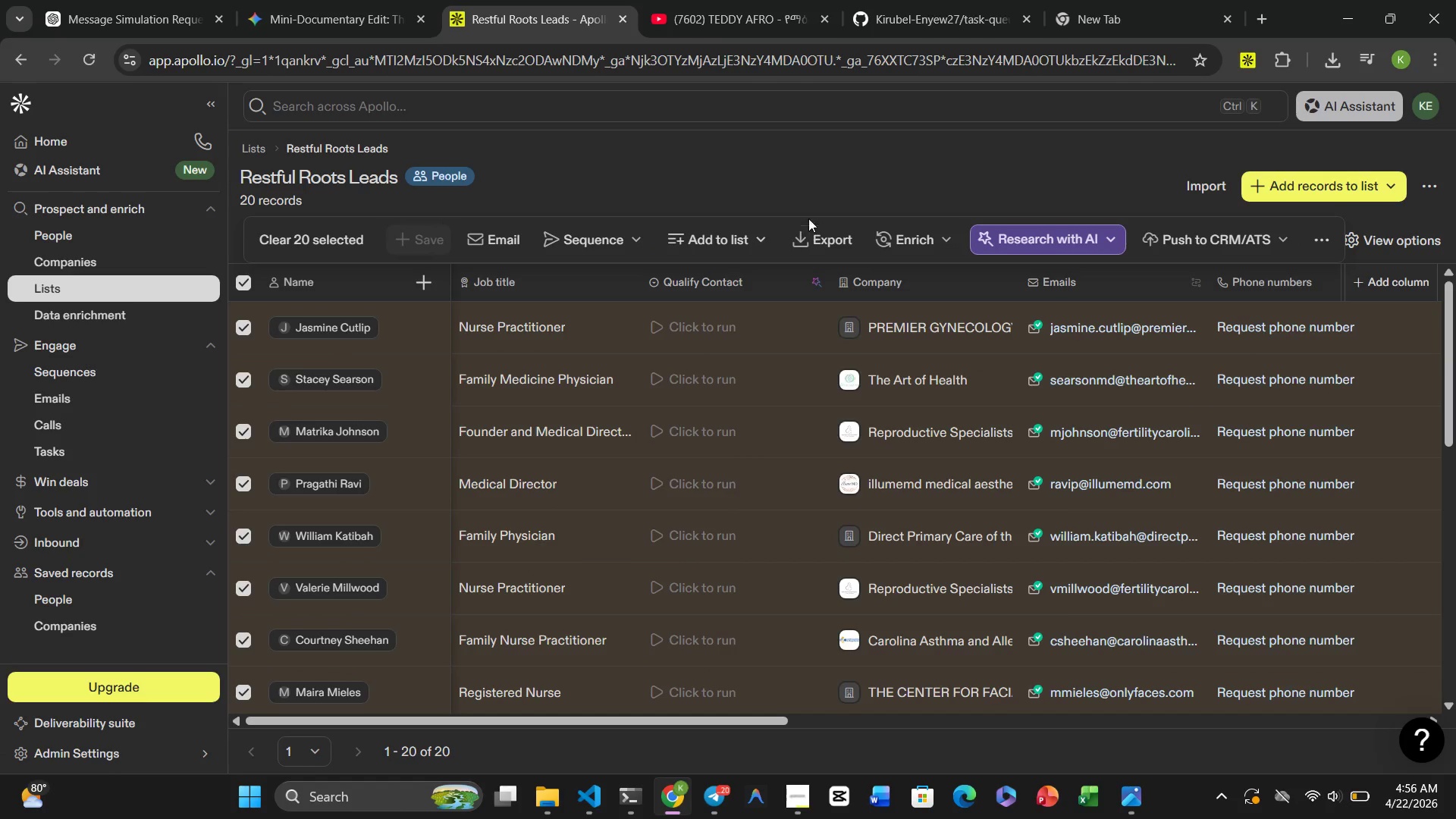 
mouse_move([814, 271])
 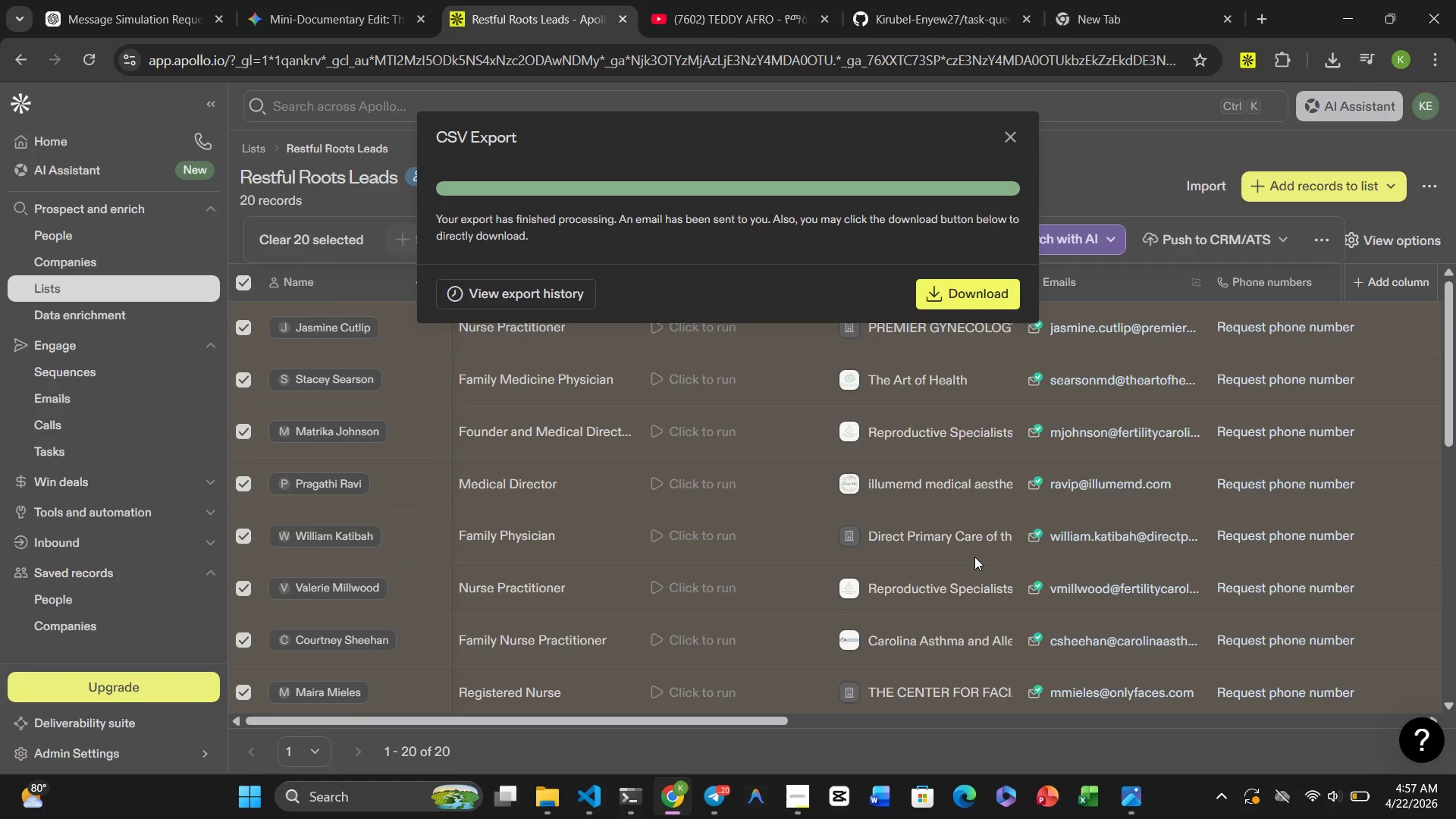 
wait(5.08)
 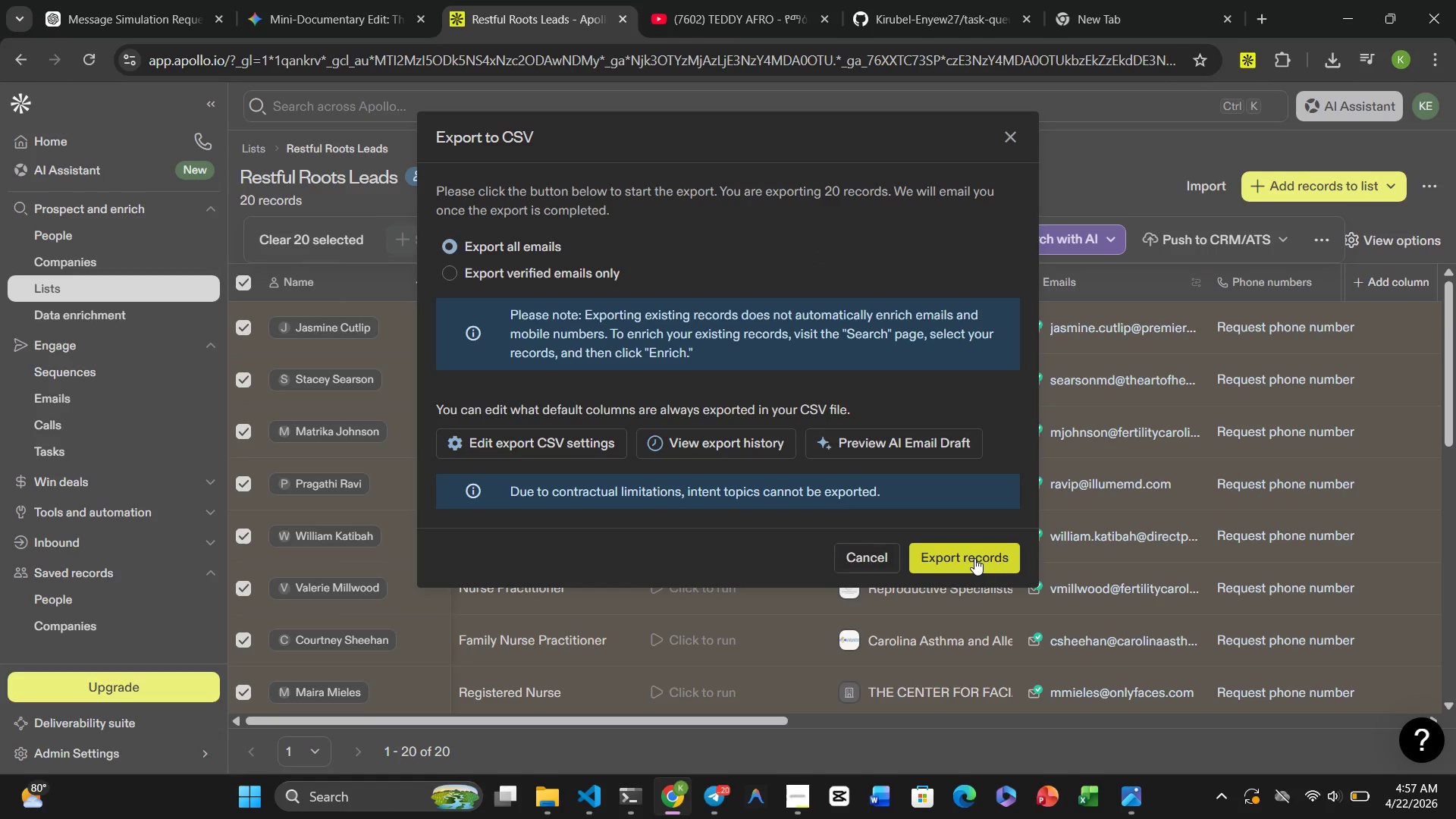 
left_click([950, 296])
 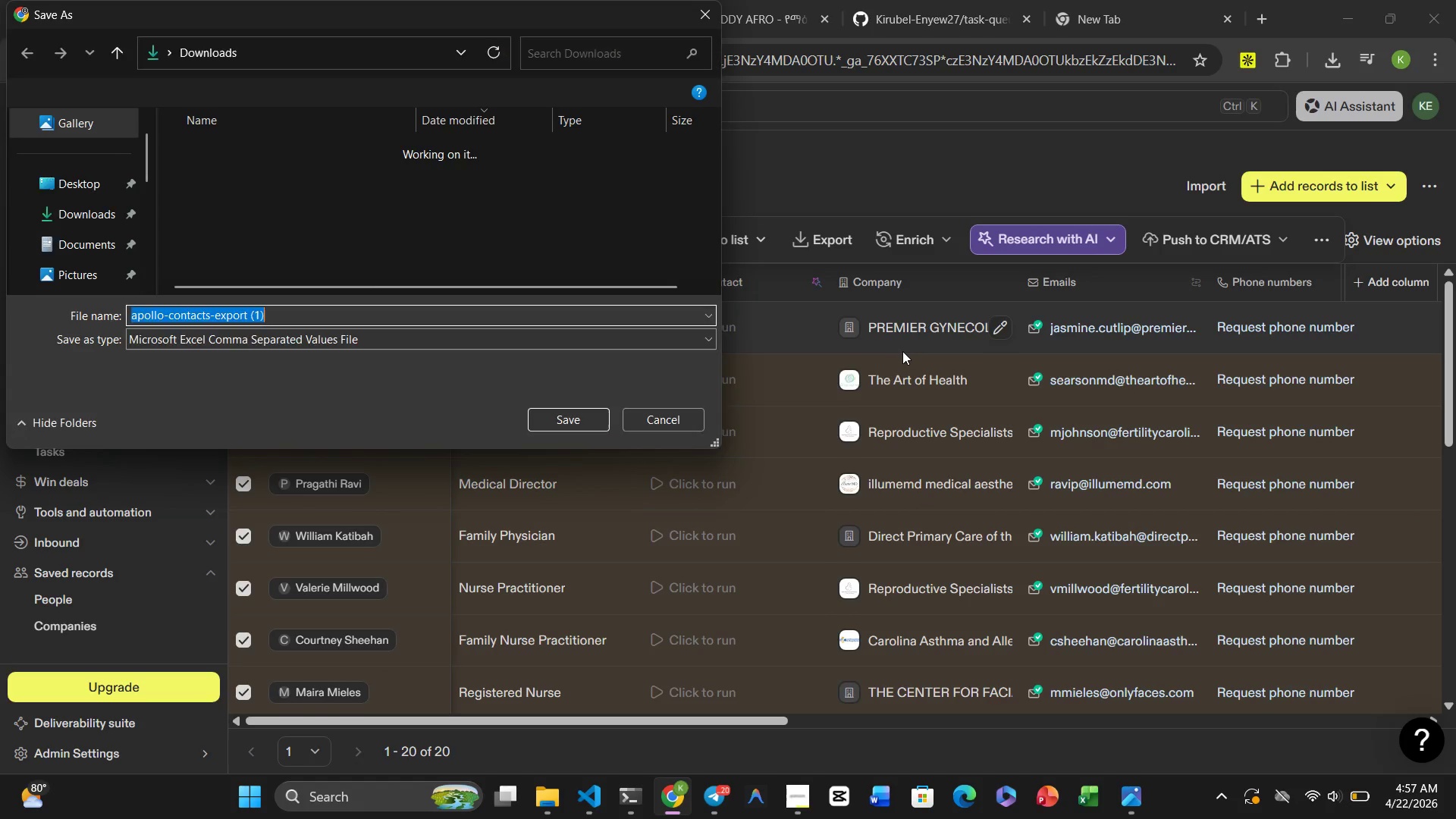 
left_click([333, 312])
 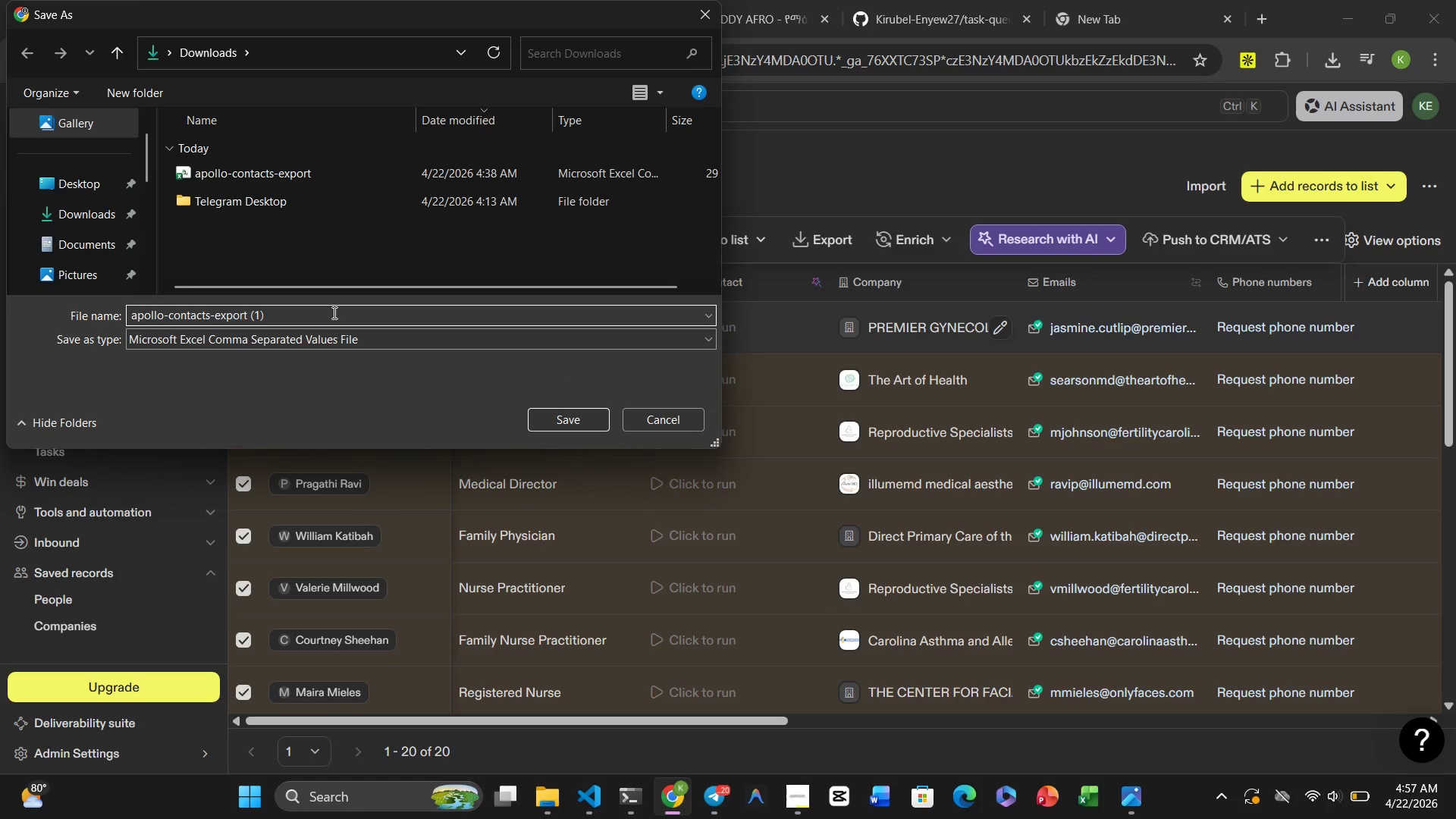 
key(Backspace)
 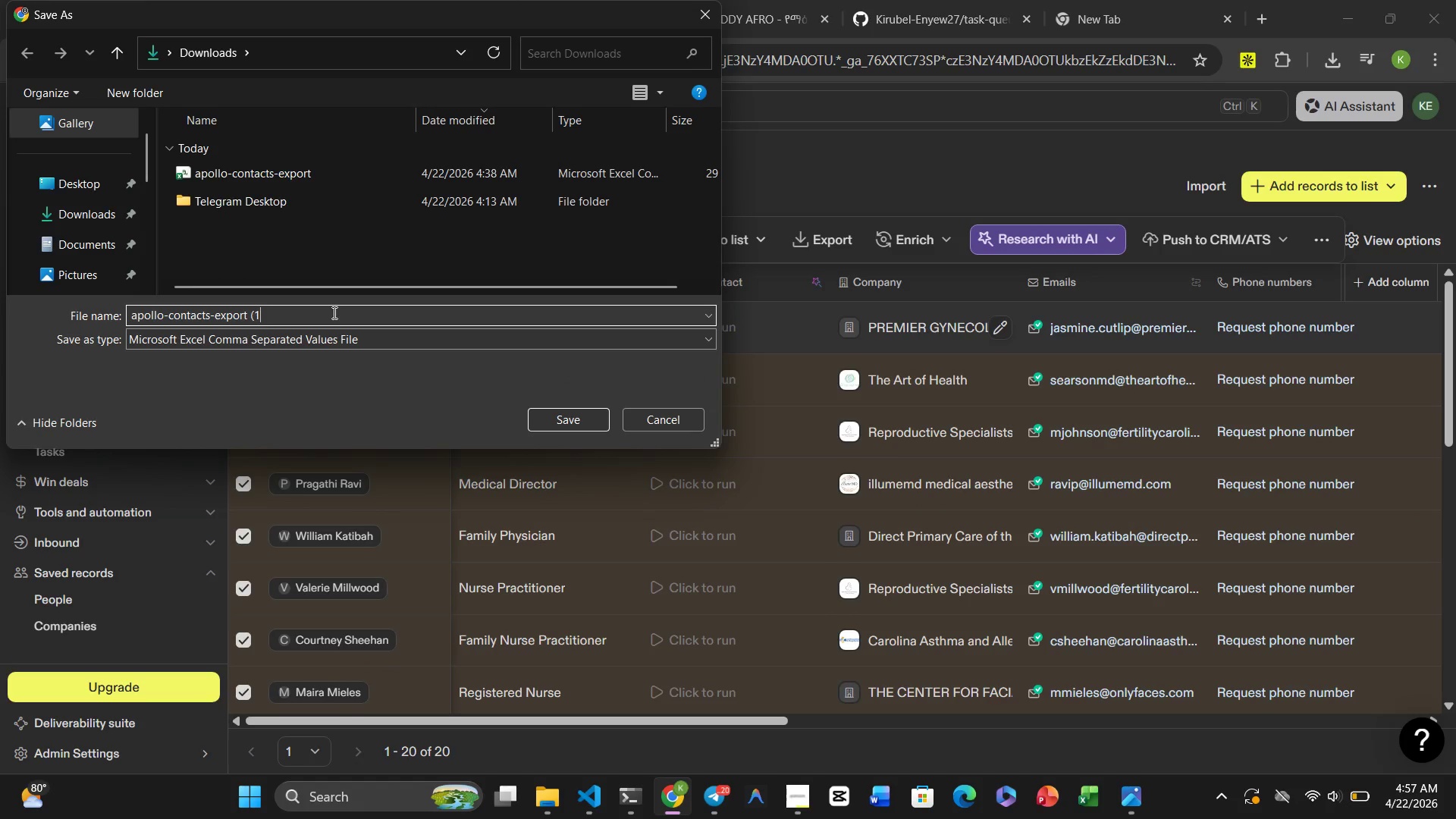 
key(Backspace)
 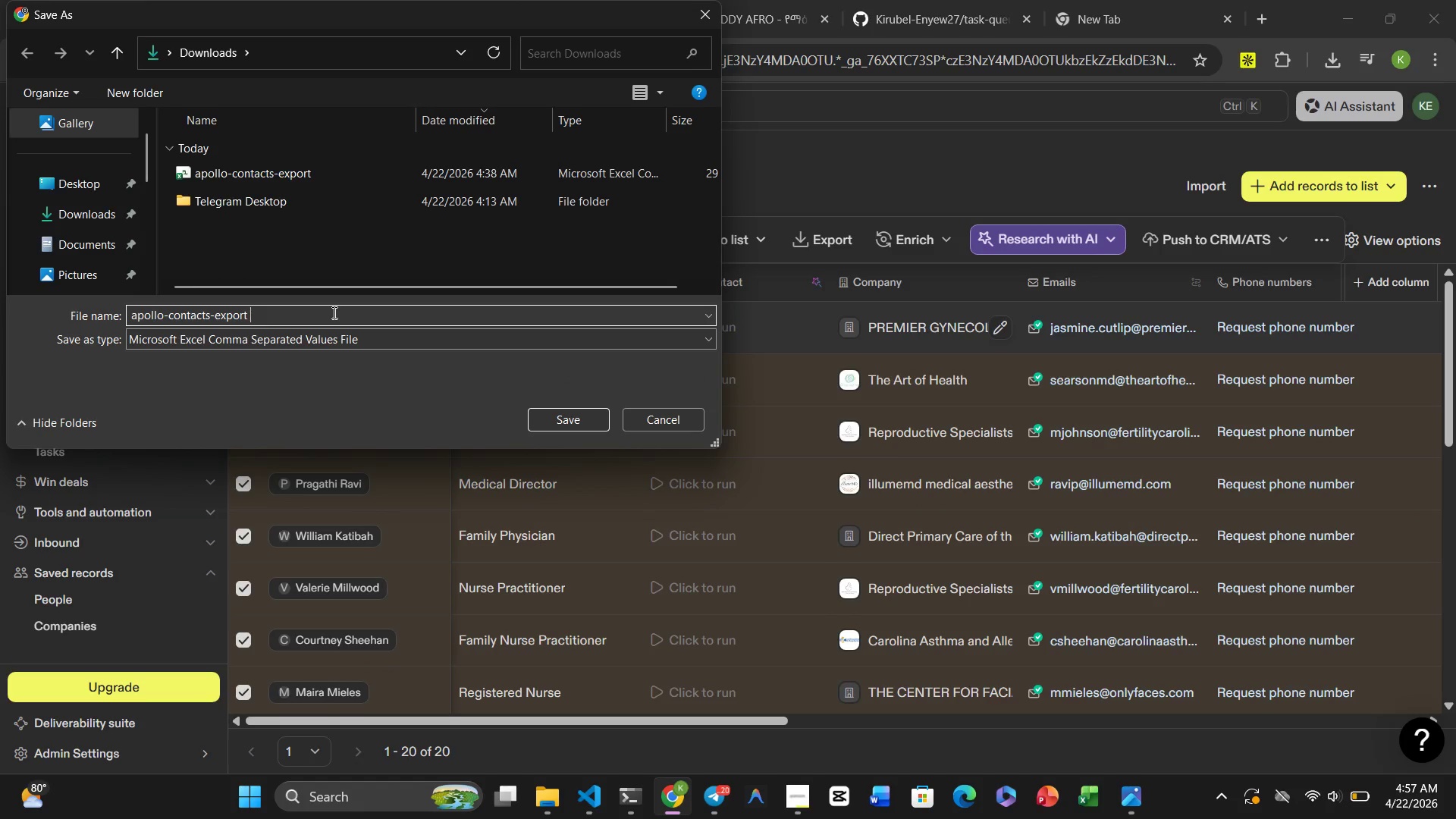 
key(Backspace)
 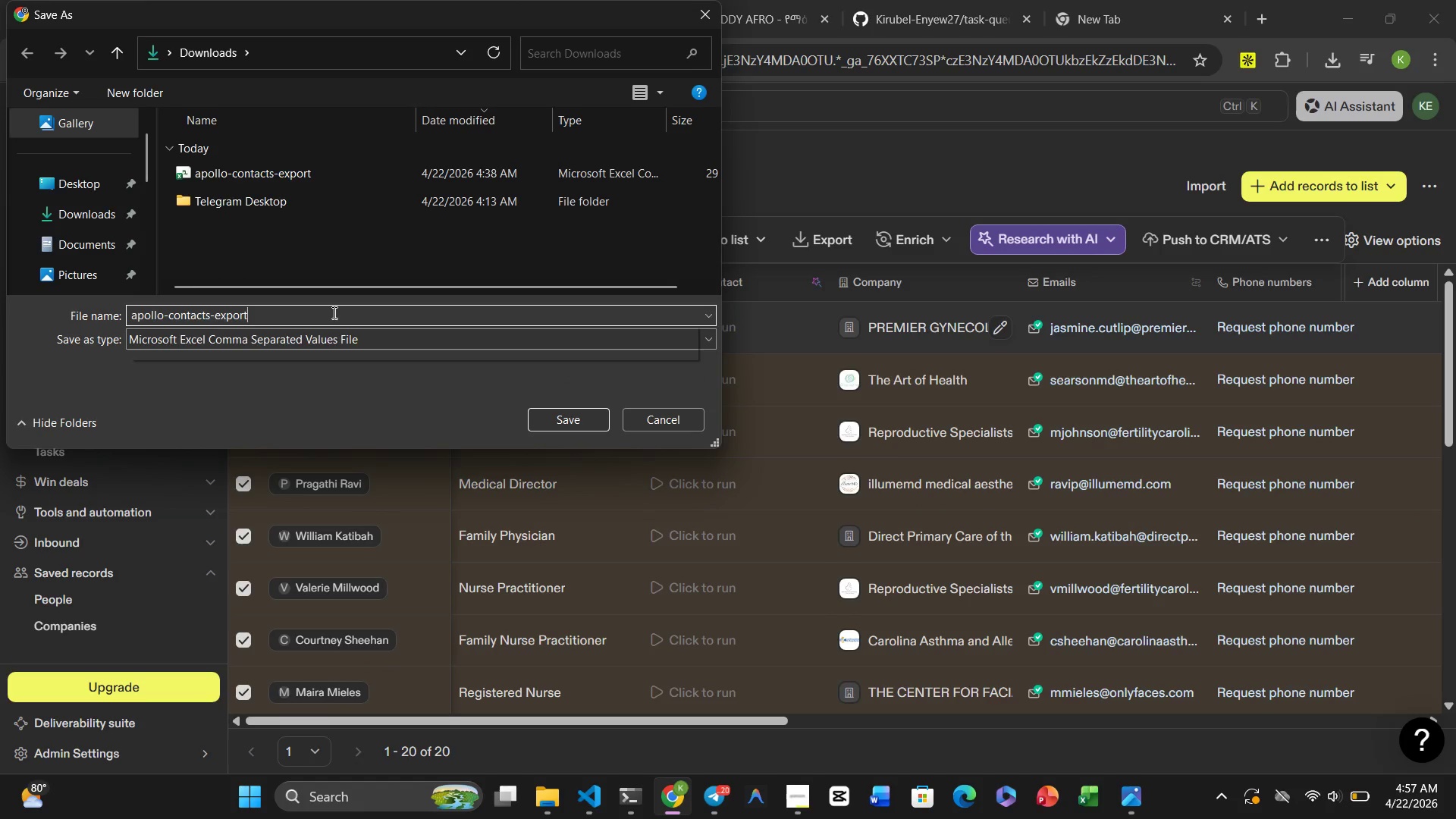 
key(Backspace)
 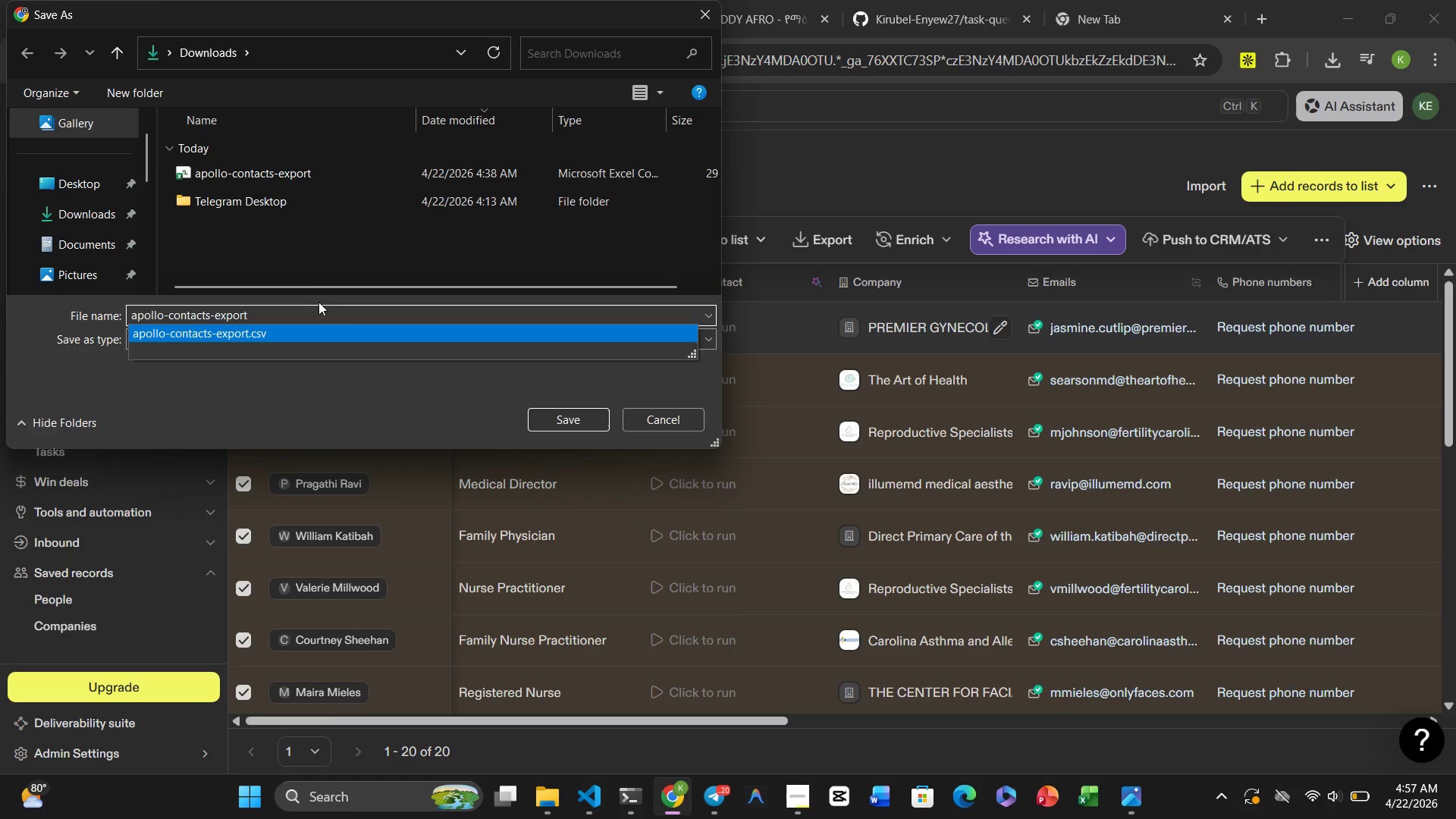 
left_click([573, 413])
 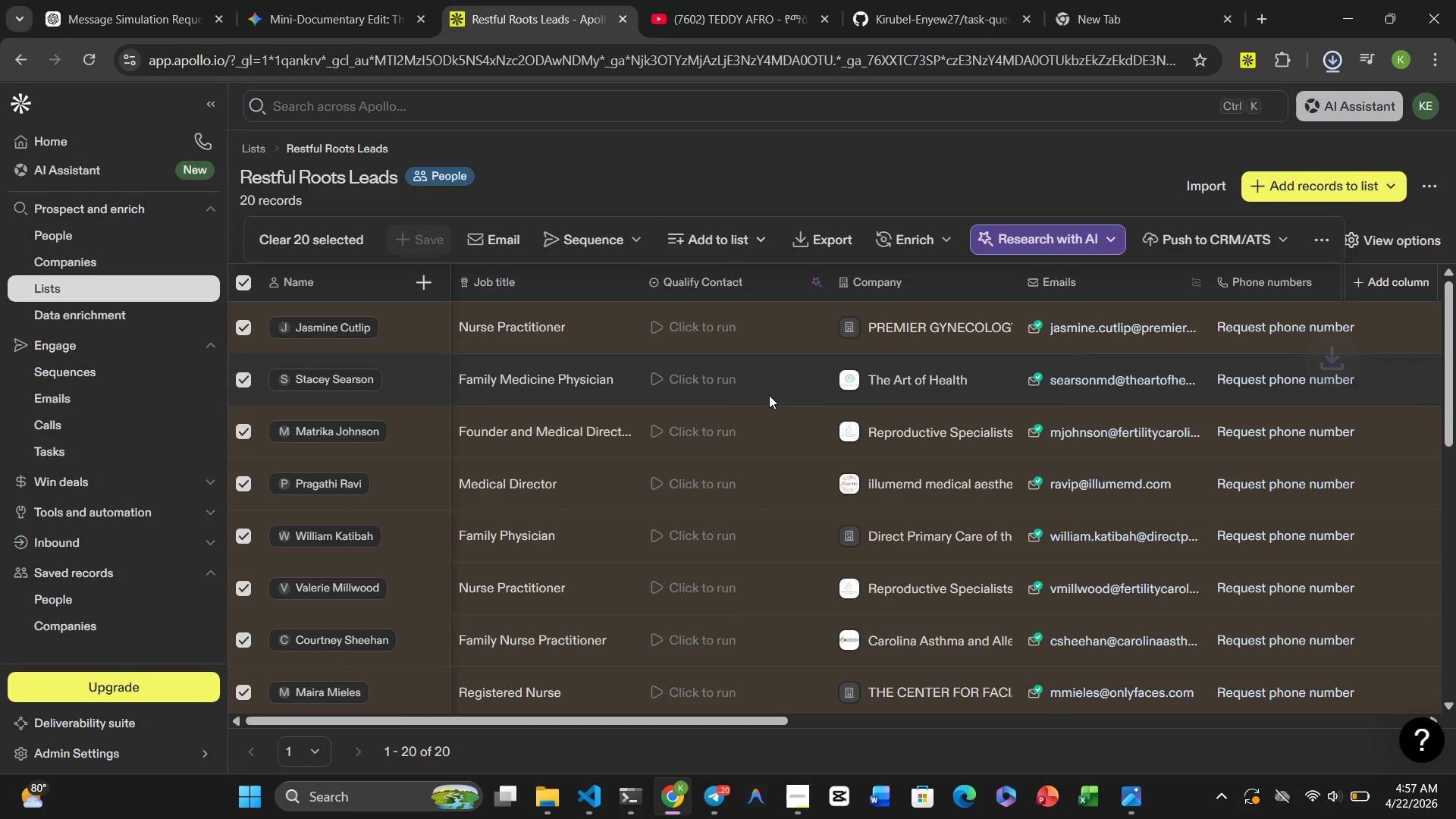 
scroll: coordinate [541, 539], scroll_direction: down, amount: 8.0
 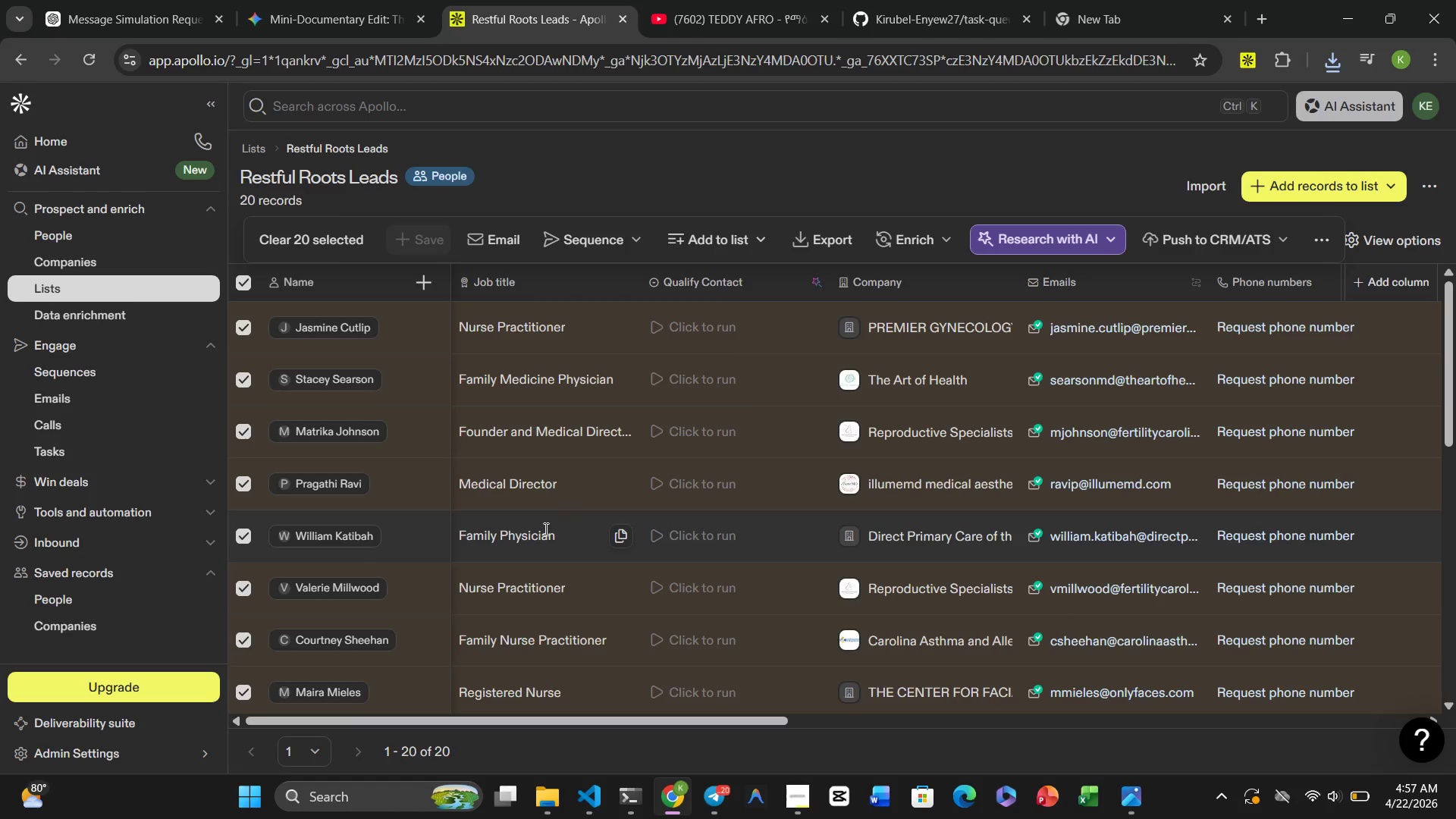 
wait(13.08)
 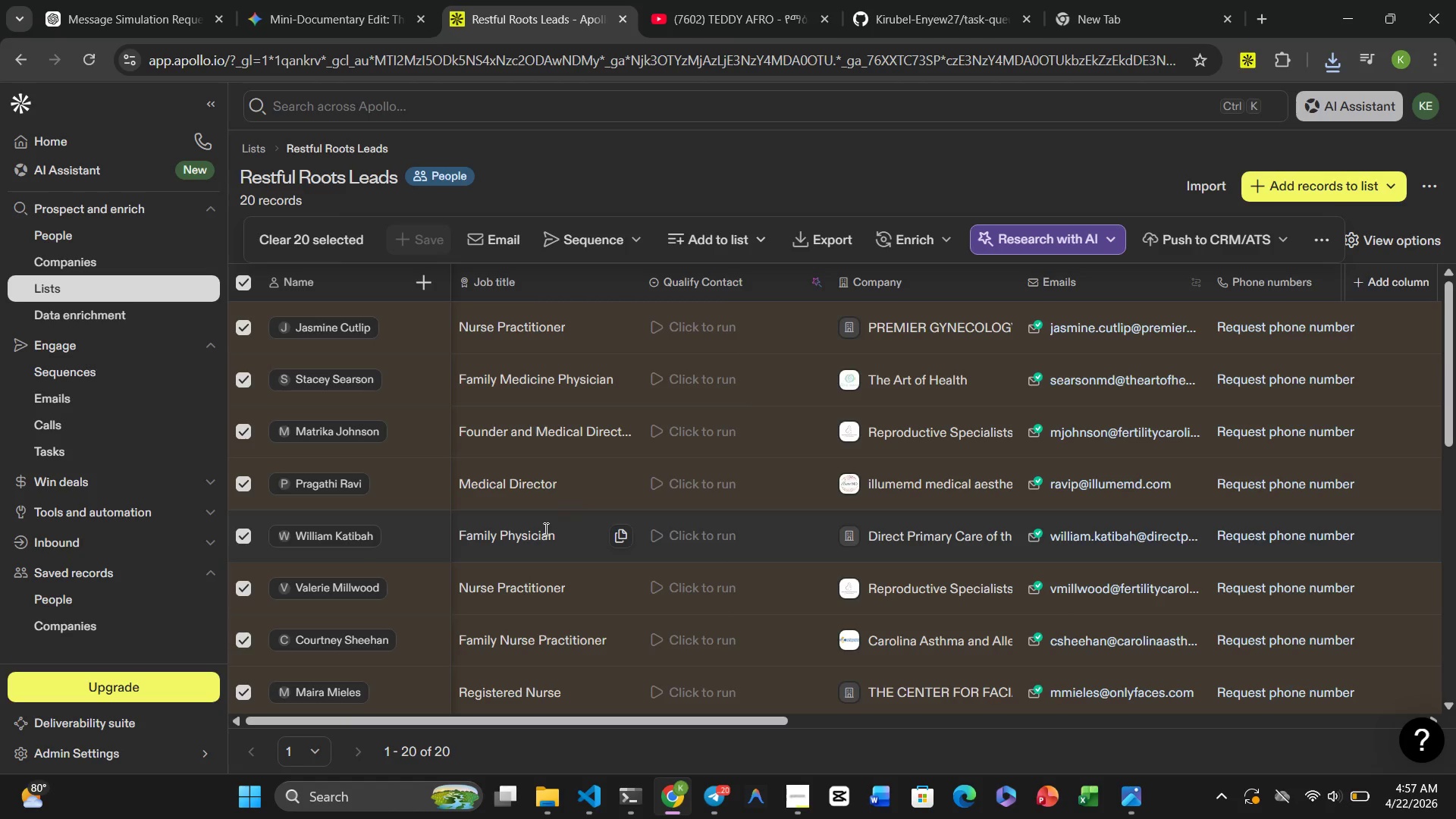 
scroll: coordinate [515, 636], scroll_direction: up, amount: 1.0
 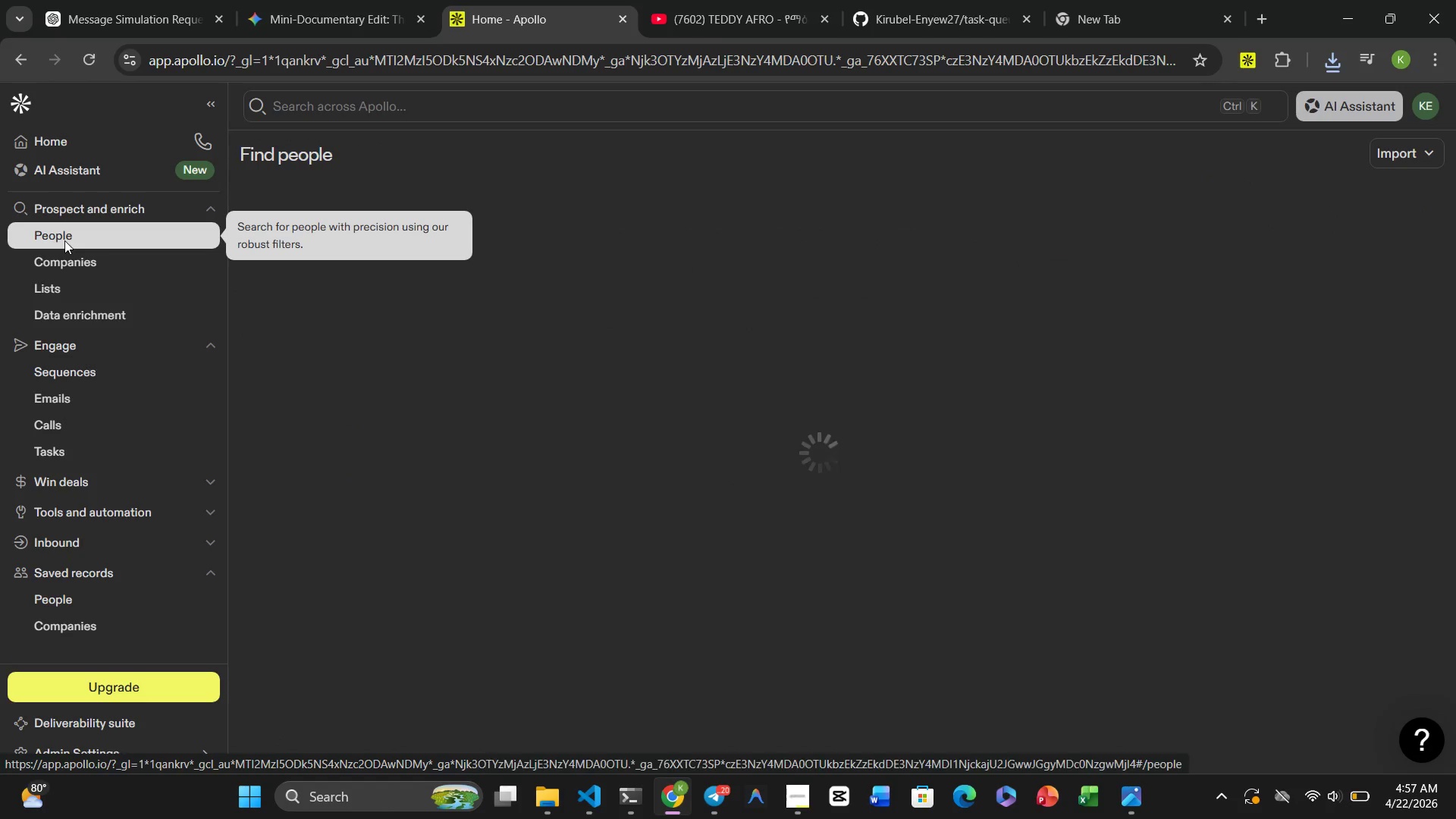 
mouse_move([419, 592])
 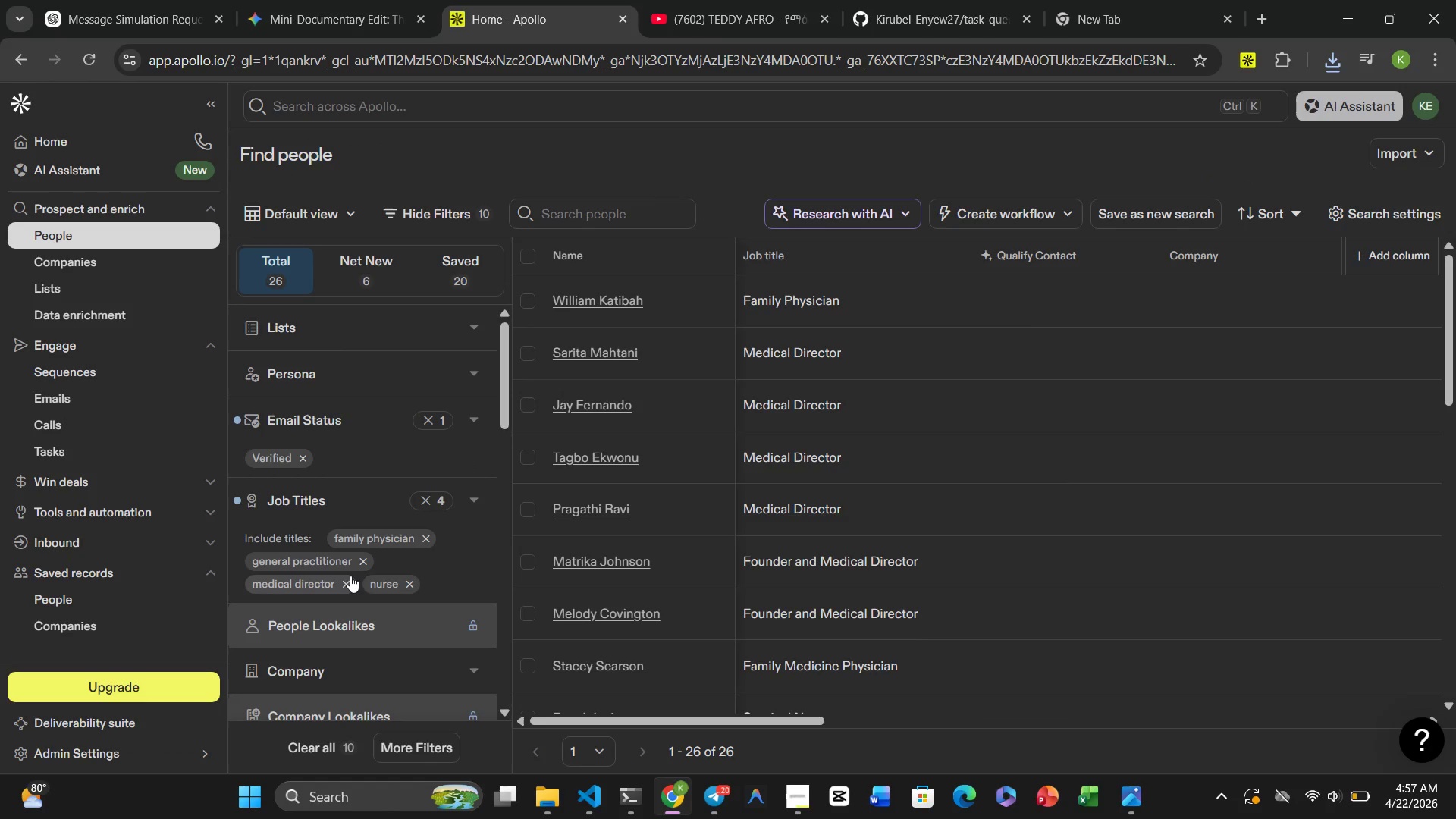 
scroll: coordinate [350, 570], scroll_direction: none, amount: 0.0
 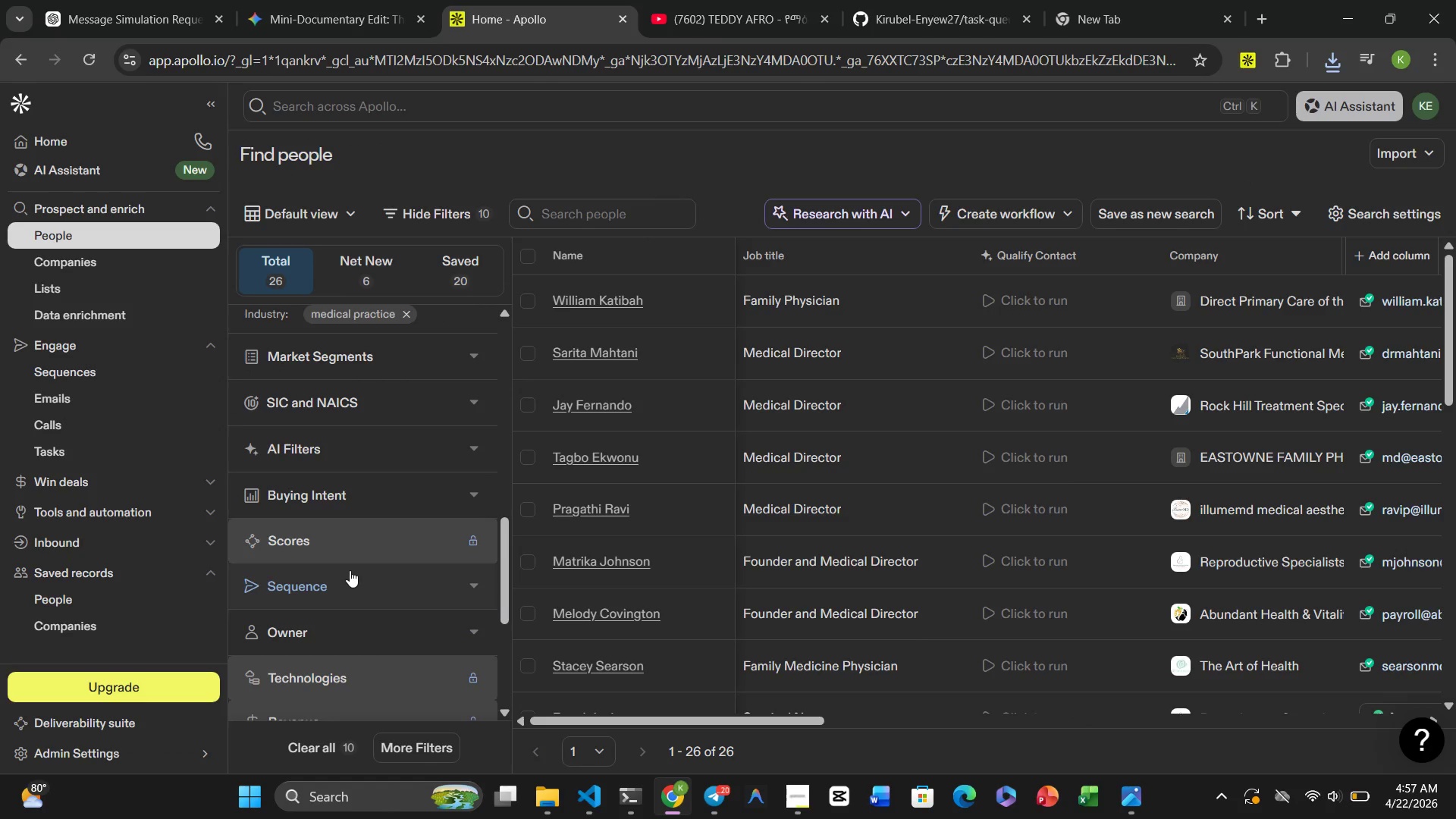 
scroll: coordinate [350, 570], scroll_direction: up, amount: 13.0
 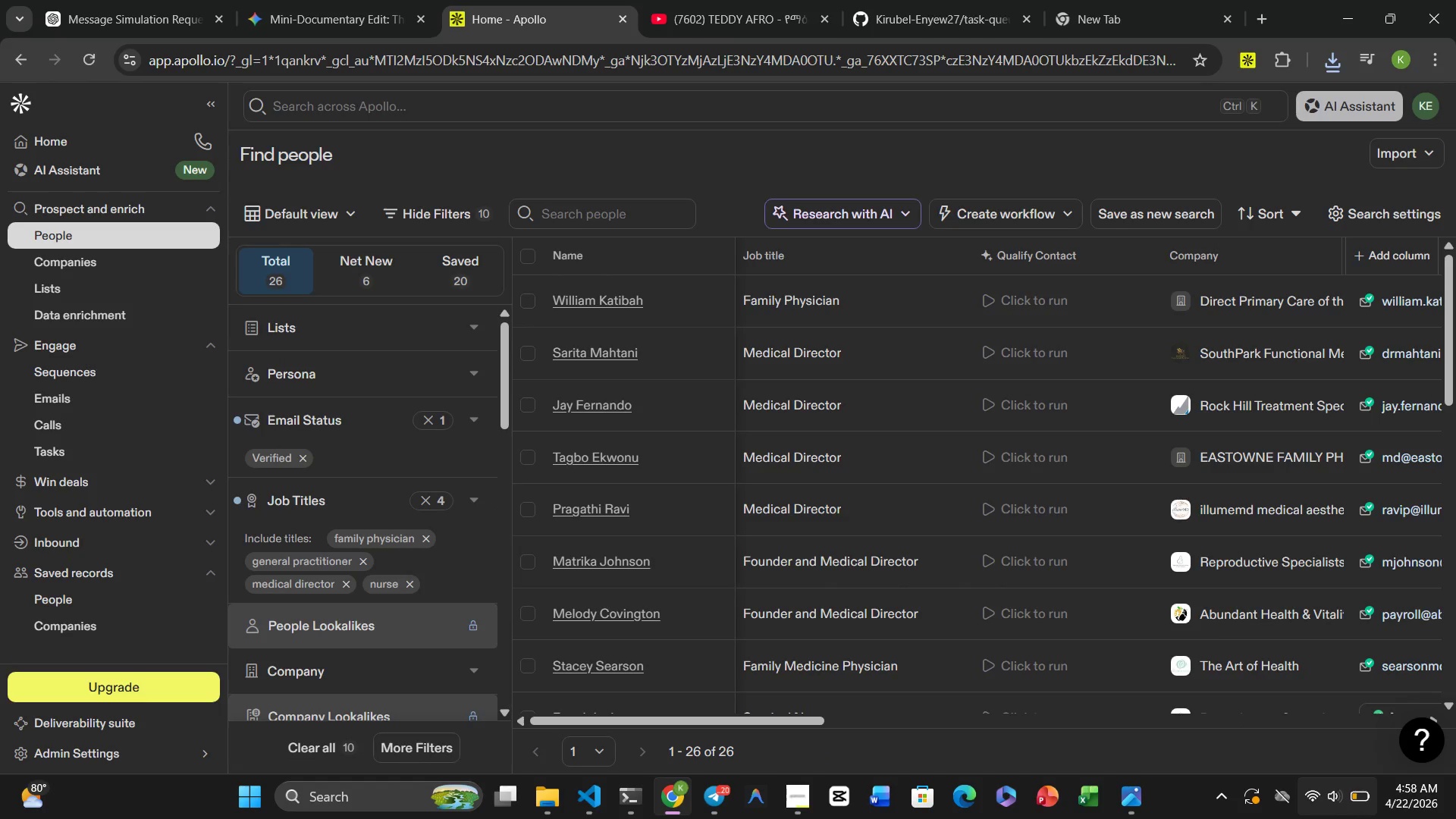 
wait(8.72)
 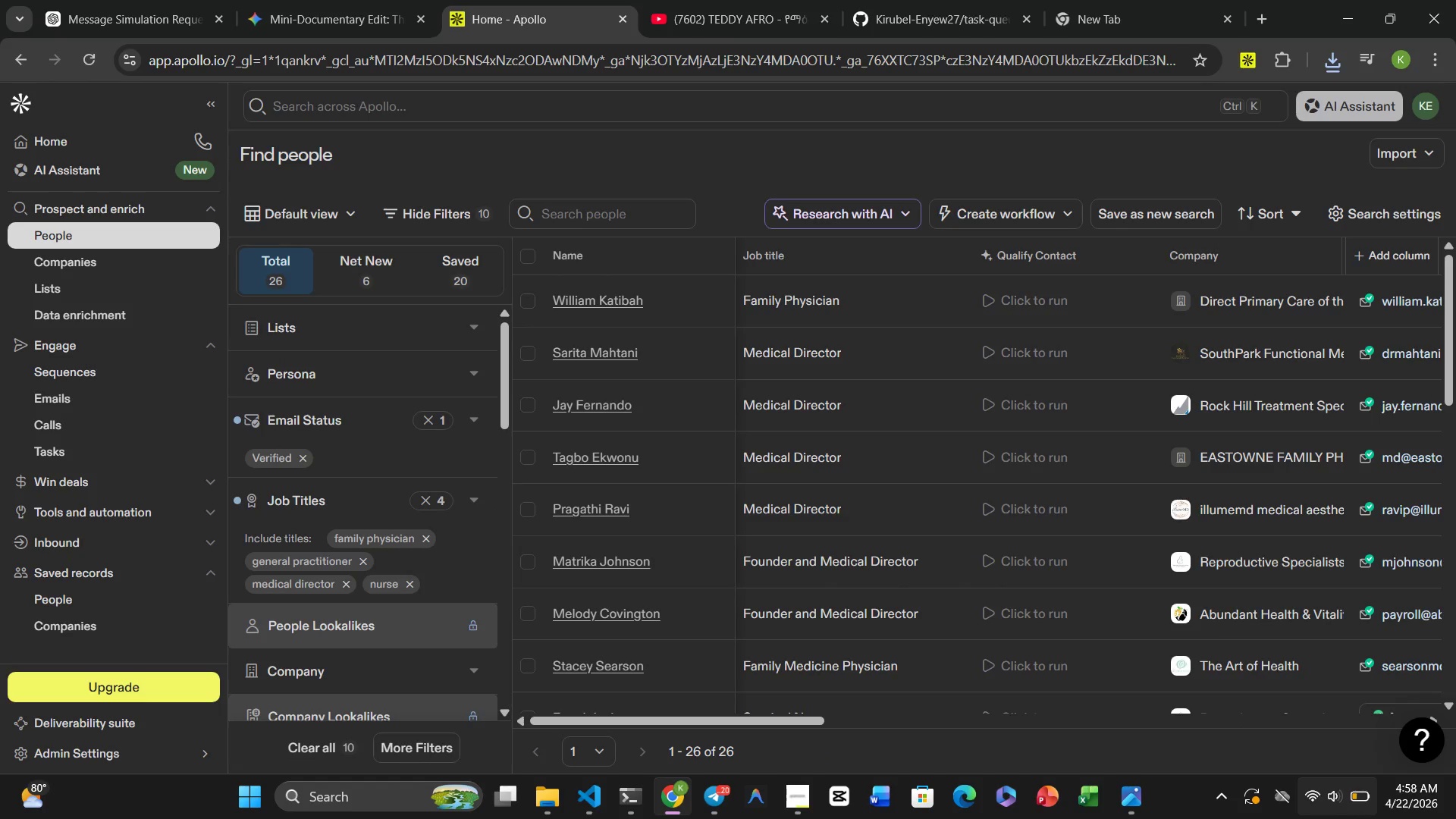 
key(PrintScreen)
 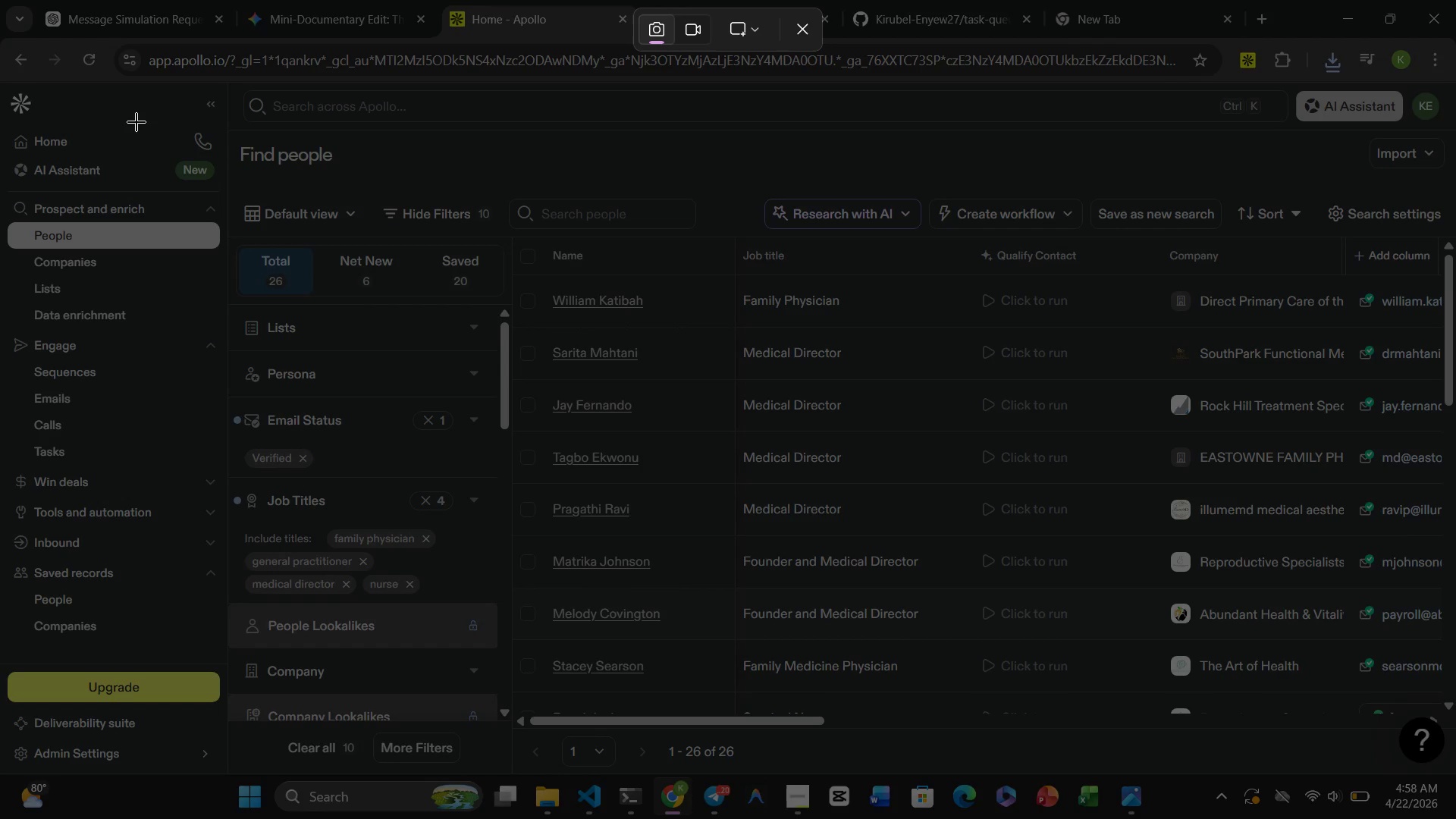 
wait(12.44)
 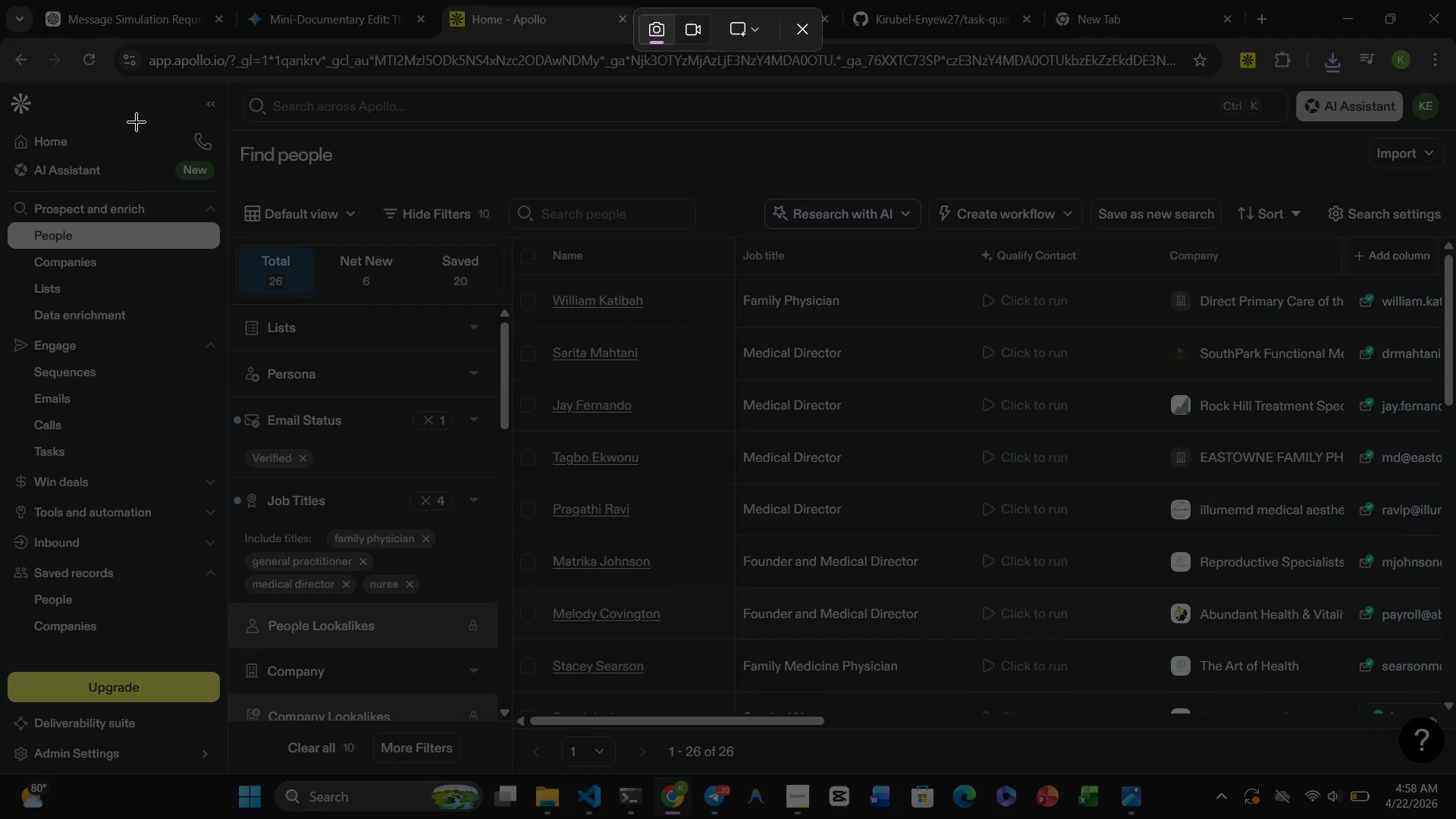 
left_click_drag(start_coordinate=[2, 91], to_coordinate=[1455, 724])
 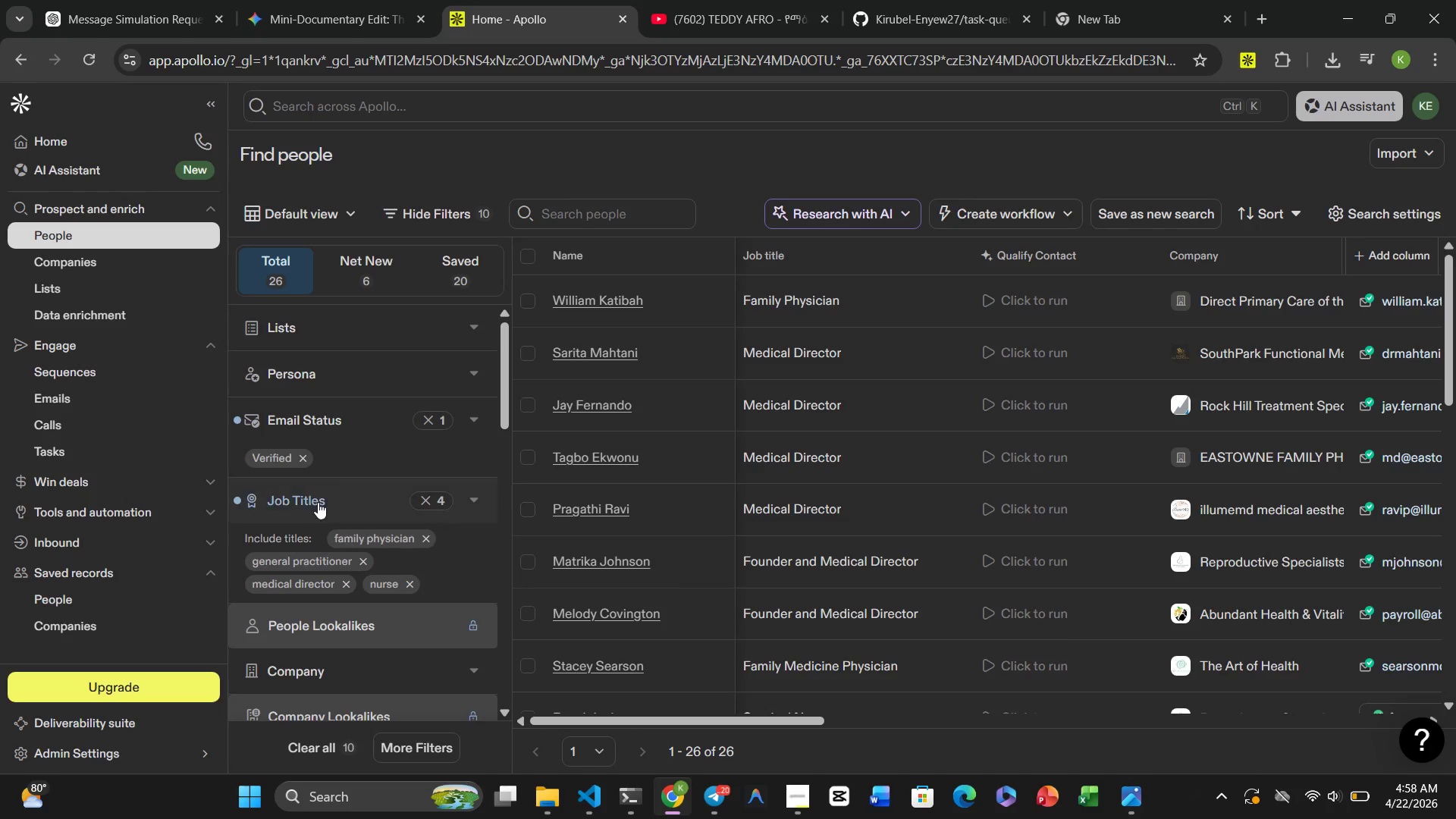 
scroll: coordinate [884, 570], scroll_direction: down, amount: 6.0
 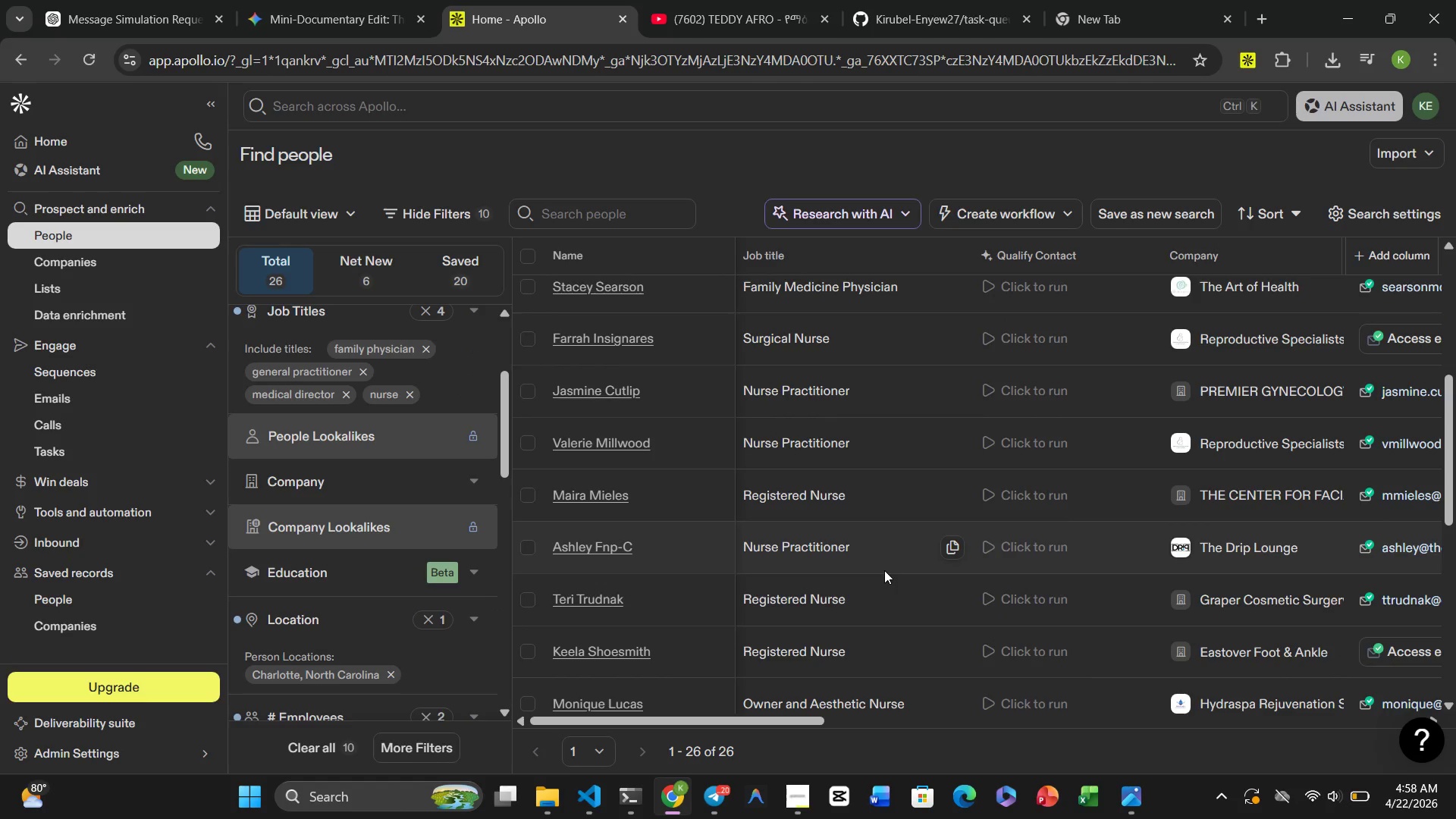 
key(PrintScreen)
 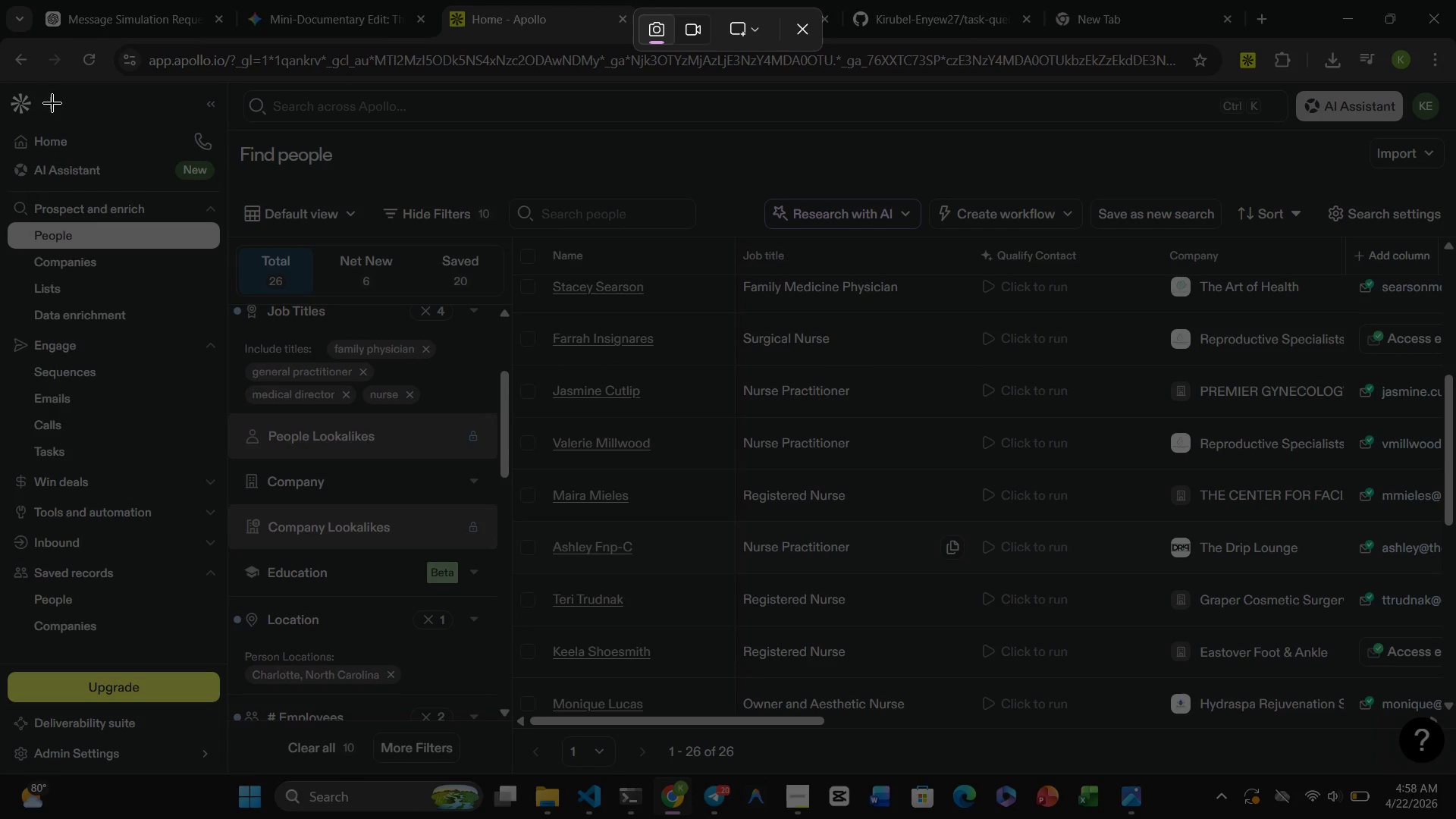 
wait(5.16)
 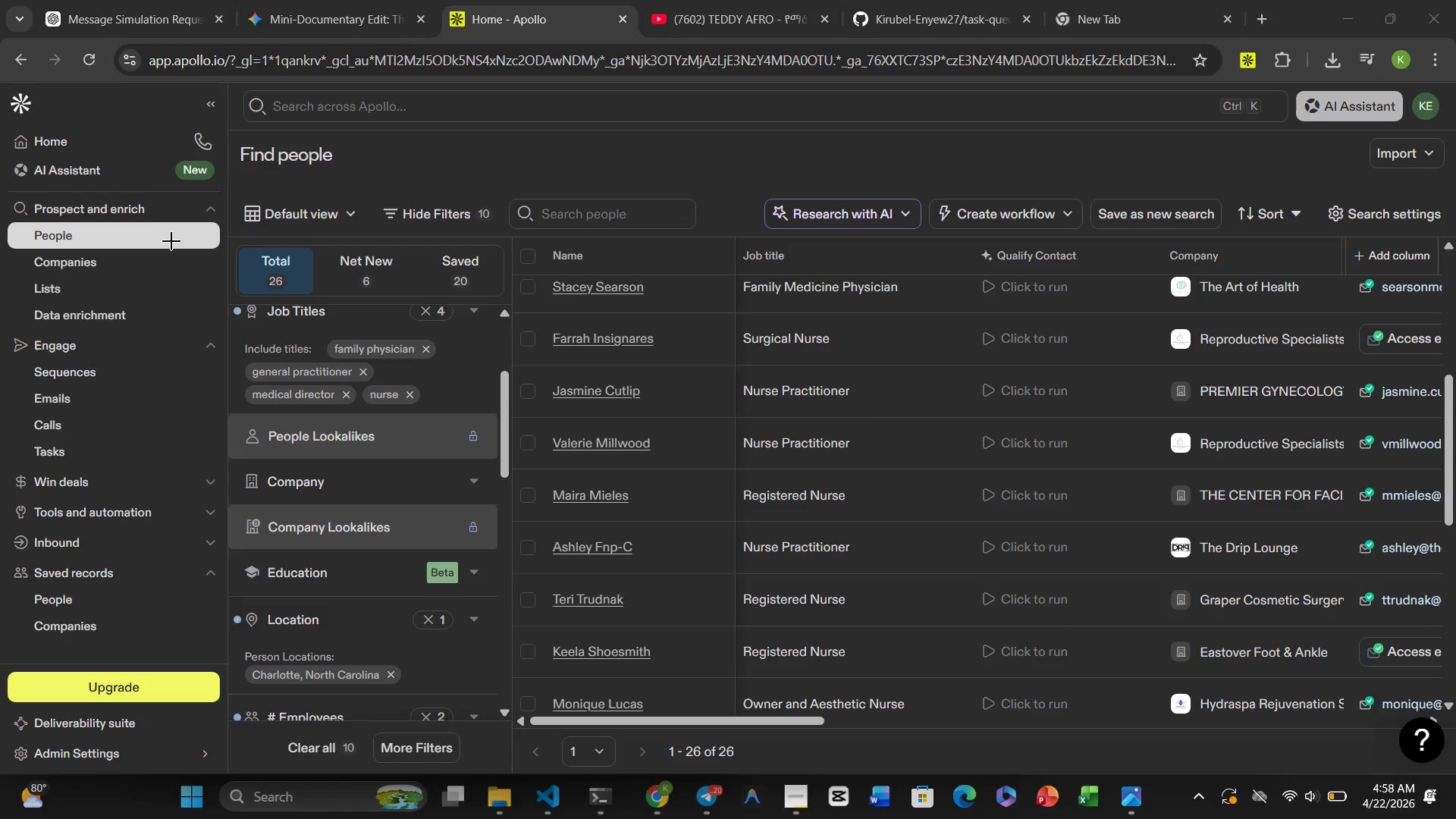 
left_click_drag(start_coordinate=[2, 115], to_coordinate=[1455, 723])
 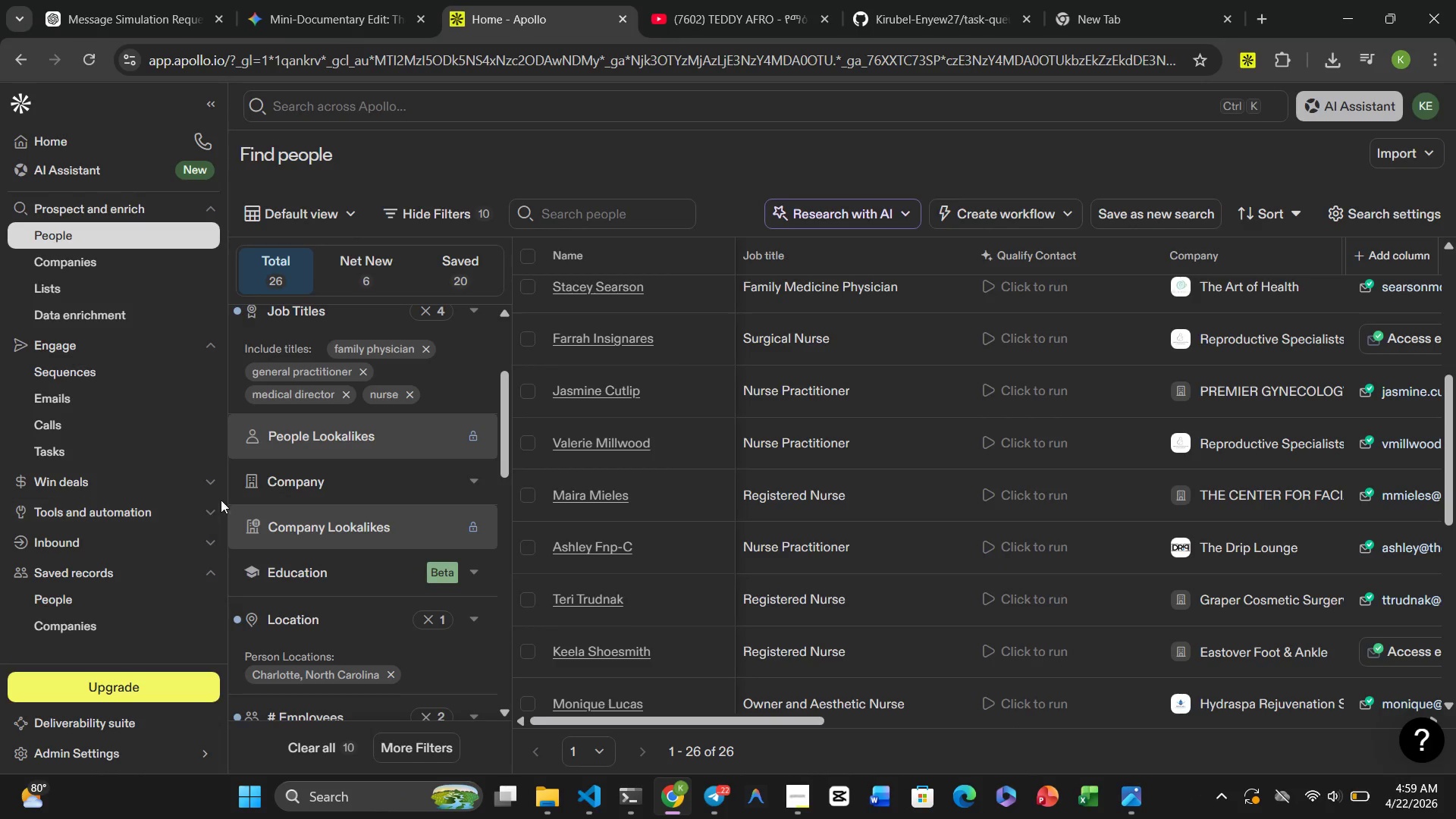 
scroll: coordinate [274, 518], scroll_direction: down, amount: 8.0
 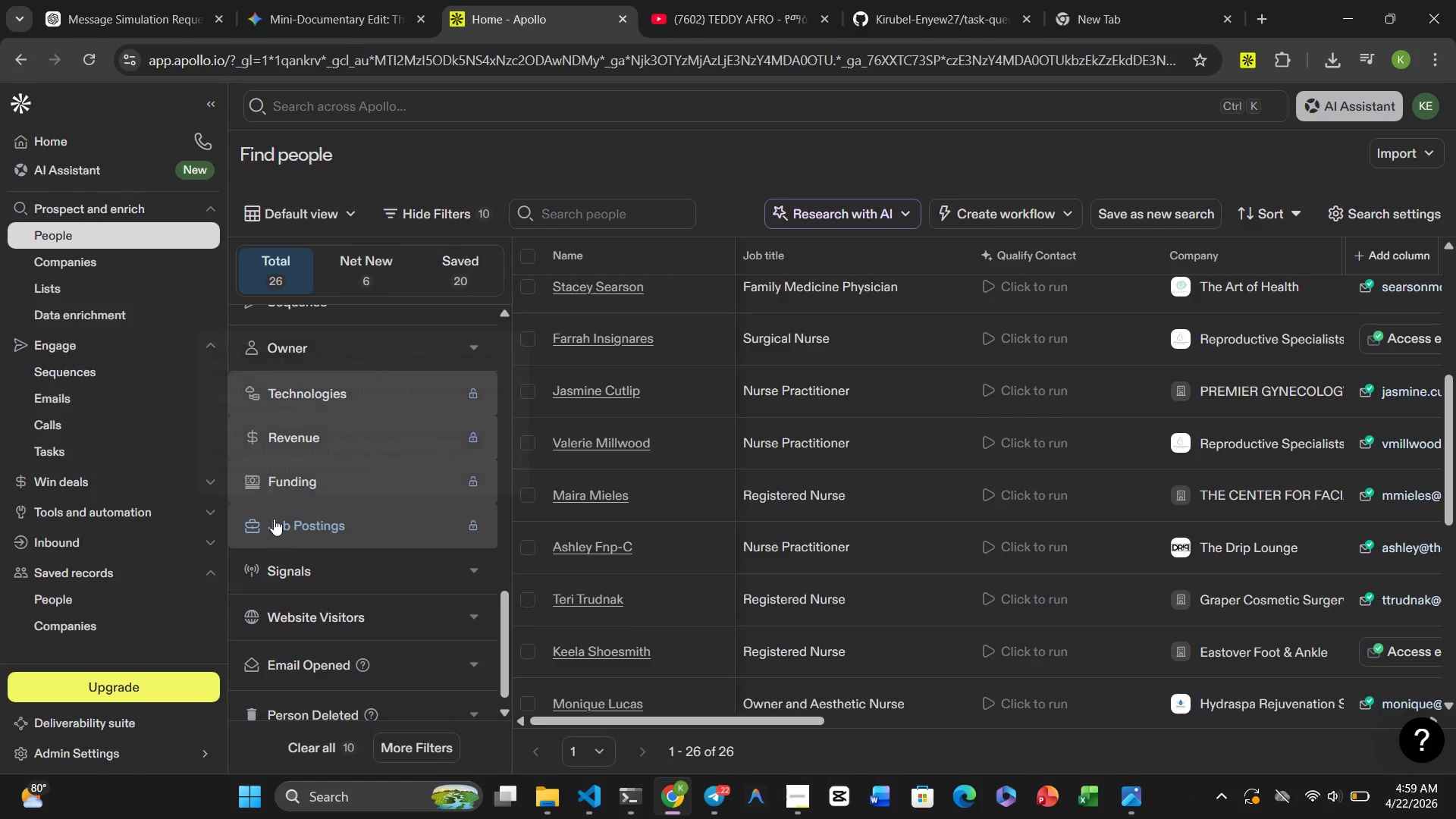 
scroll: coordinate [275, 521], scroll_direction: up, amount: 3.0
 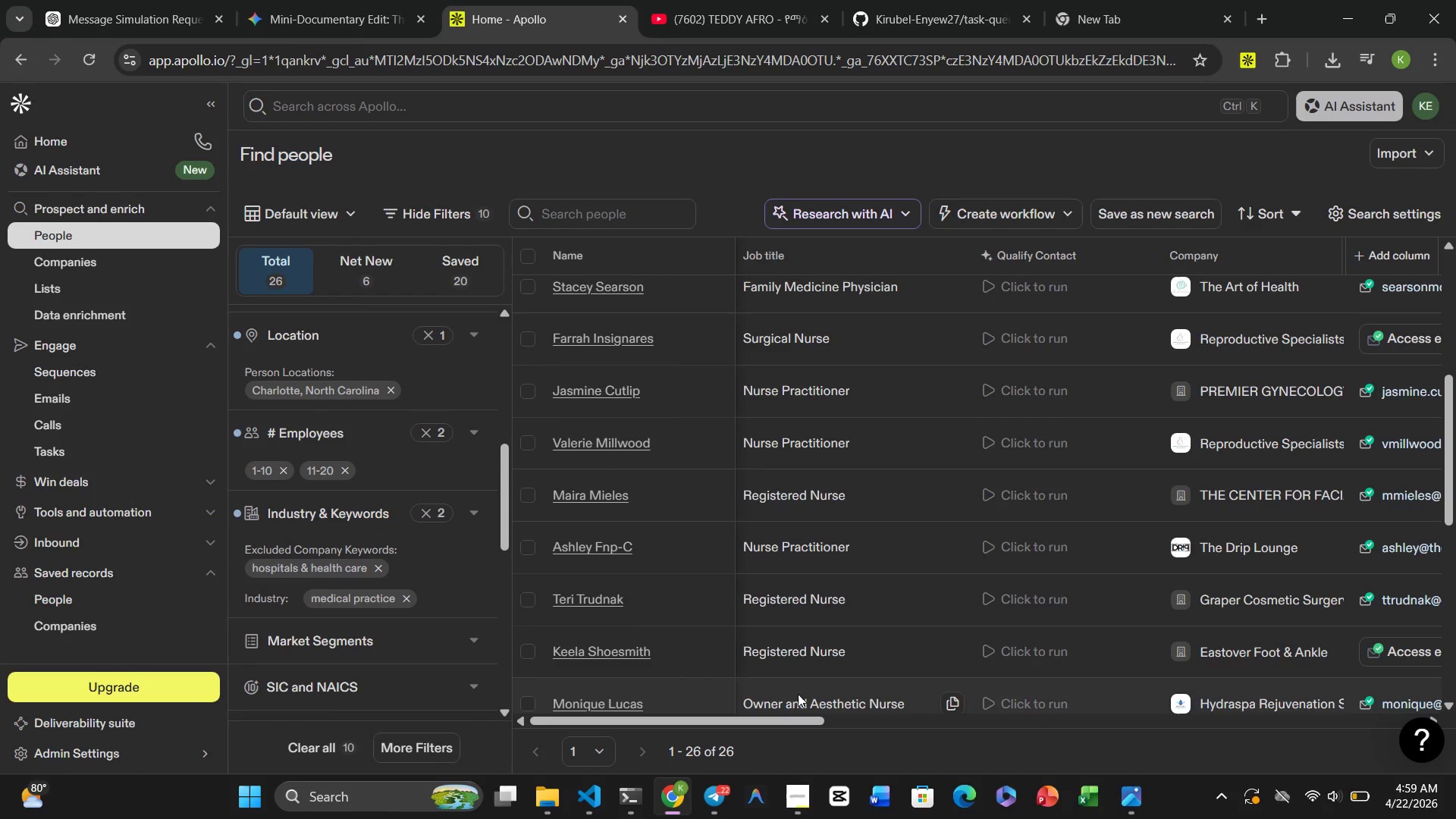 
left_click_drag(start_coordinate=[775, 717], to_coordinate=[969, 808])
 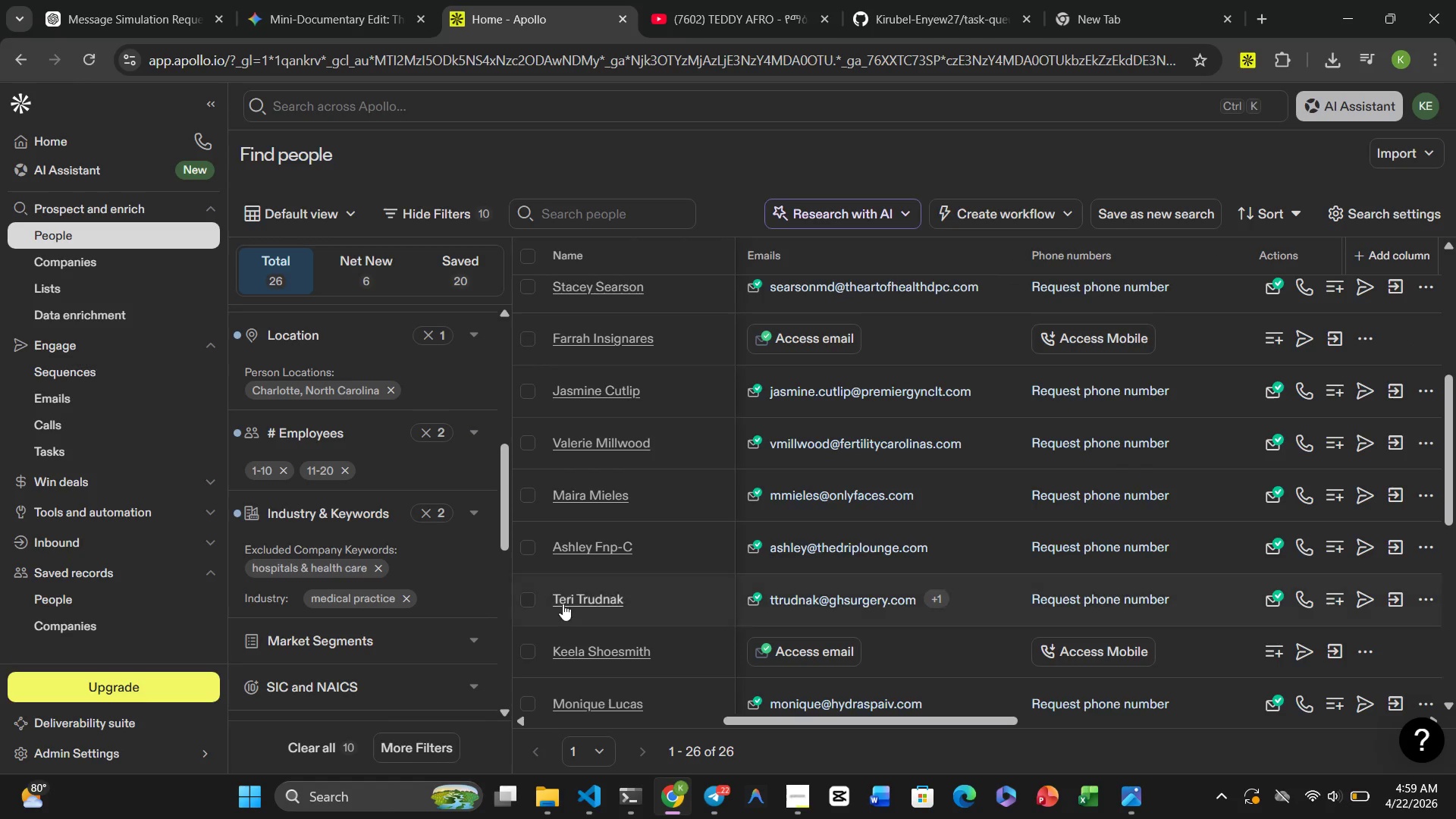 
scroll: coordinate [648, 629], scroll_direction: down, amount: 4.0
 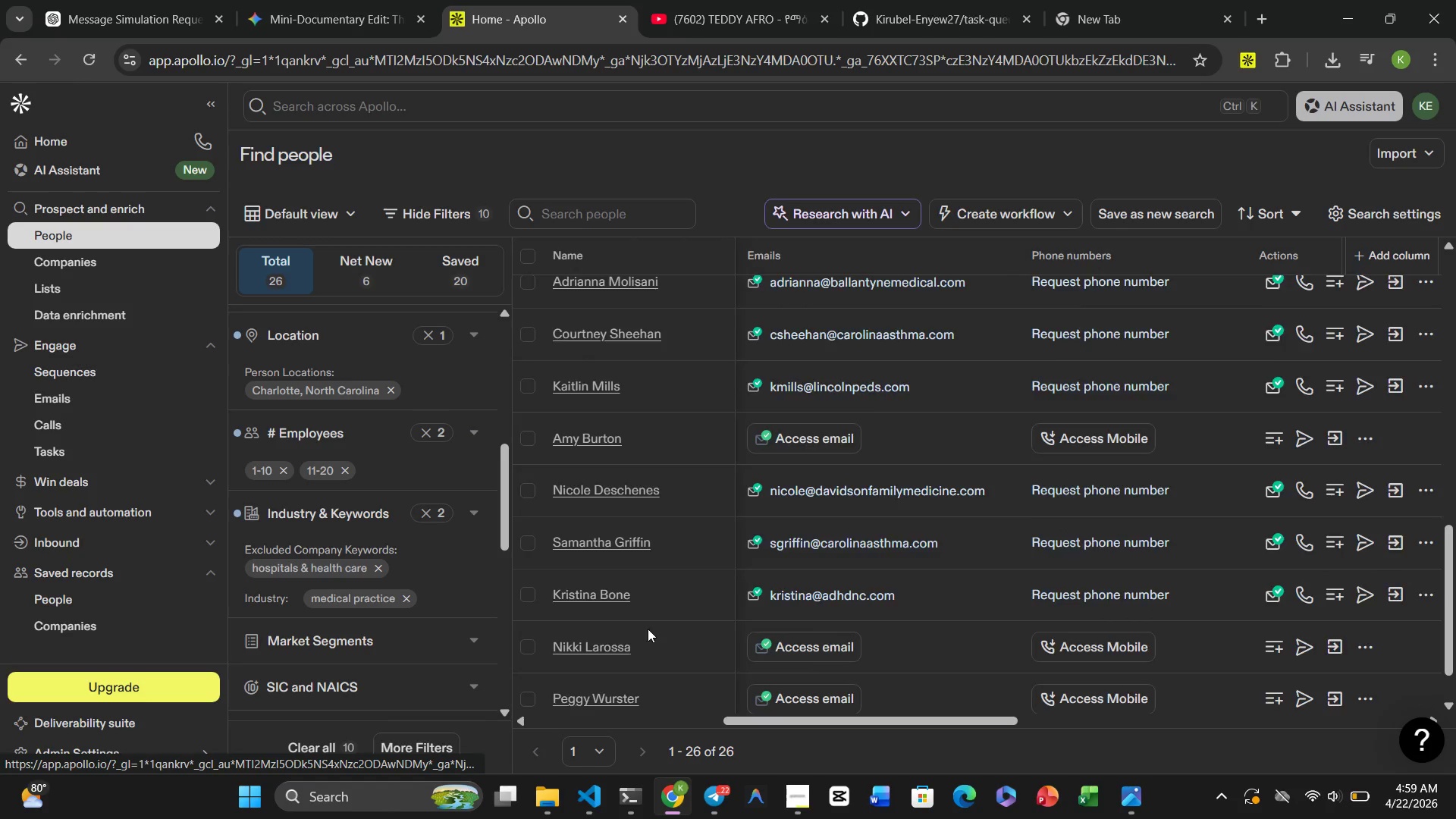 
scroll: coordinate [648, 629], scroll_direction: up, amount: 2.0
 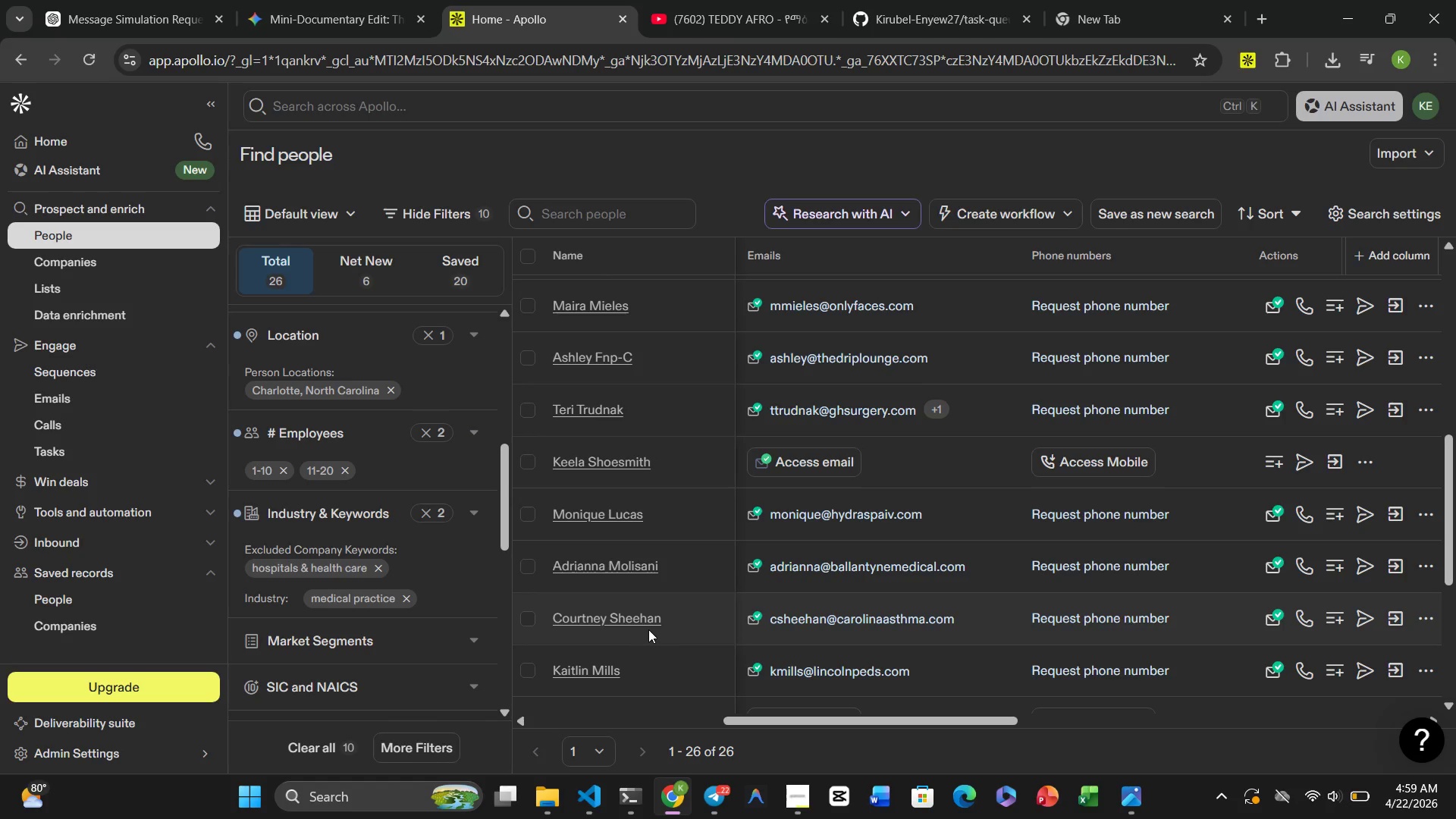 
scroll: coordinate [648, 638], scroll_direction: none, amount: 0.0
 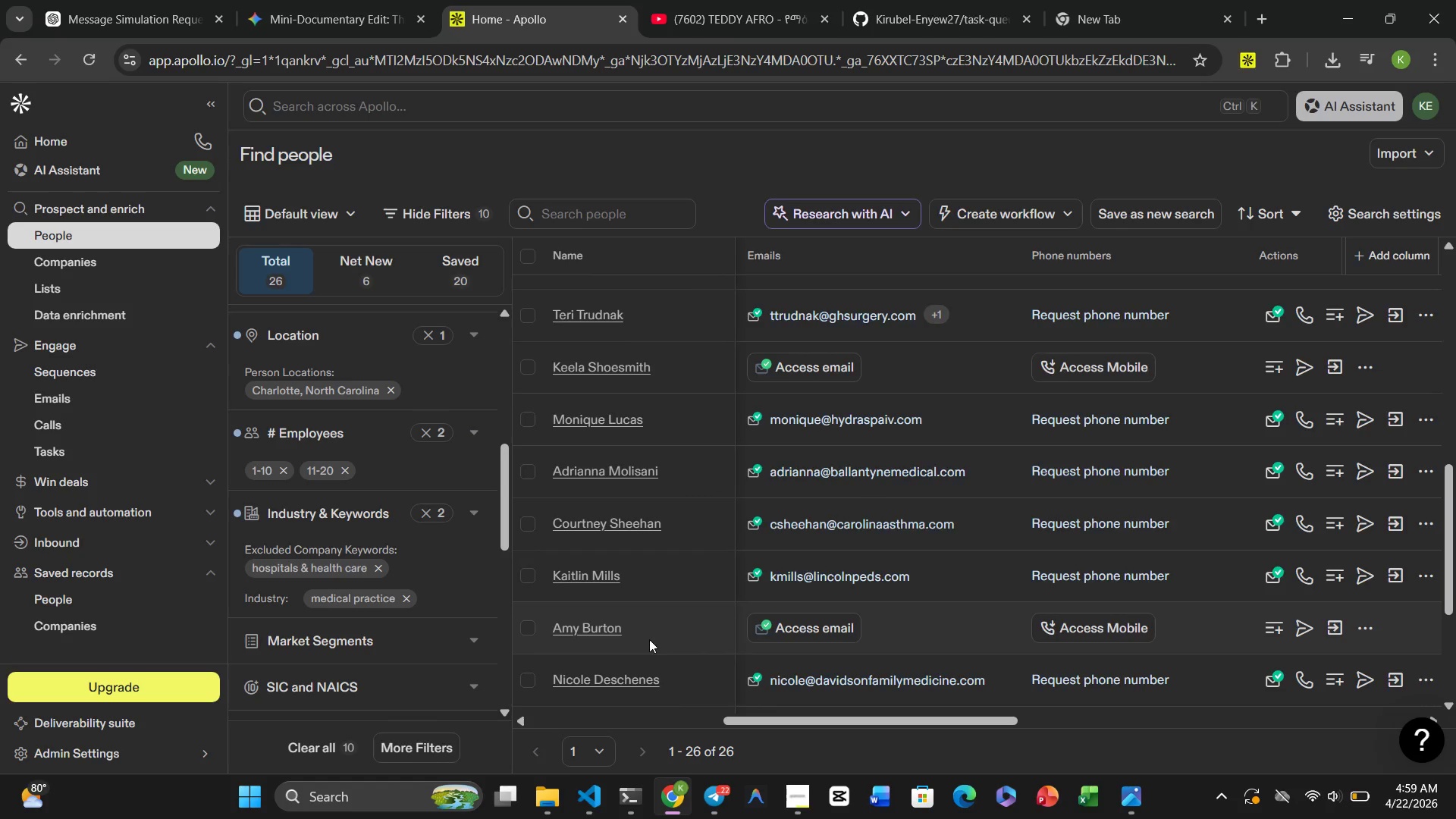 
scroll: coordinate [649, 639], scroll_direction: down, amount: 4.0
 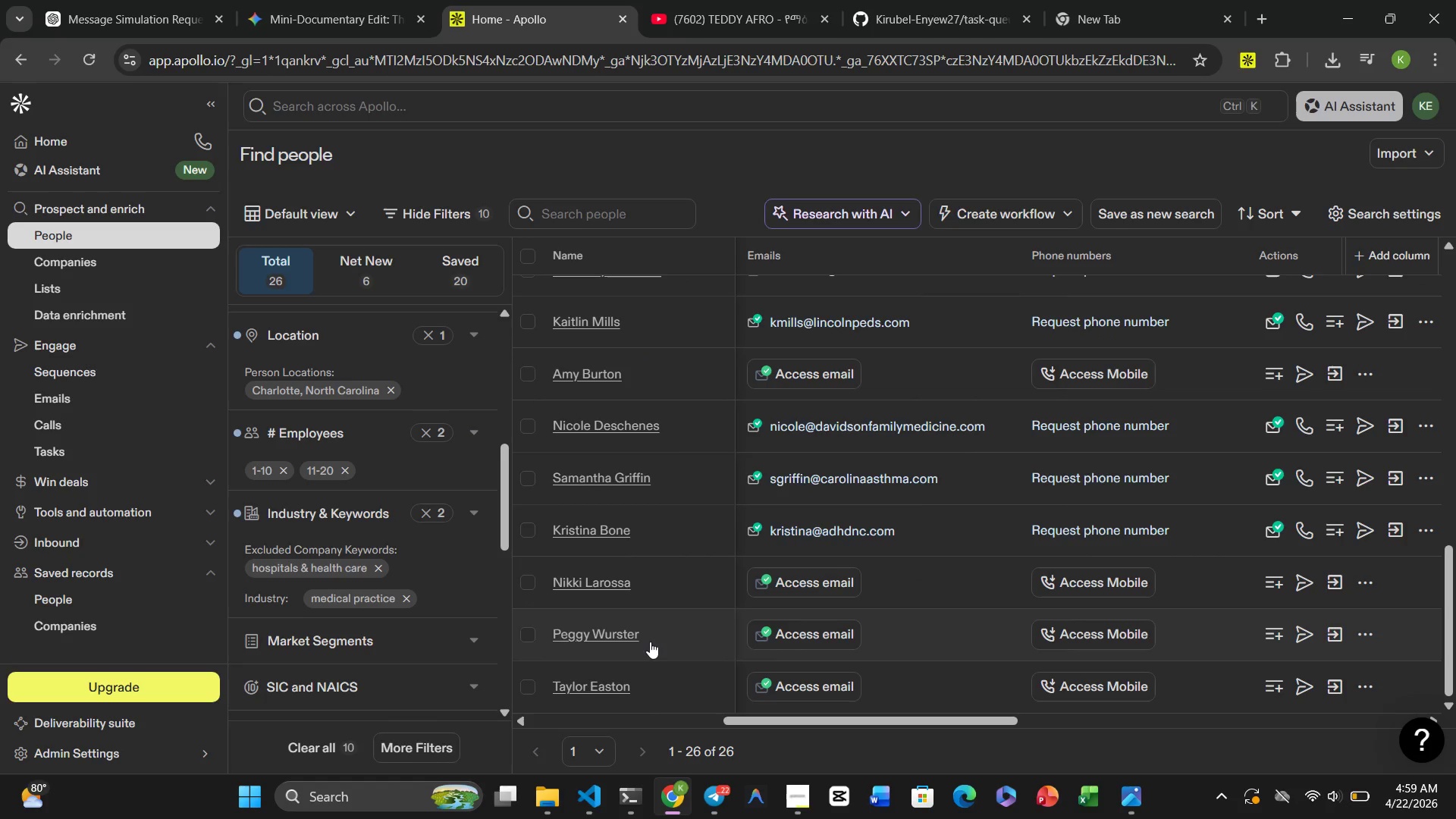 
key(PrintScreen)
 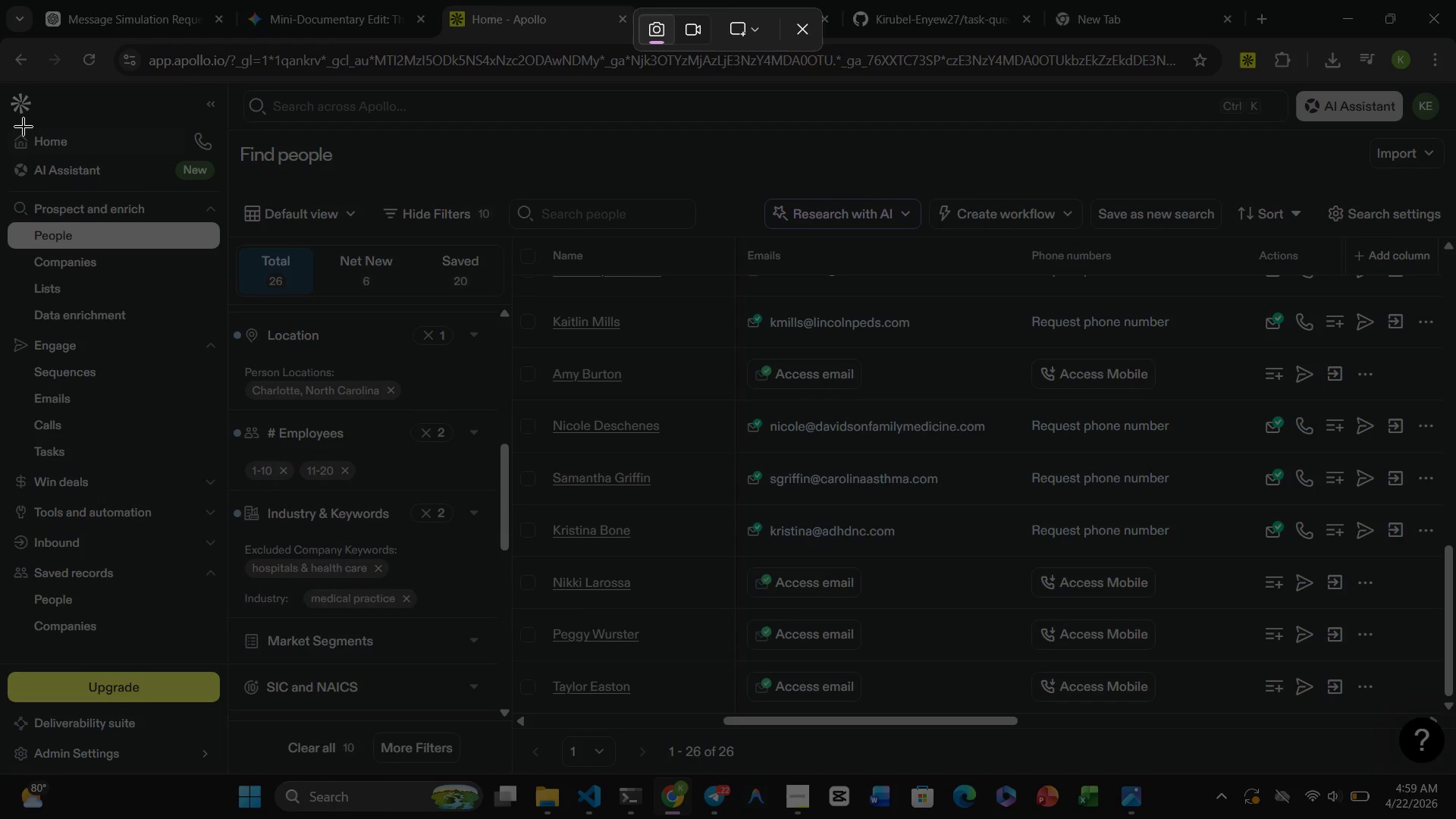 
left_click_drag(start_coordinate=[17, 122], to_coordinate=[1448, 714])
 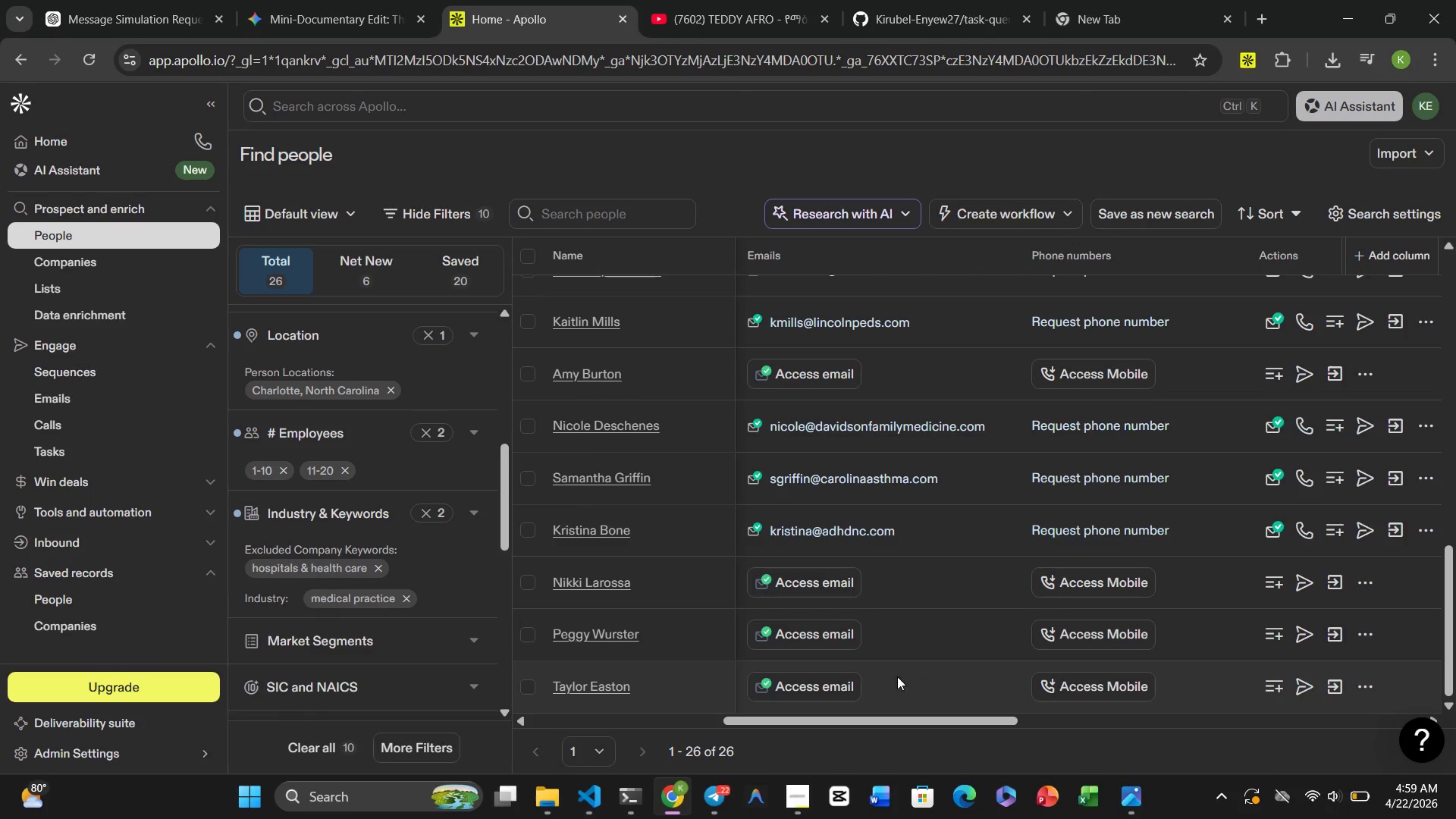 
scroll: coordinate [15, 492], scroll_direction: down, amount: 9.0
 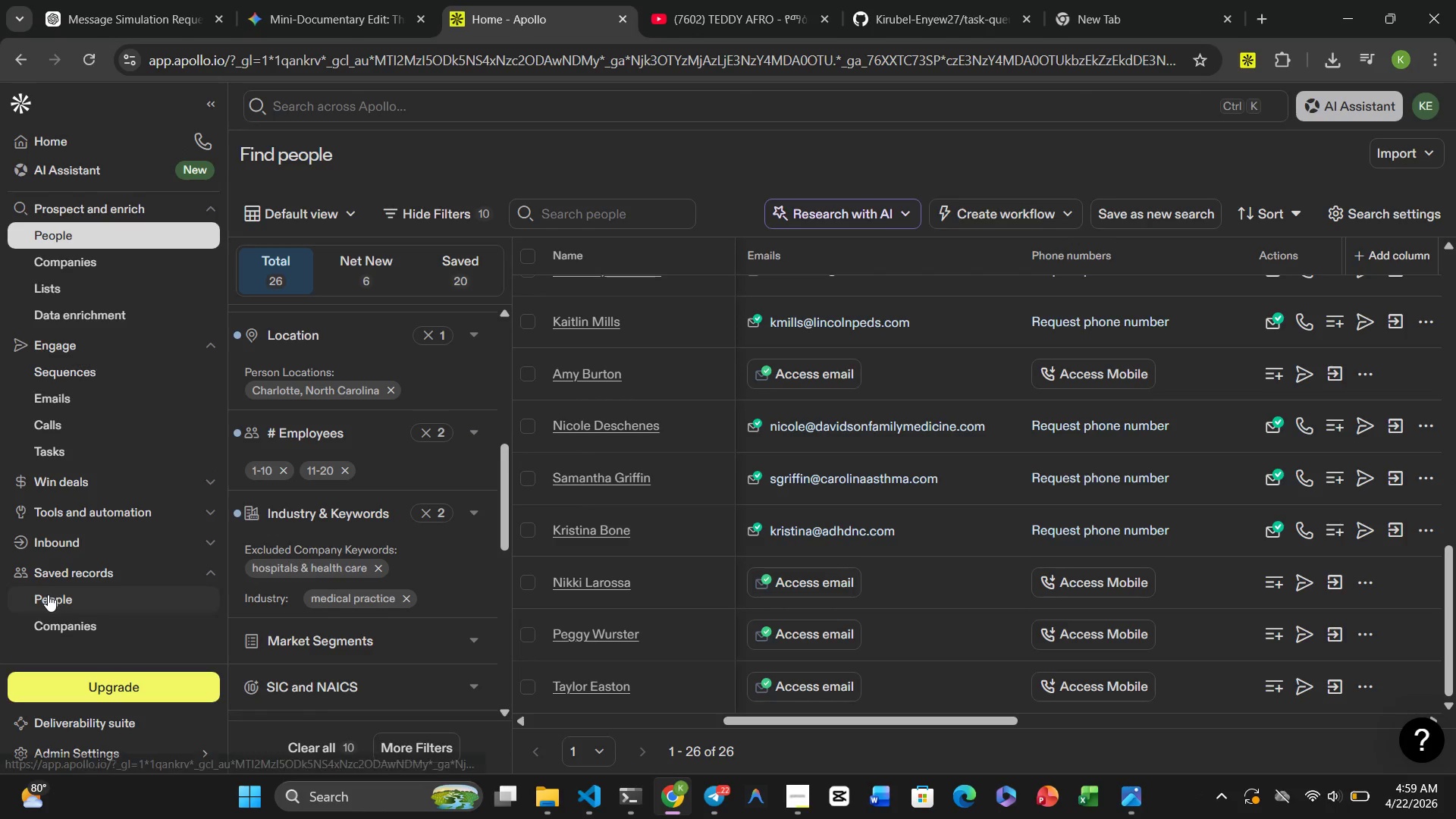 
left_click([49, 595])
 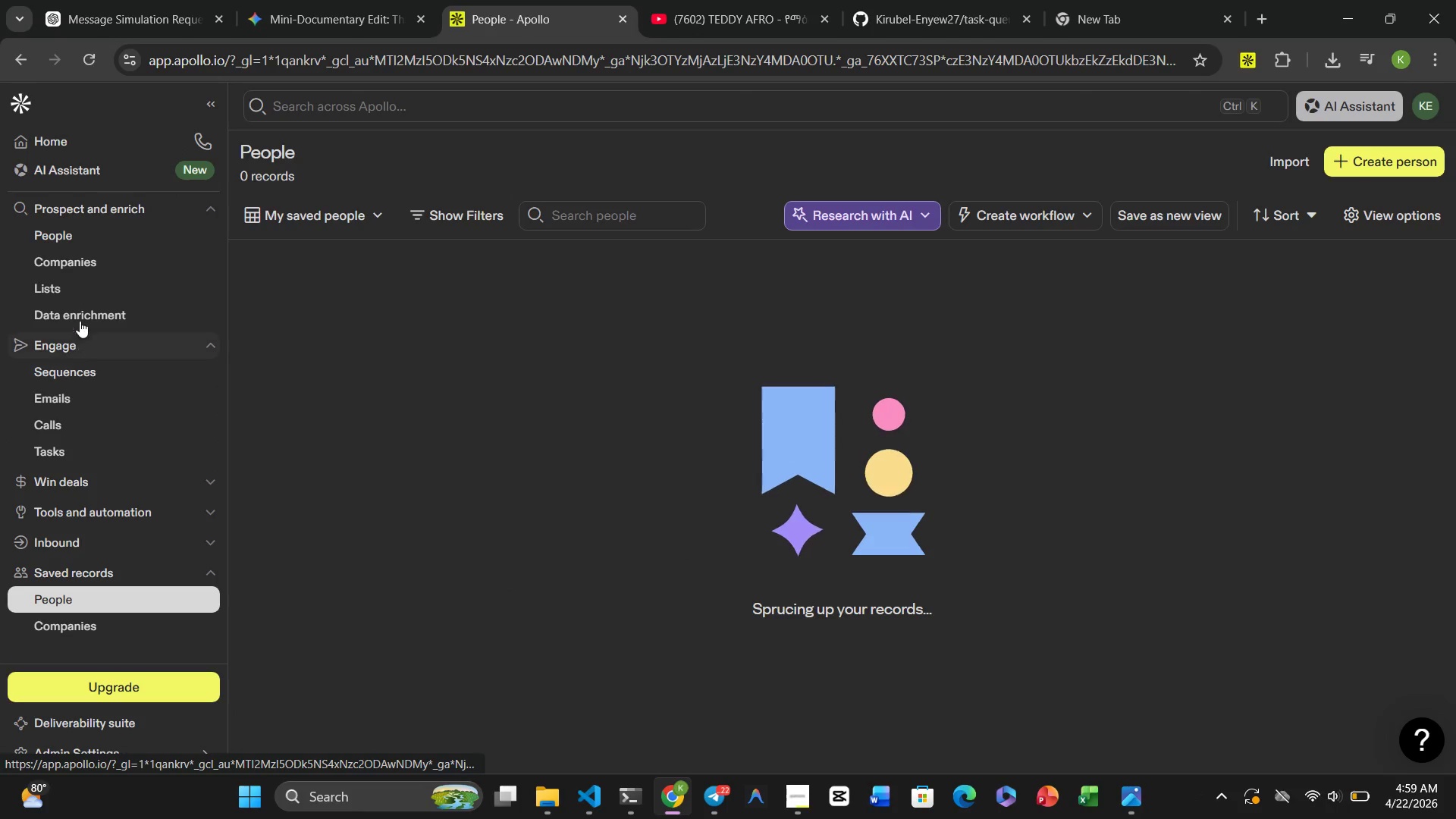 
left_click([51, 268])
 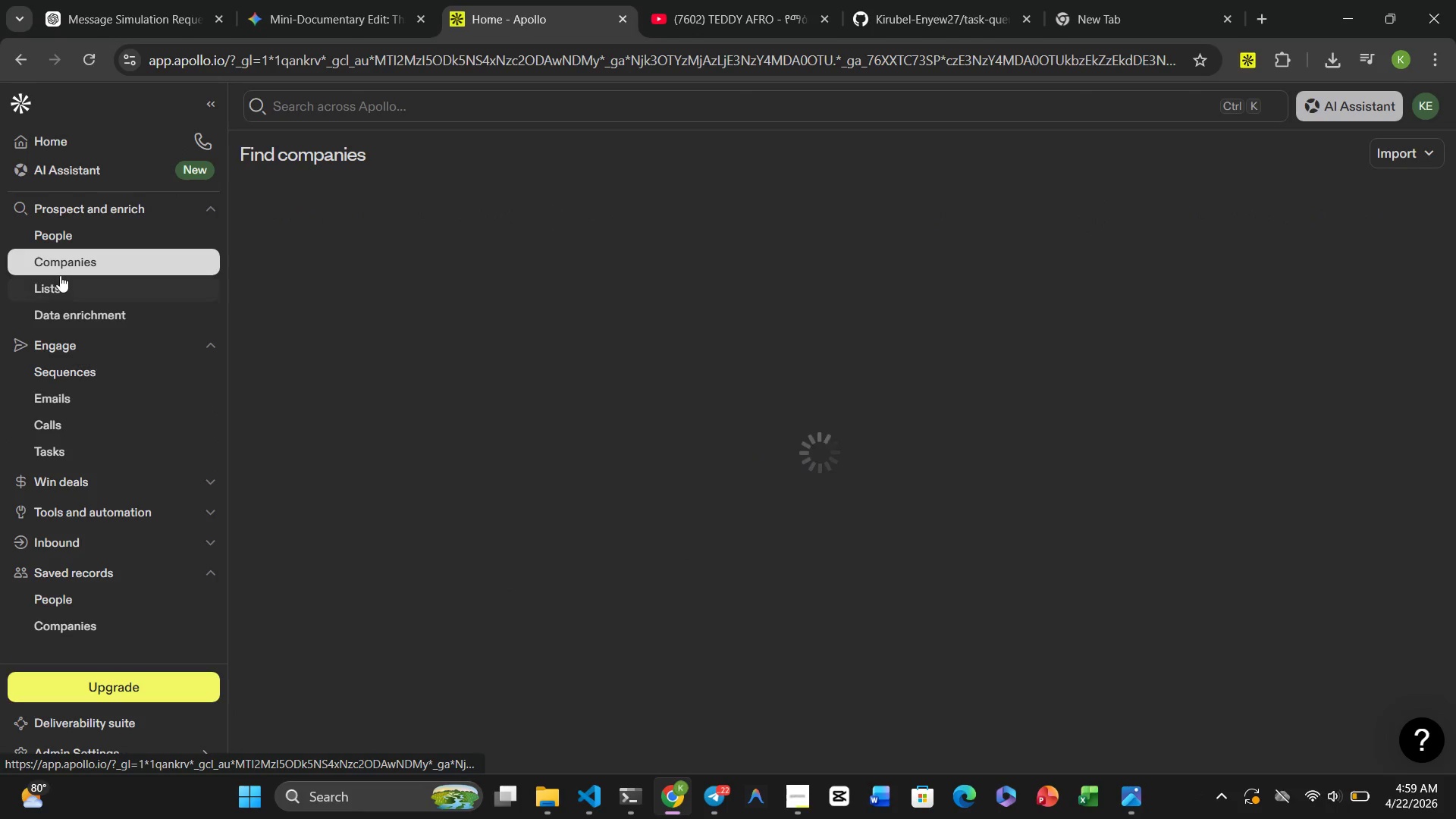 
left_click([60, 275])
 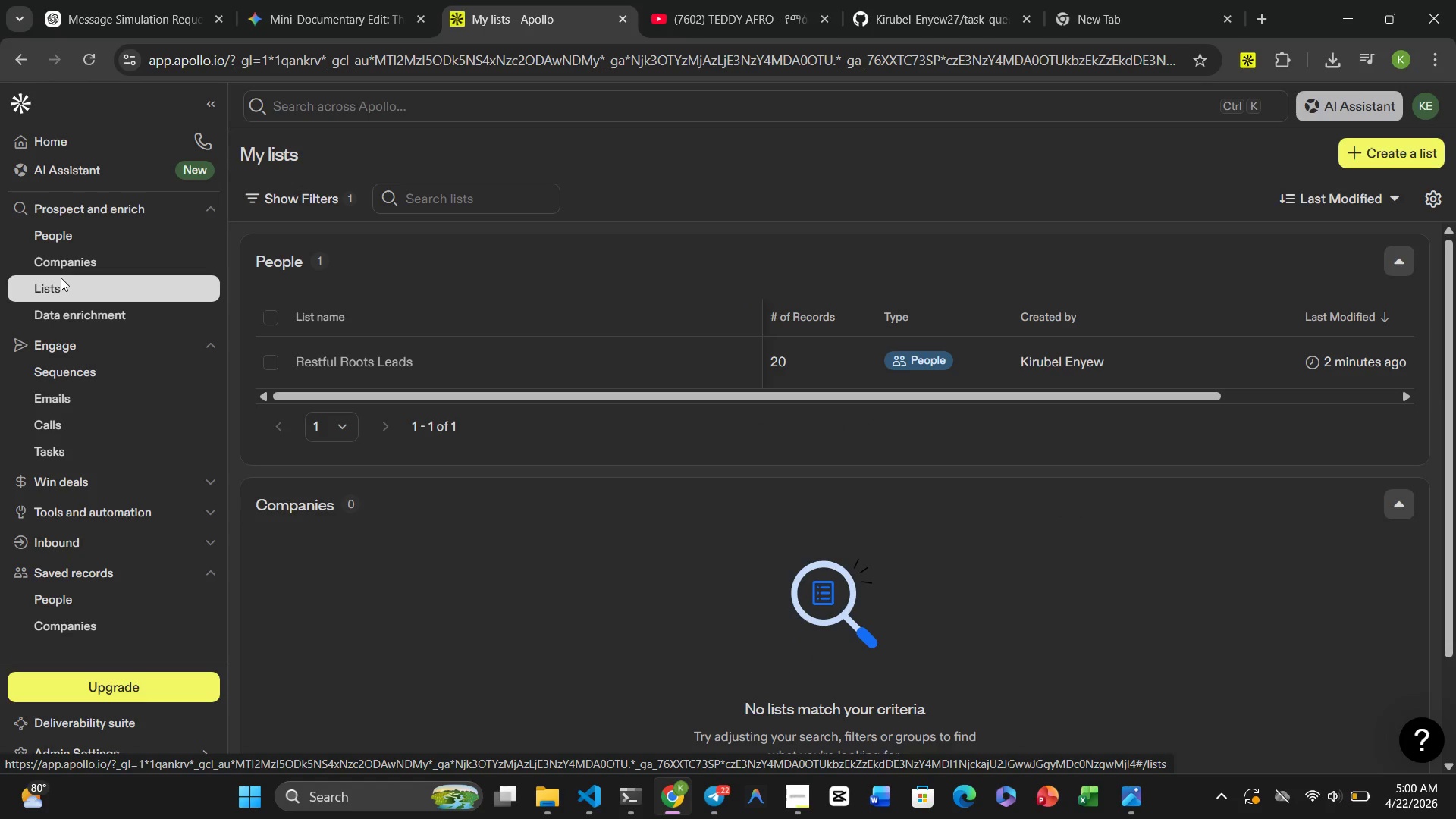 
scroll: coordinate [559, 440], scroll_direction: none, amount: 0.0
 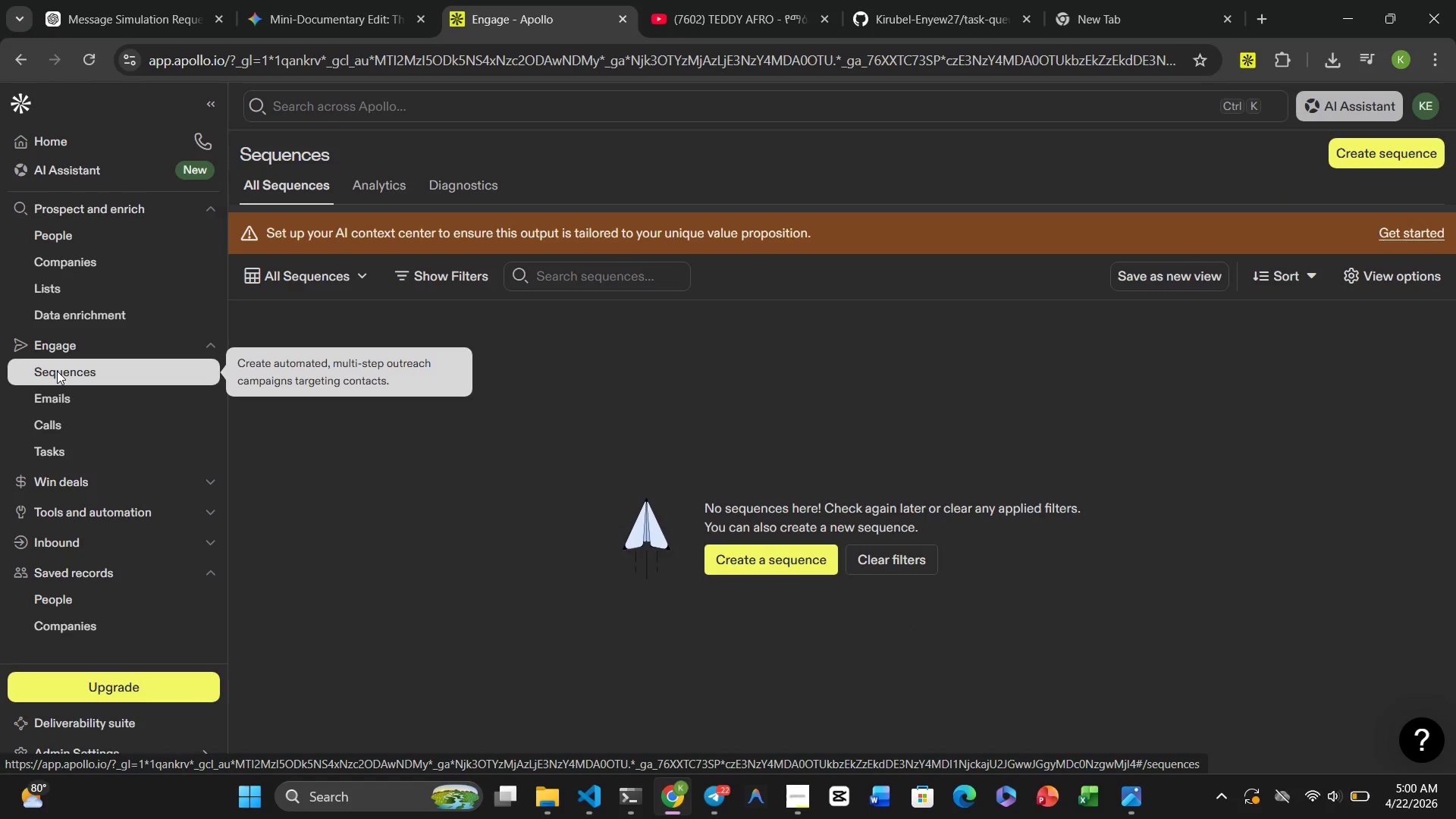 
wait(6.0)
 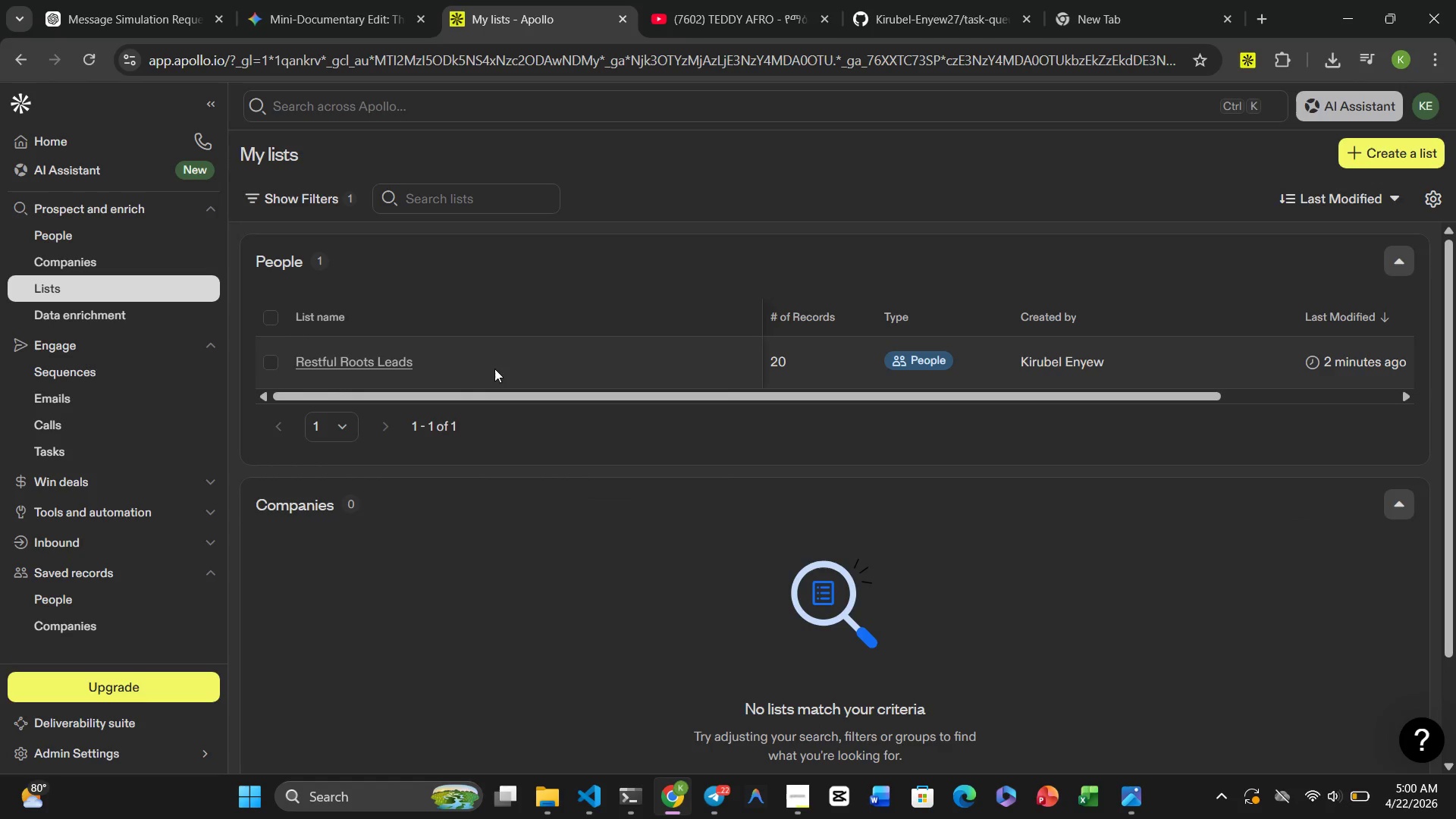 
scroll: coordinate [376, 562], scroll_direction: up, amount: 1.0
 